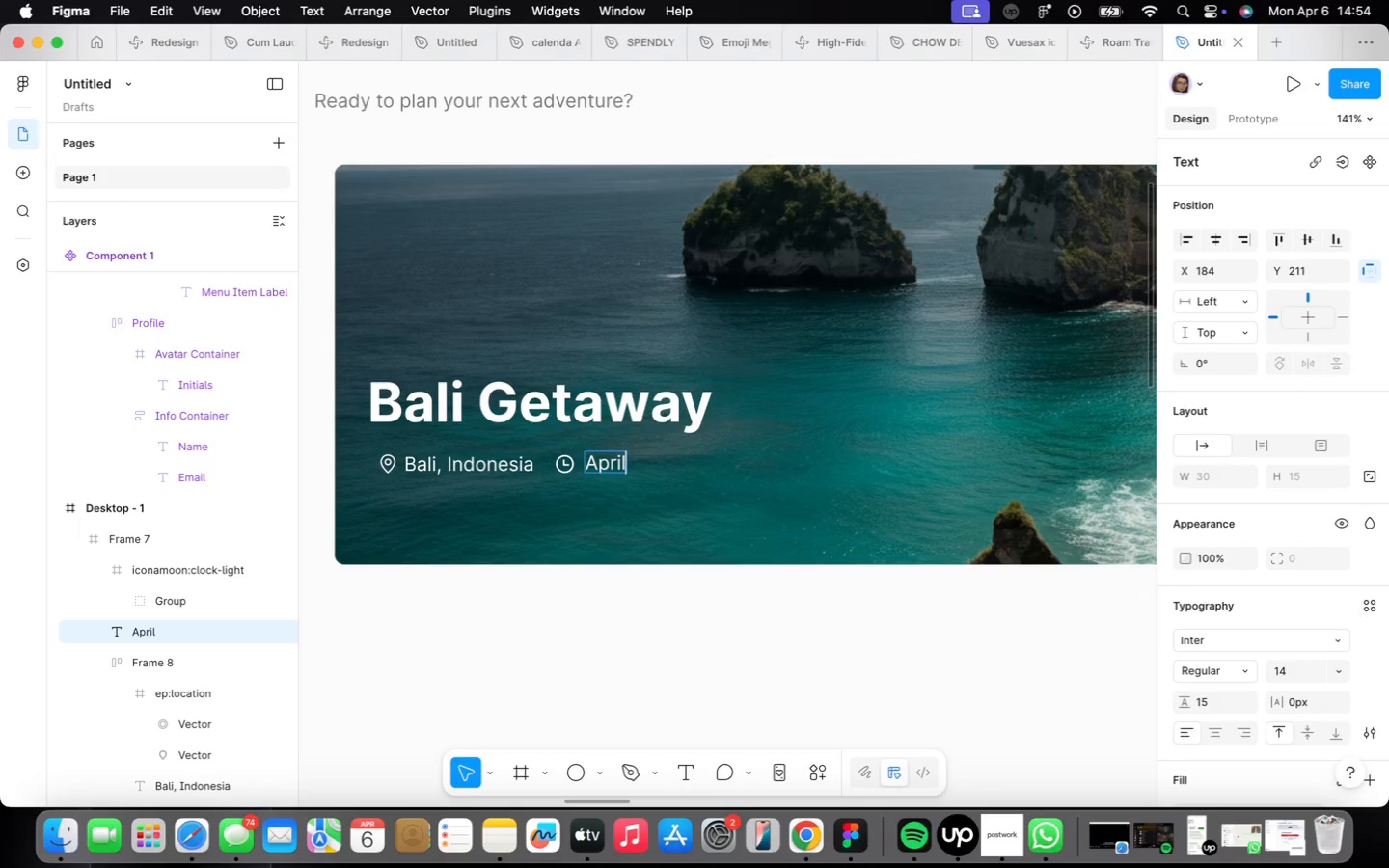 
type( 20 -)
 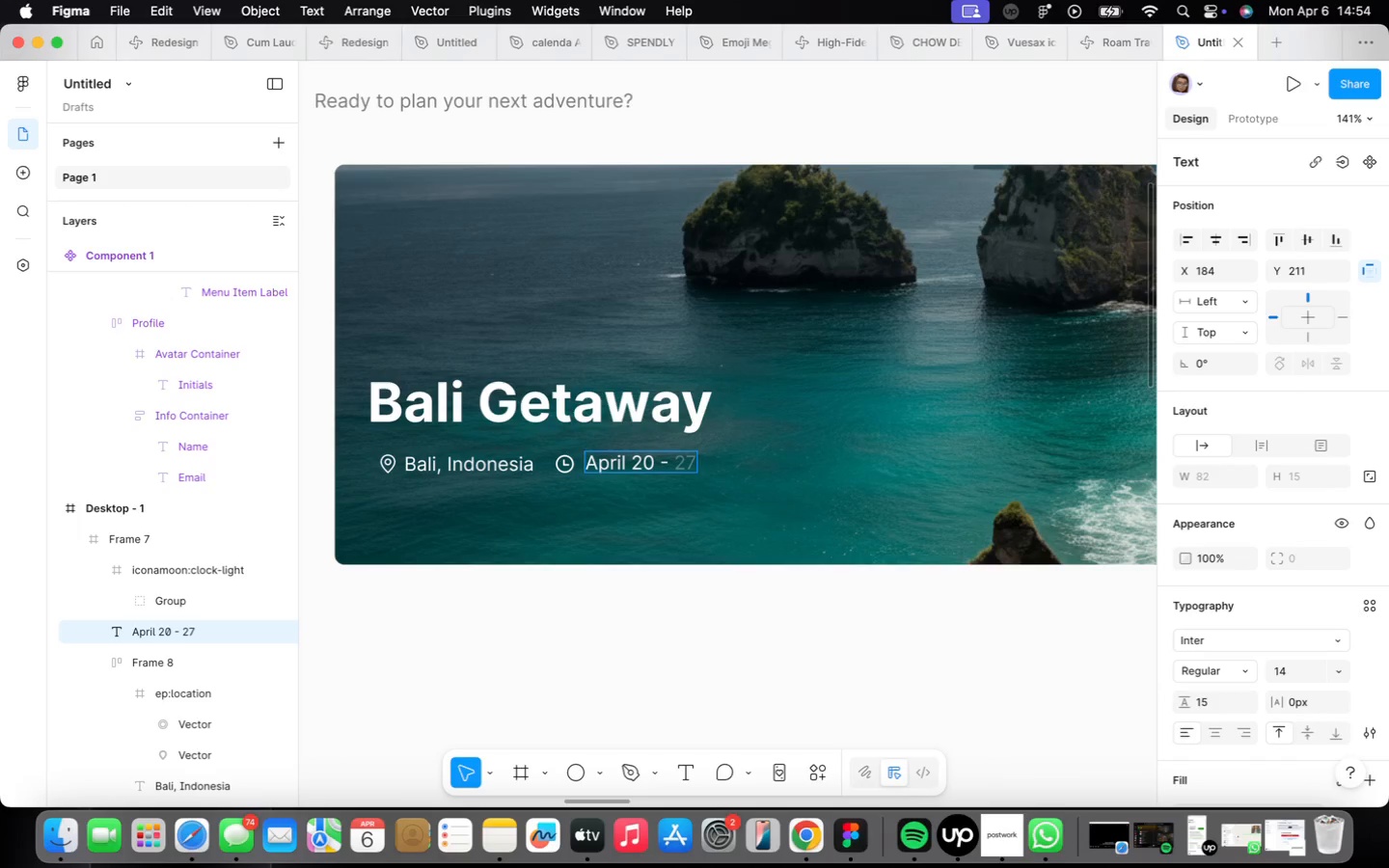 
key(ArrowRight)
 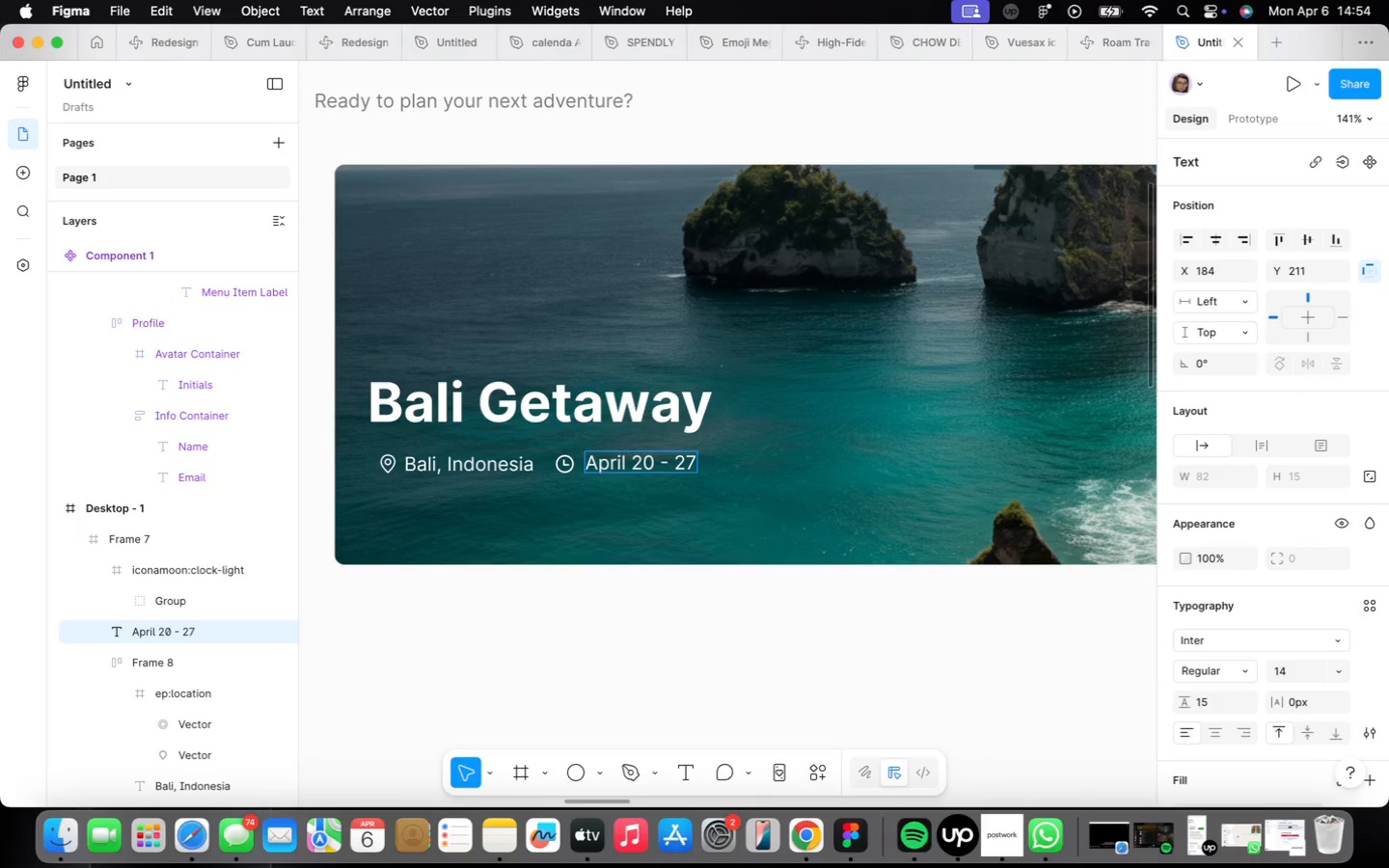 
type( 2026)
 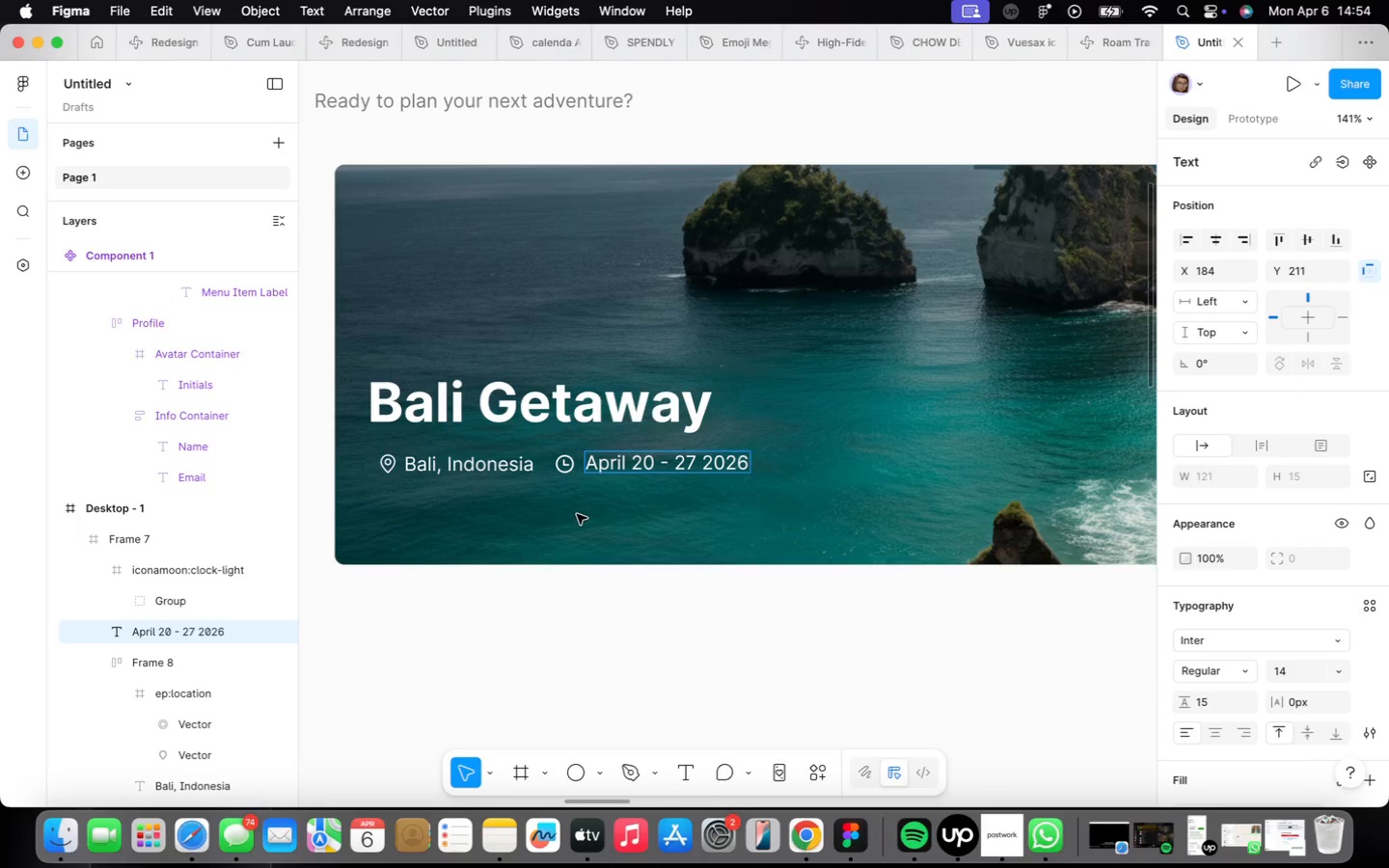 
wait(7.44)
 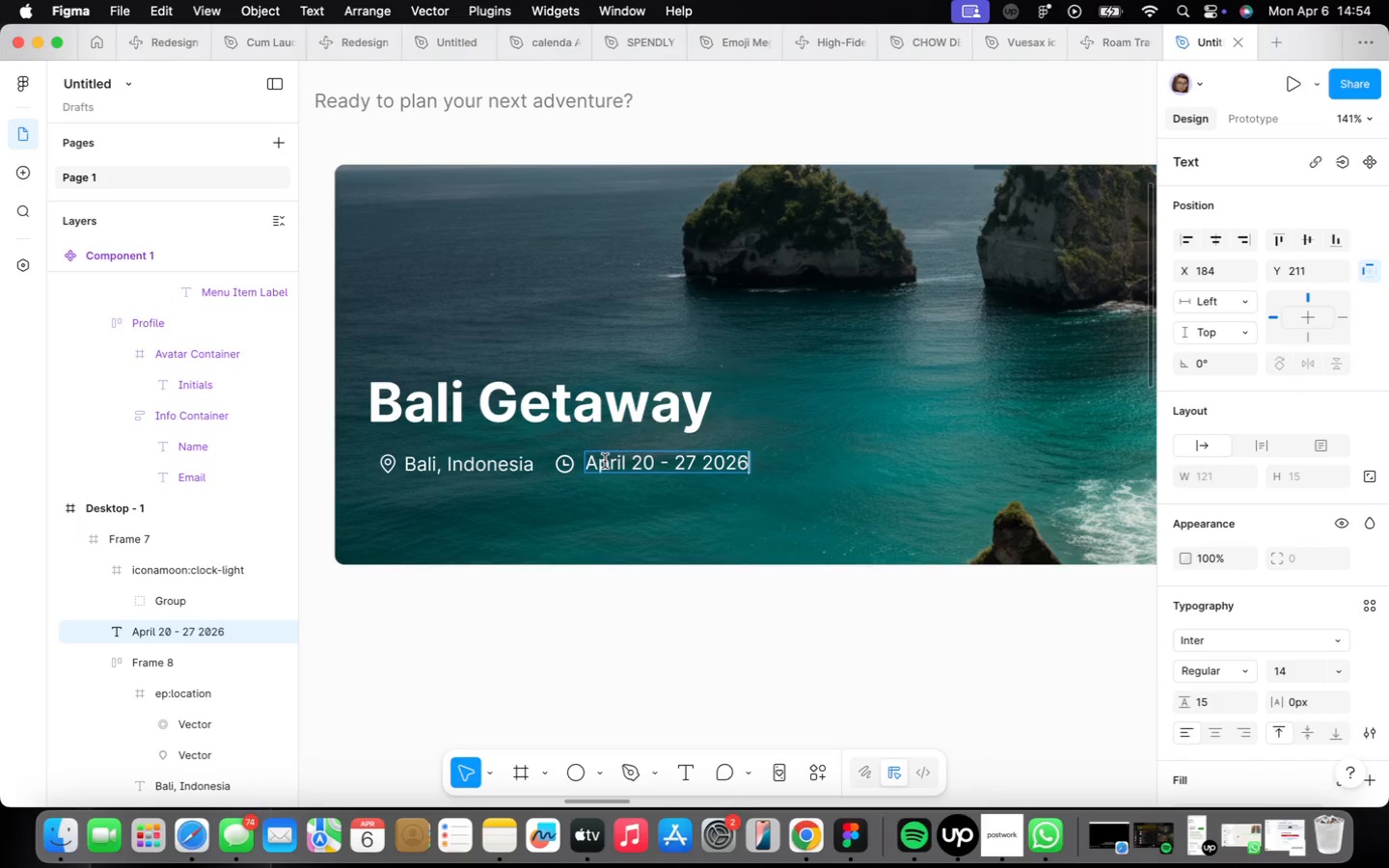 
scroll: coordinate [582, 479], scroll_direction: up, amount: 7.0
 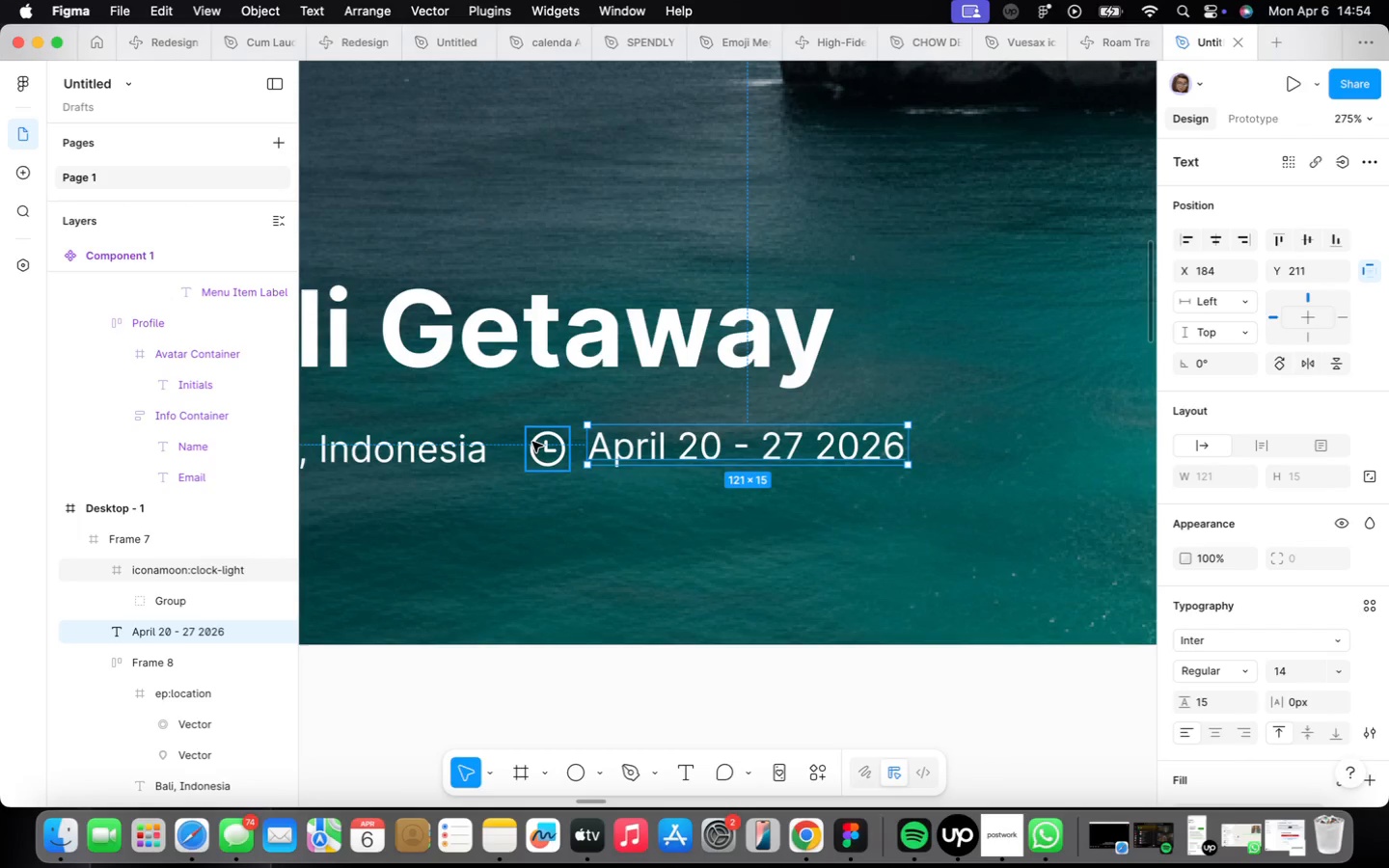 
key(Shift+Fn)
 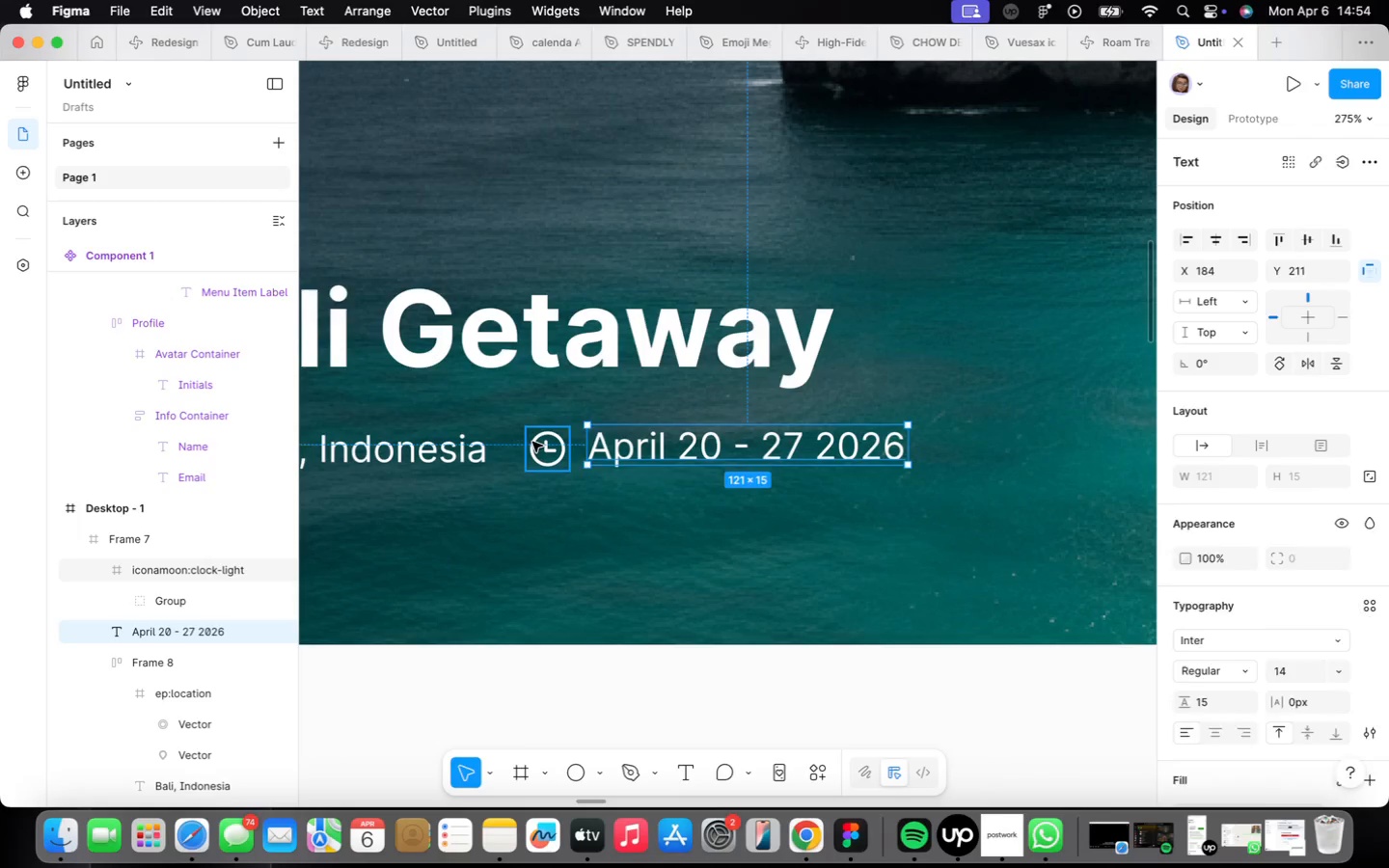 
left_click([532, 442])
 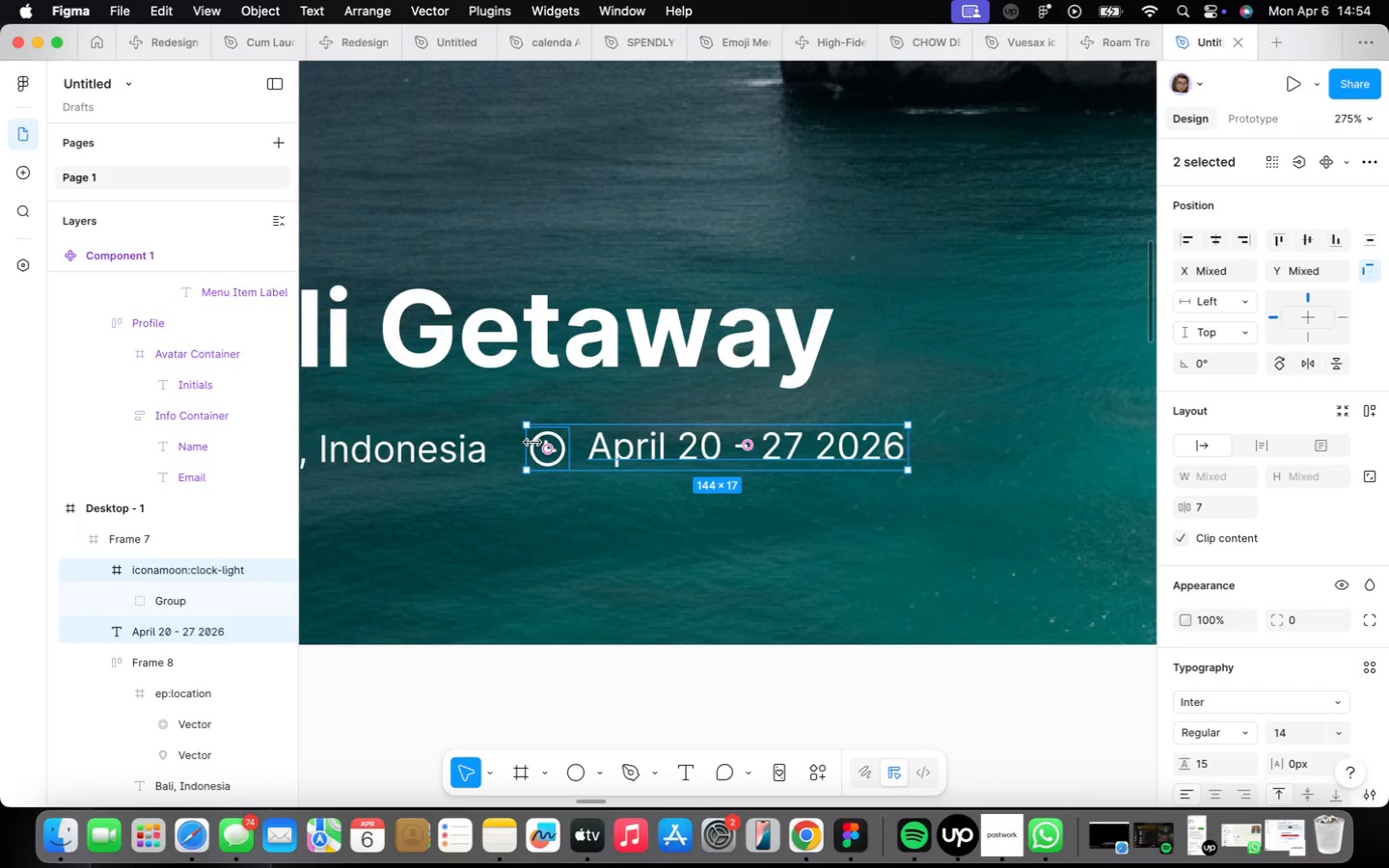 
key(Shift+A)
 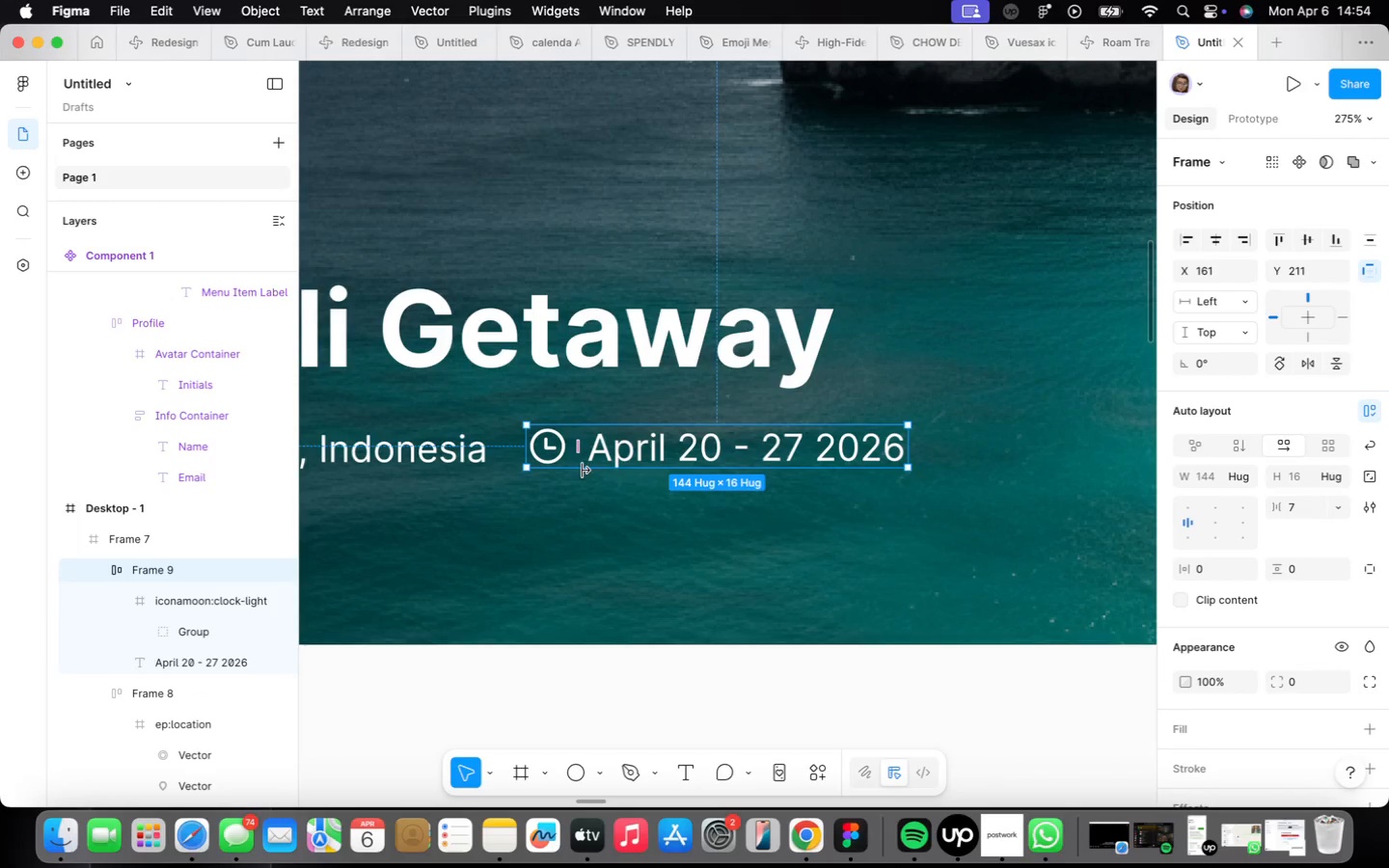 
scroll: coordinate [635, 506], scroll_direction: down, amount: 9.0
 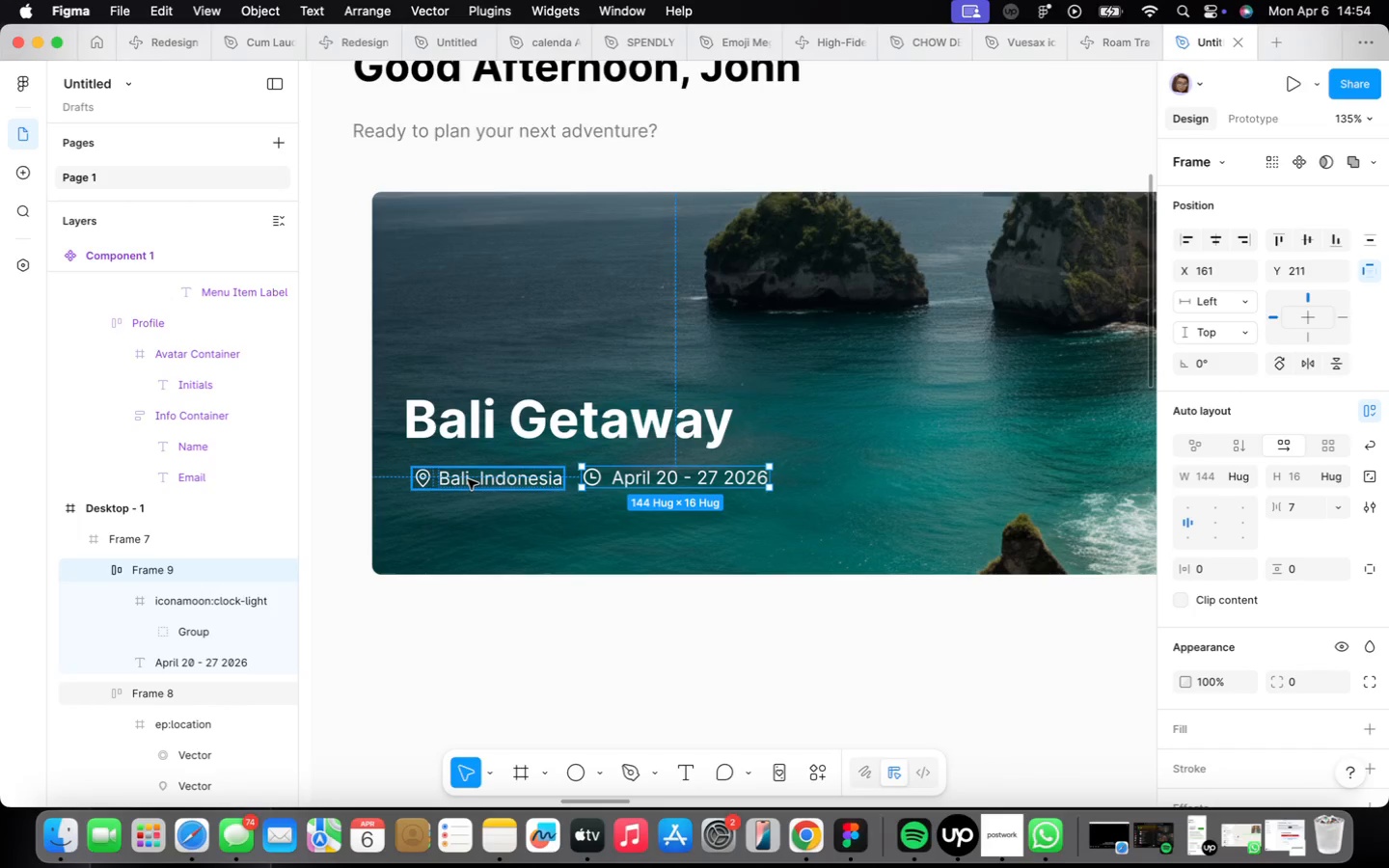 
hold_key(key=ShiftLeft, duration=0.49)
 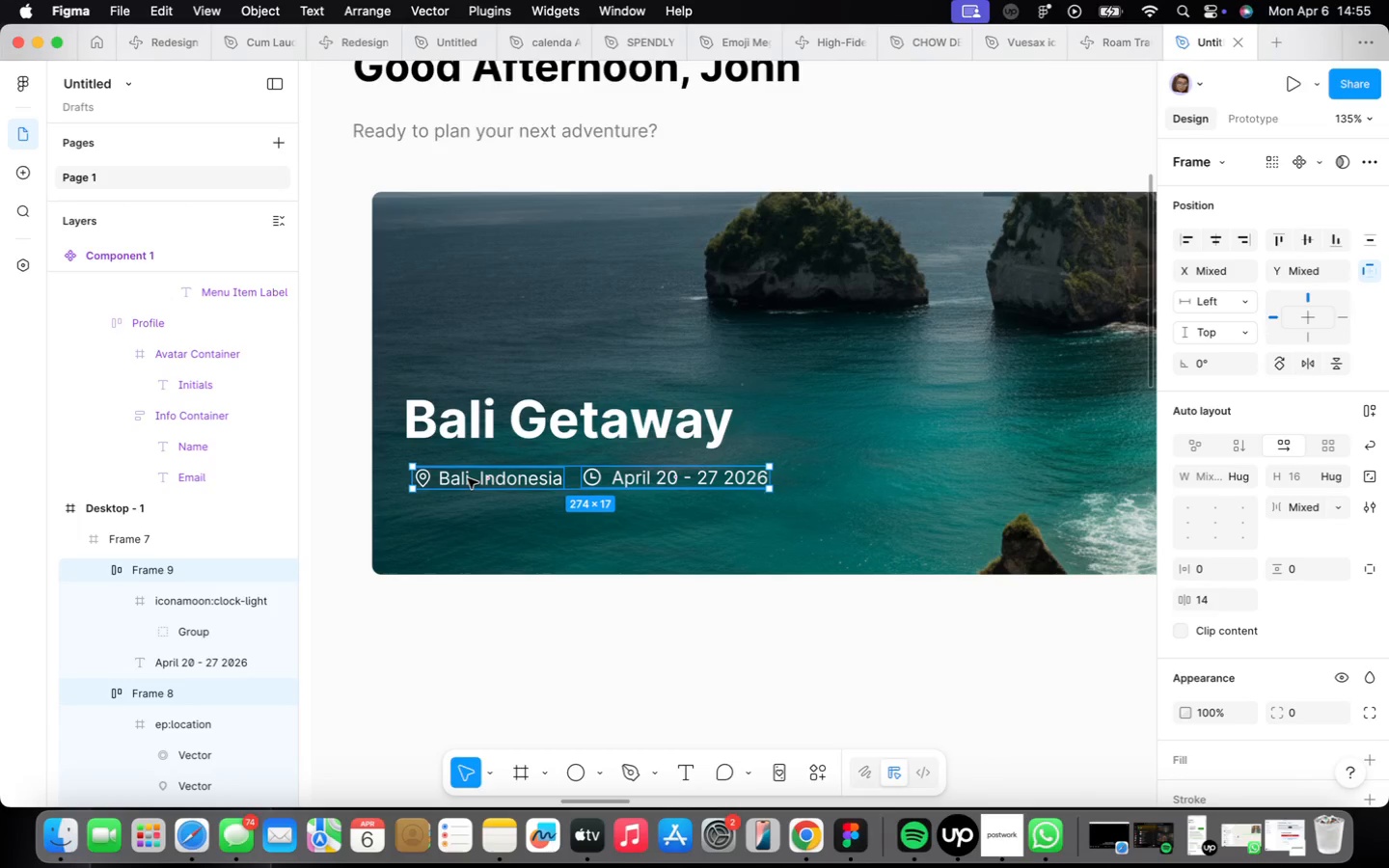 
wait(42.73)
 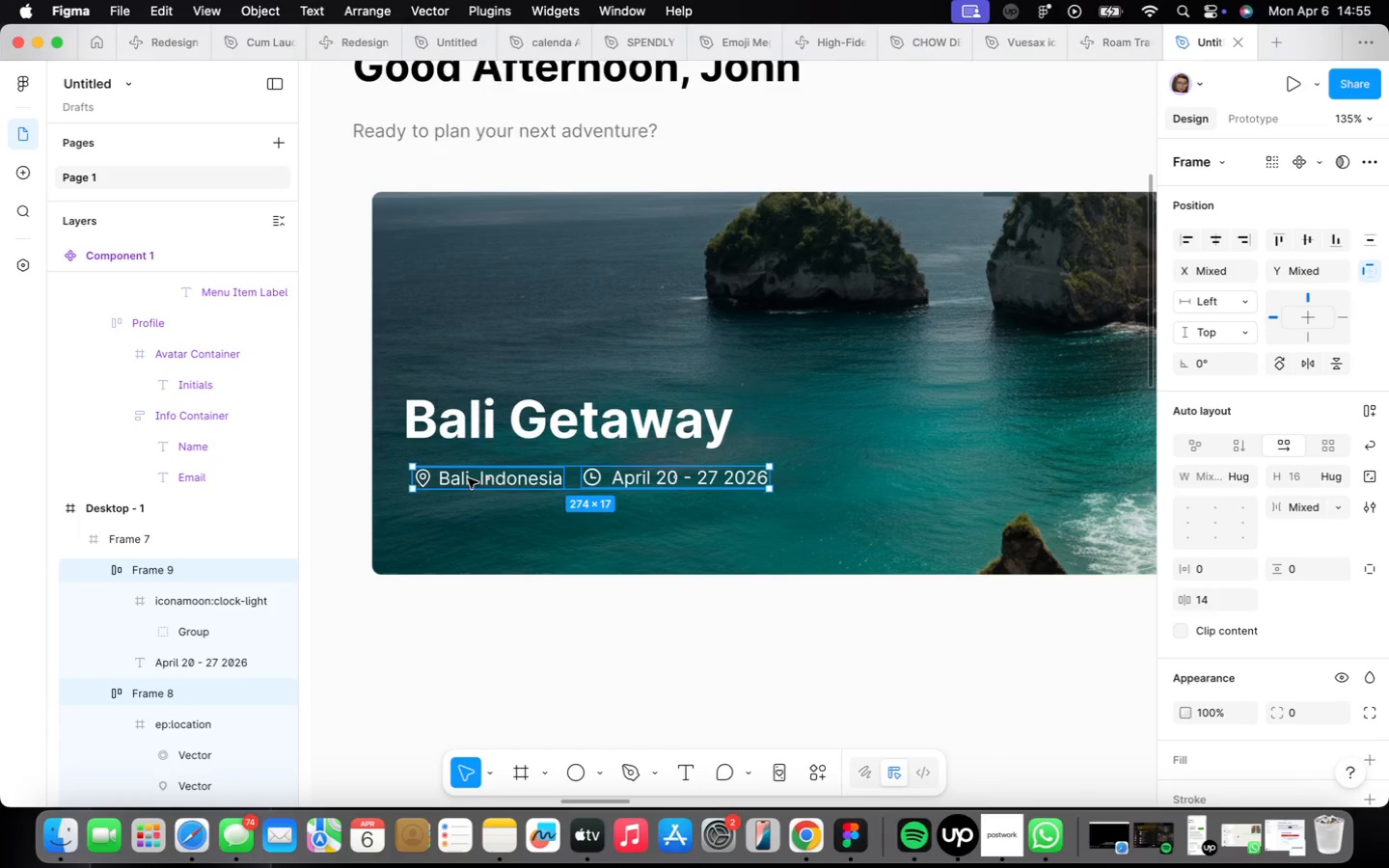 
left_click([592, 573])
 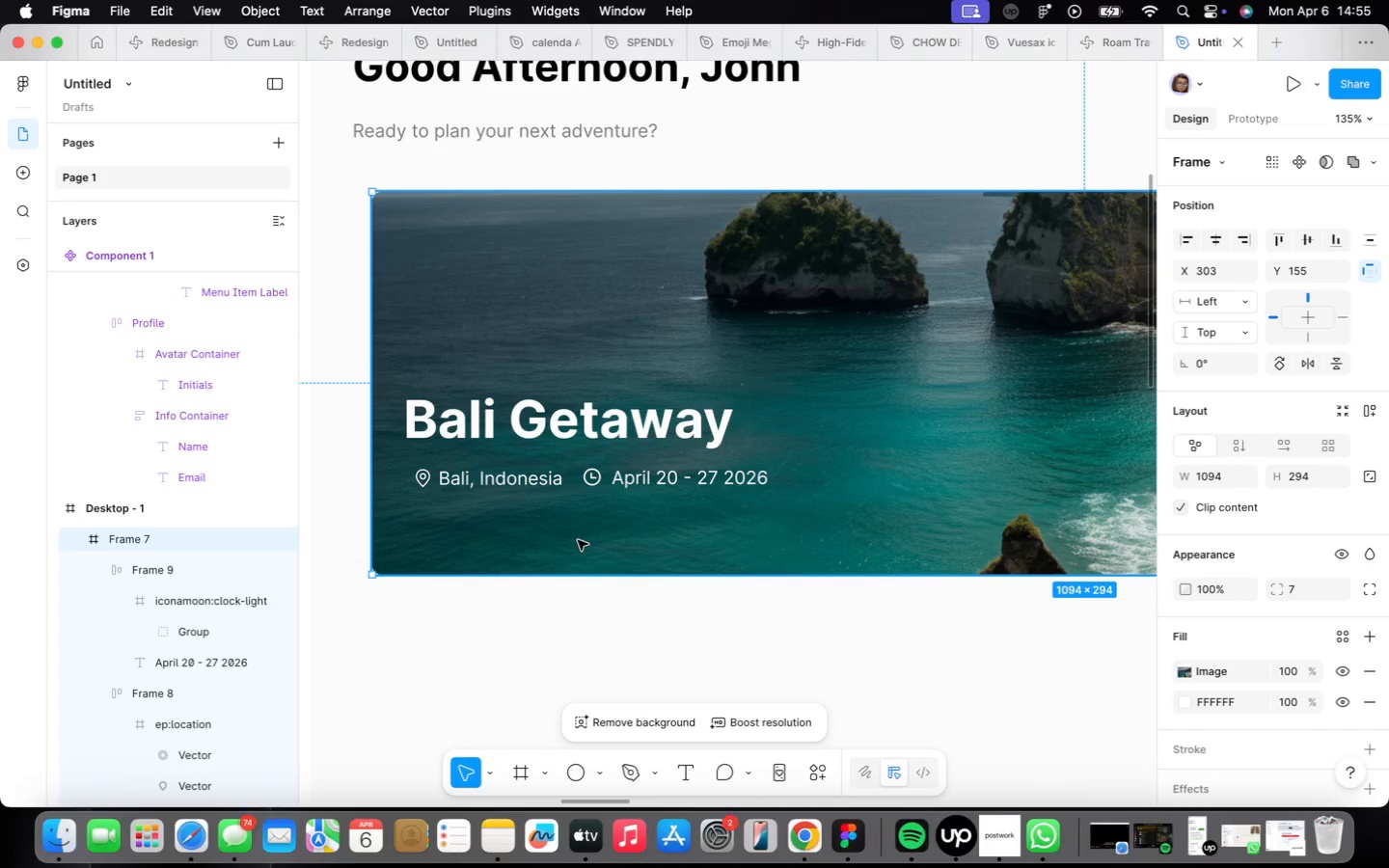 
wait(12.18)
 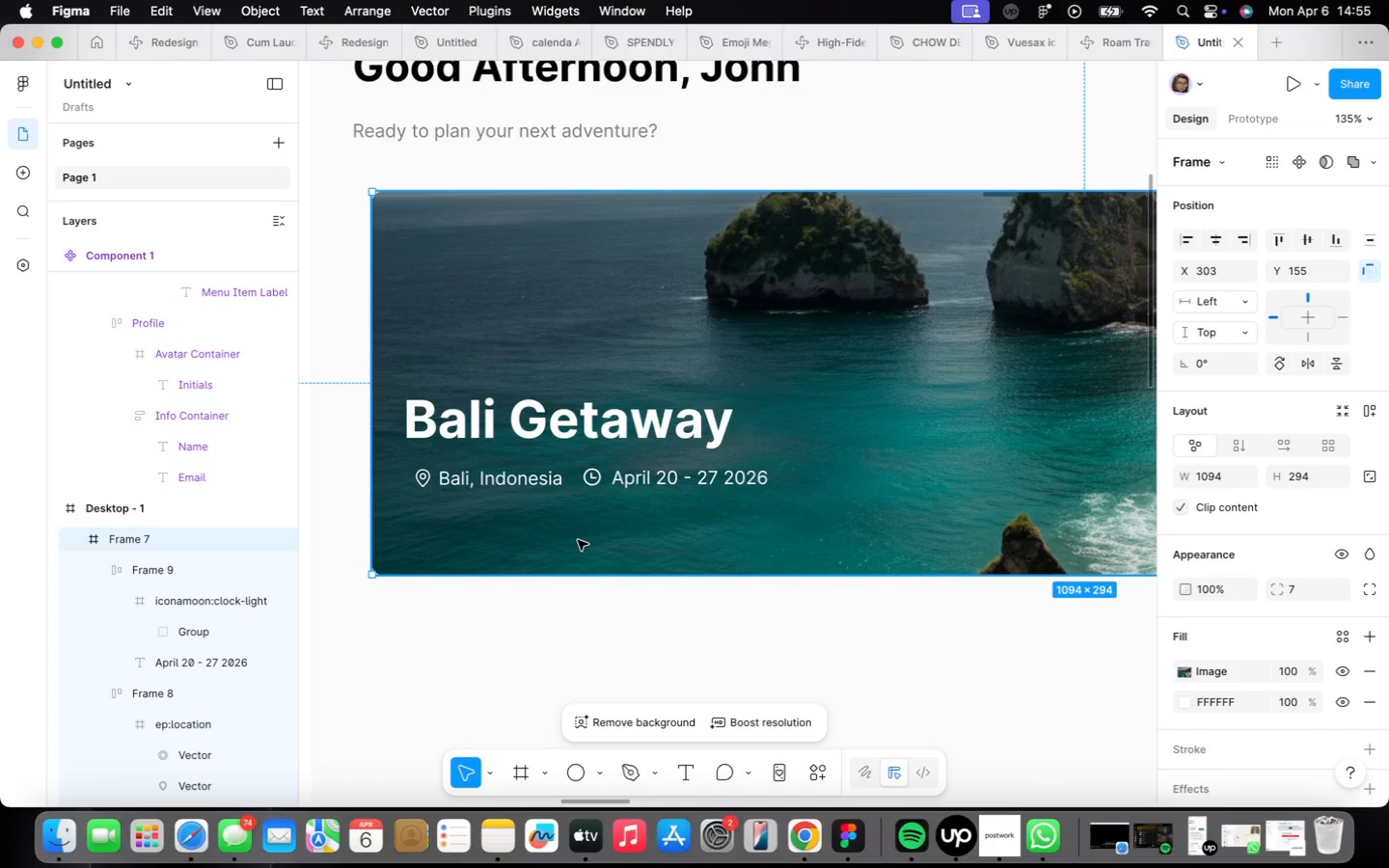 
left_click([551, 476])
 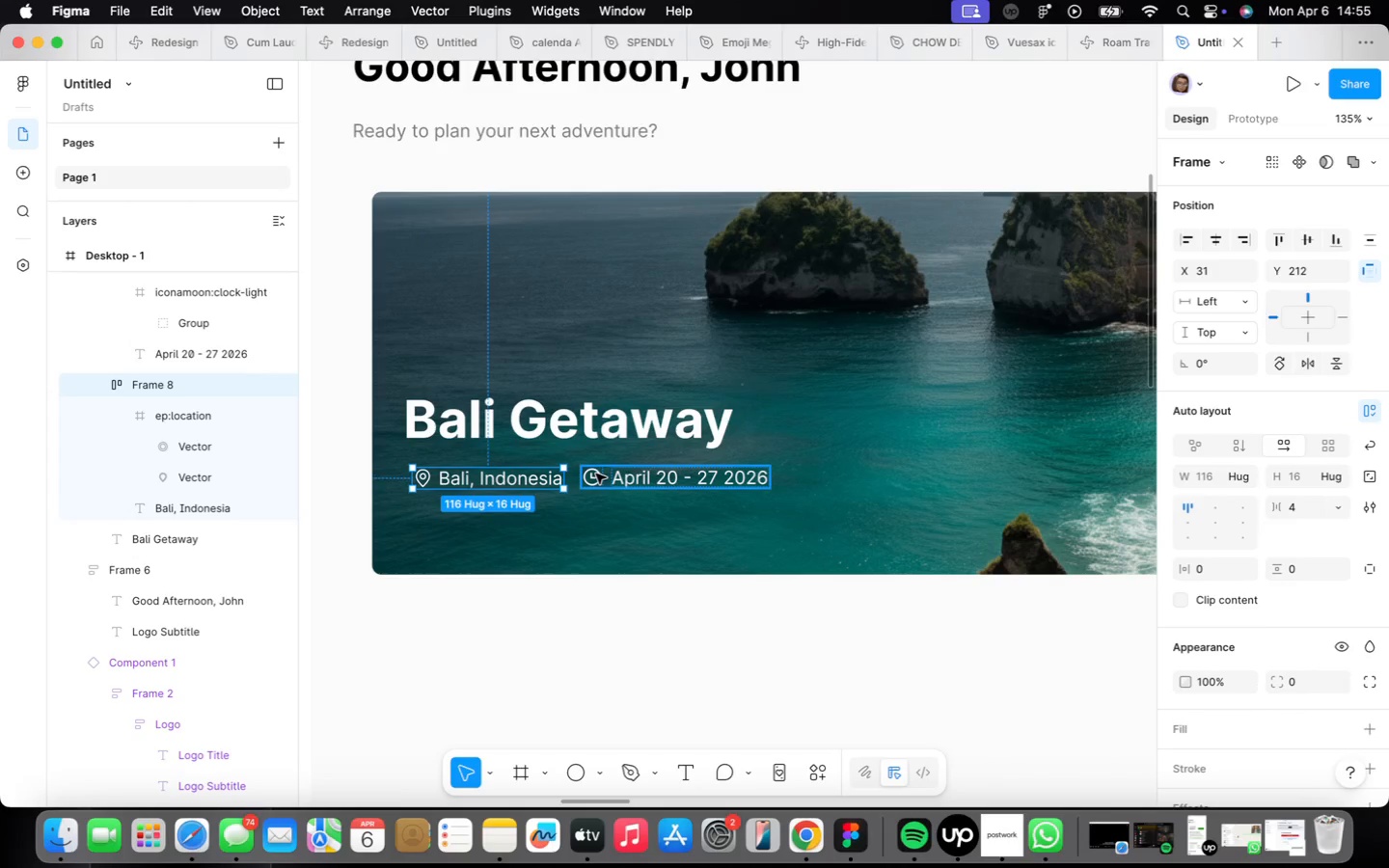 
hold_key(key=ShiftLeft, duration=0.38)
left_click([596, 474])
 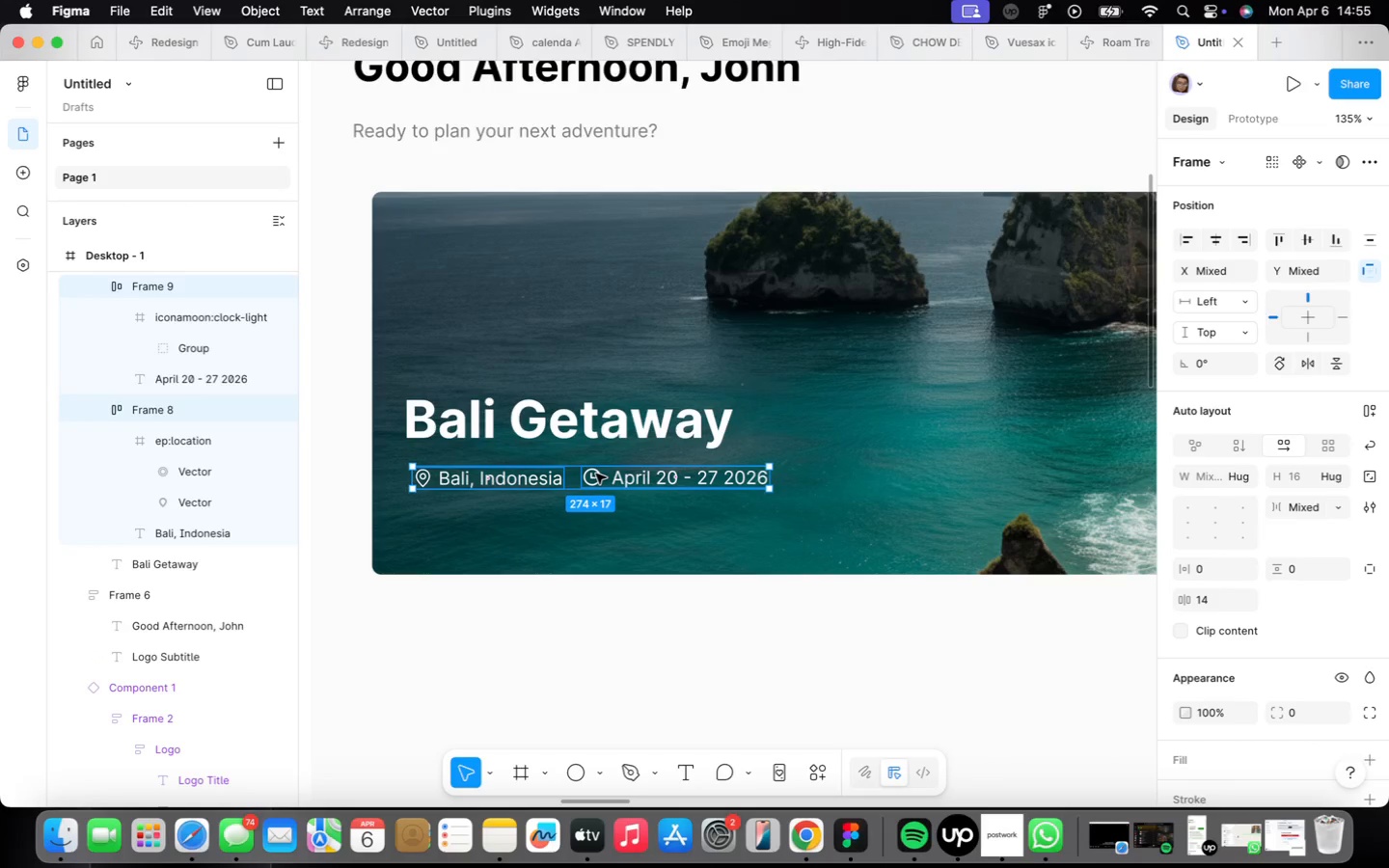 
key(Shift+ShiftLeft)
 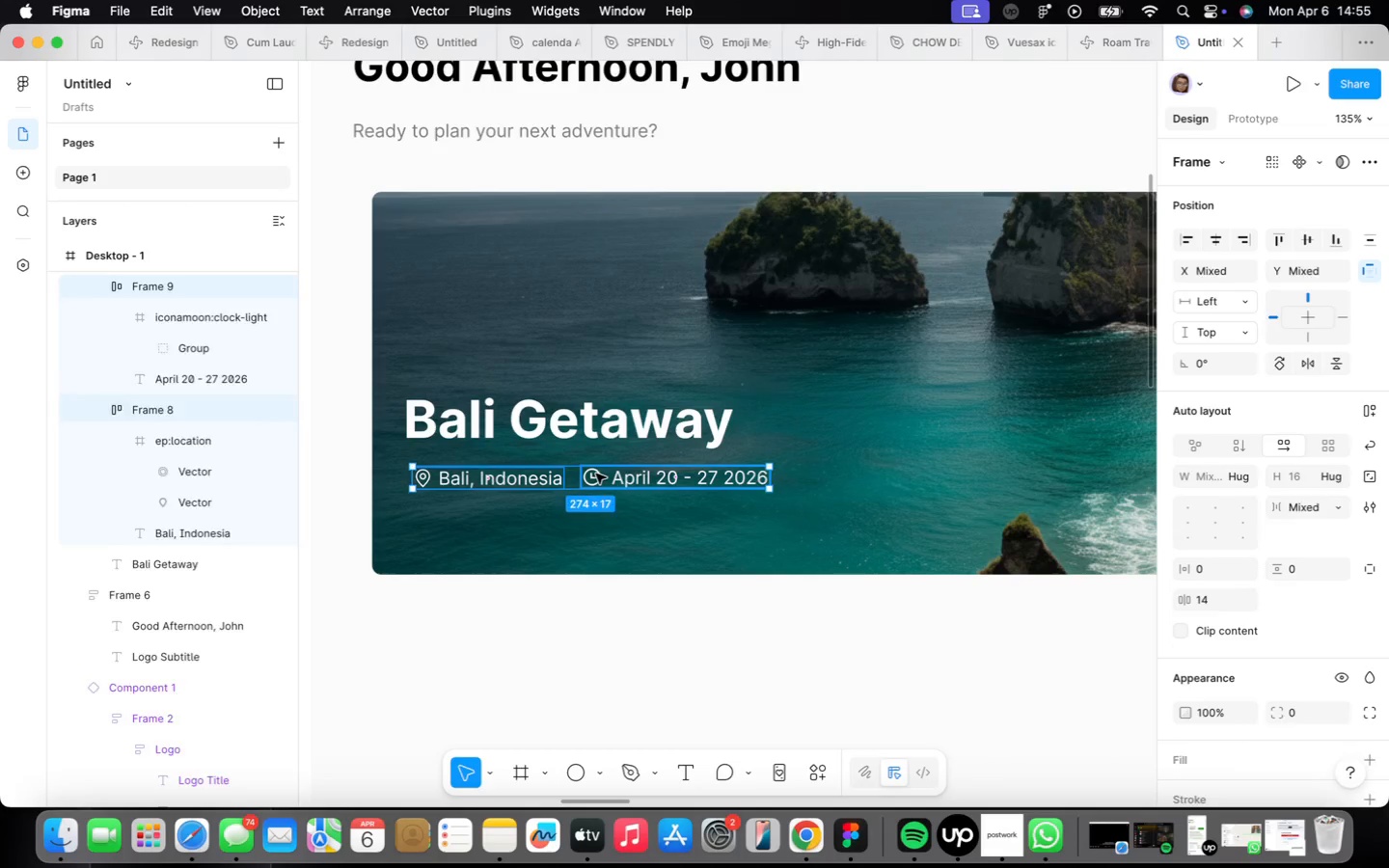 
key(Shift+A)
 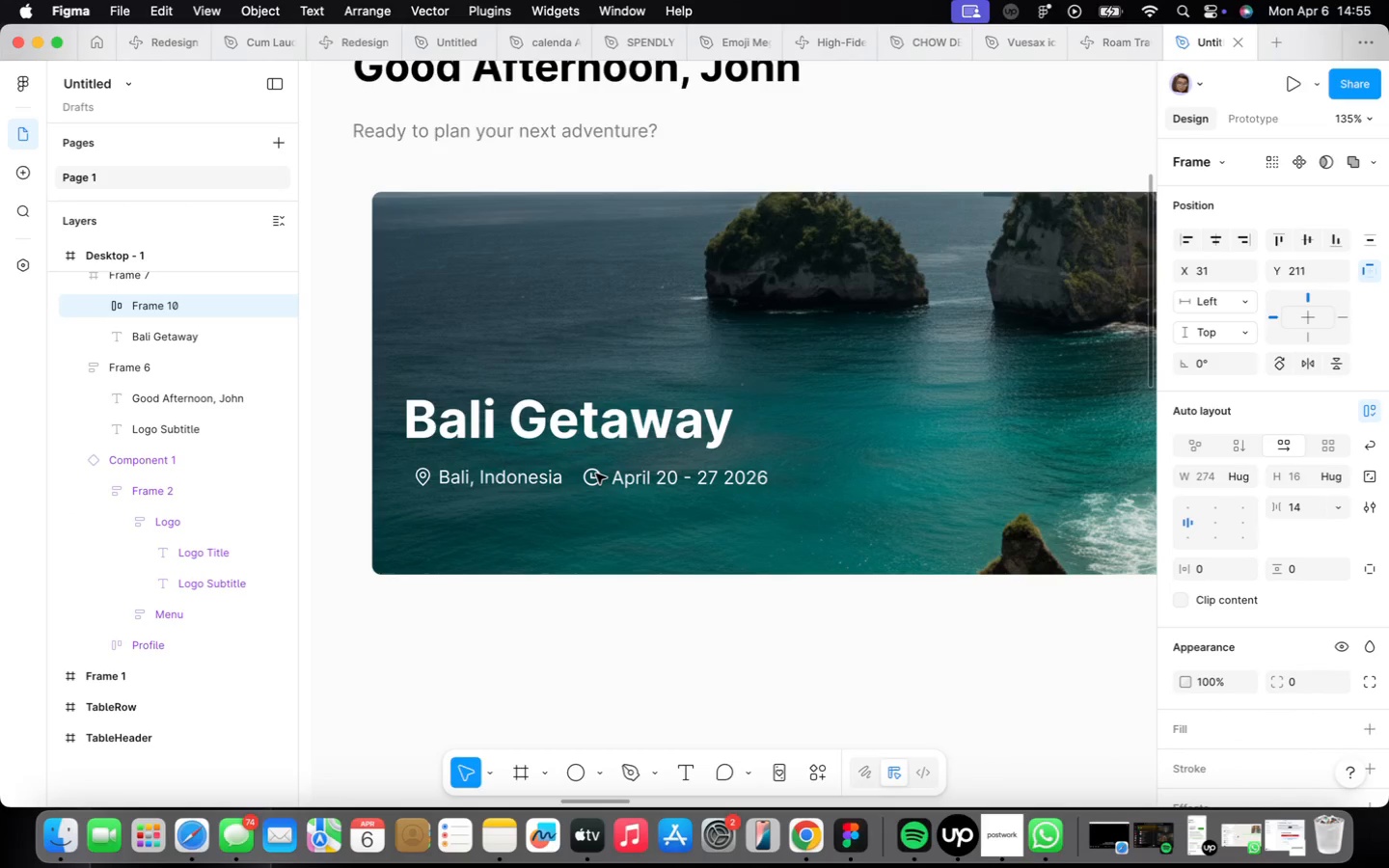 
hold_key(key=ShiftLeft, duration=0.78)
 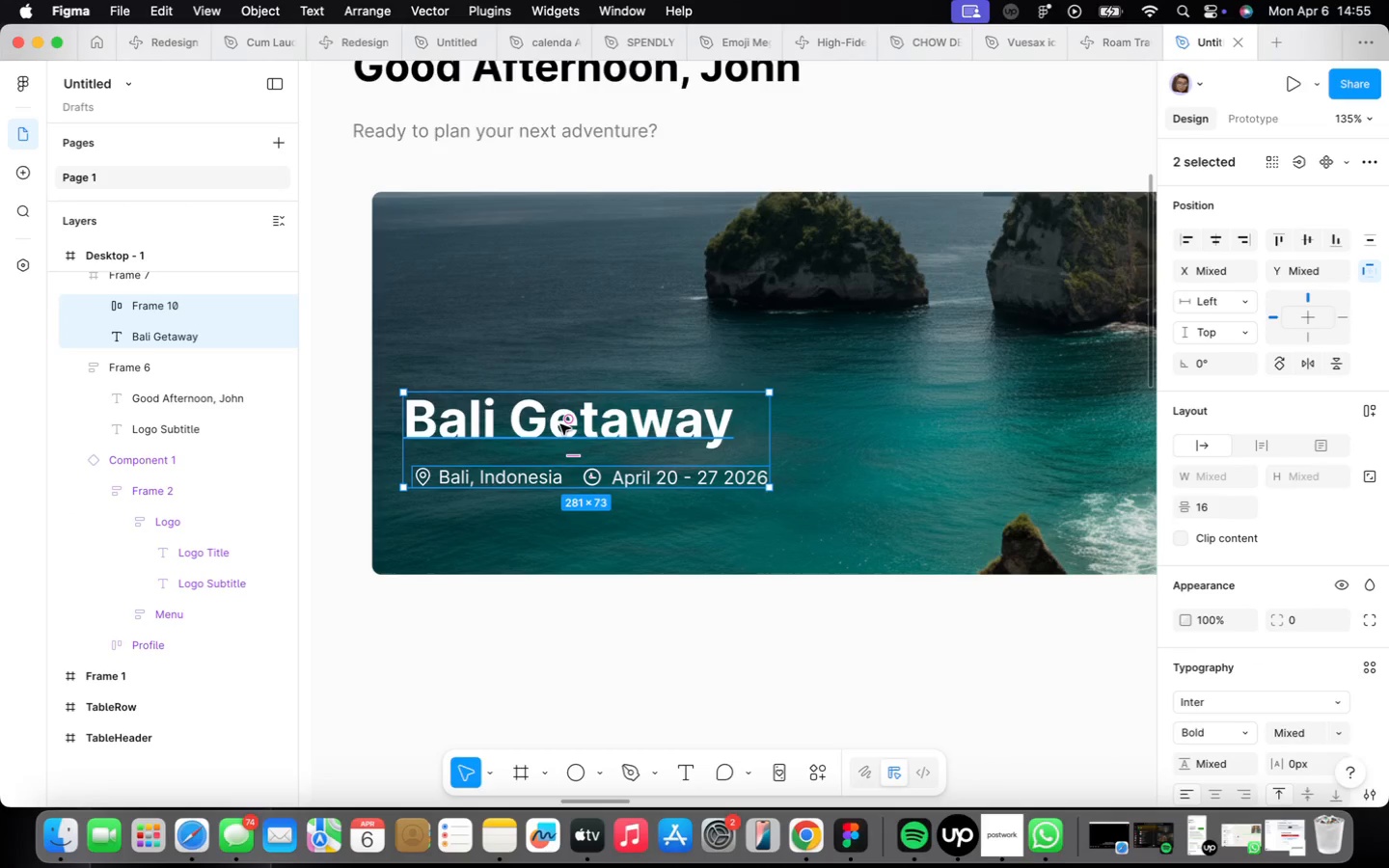 
key(Shift+ShiftLeft)
 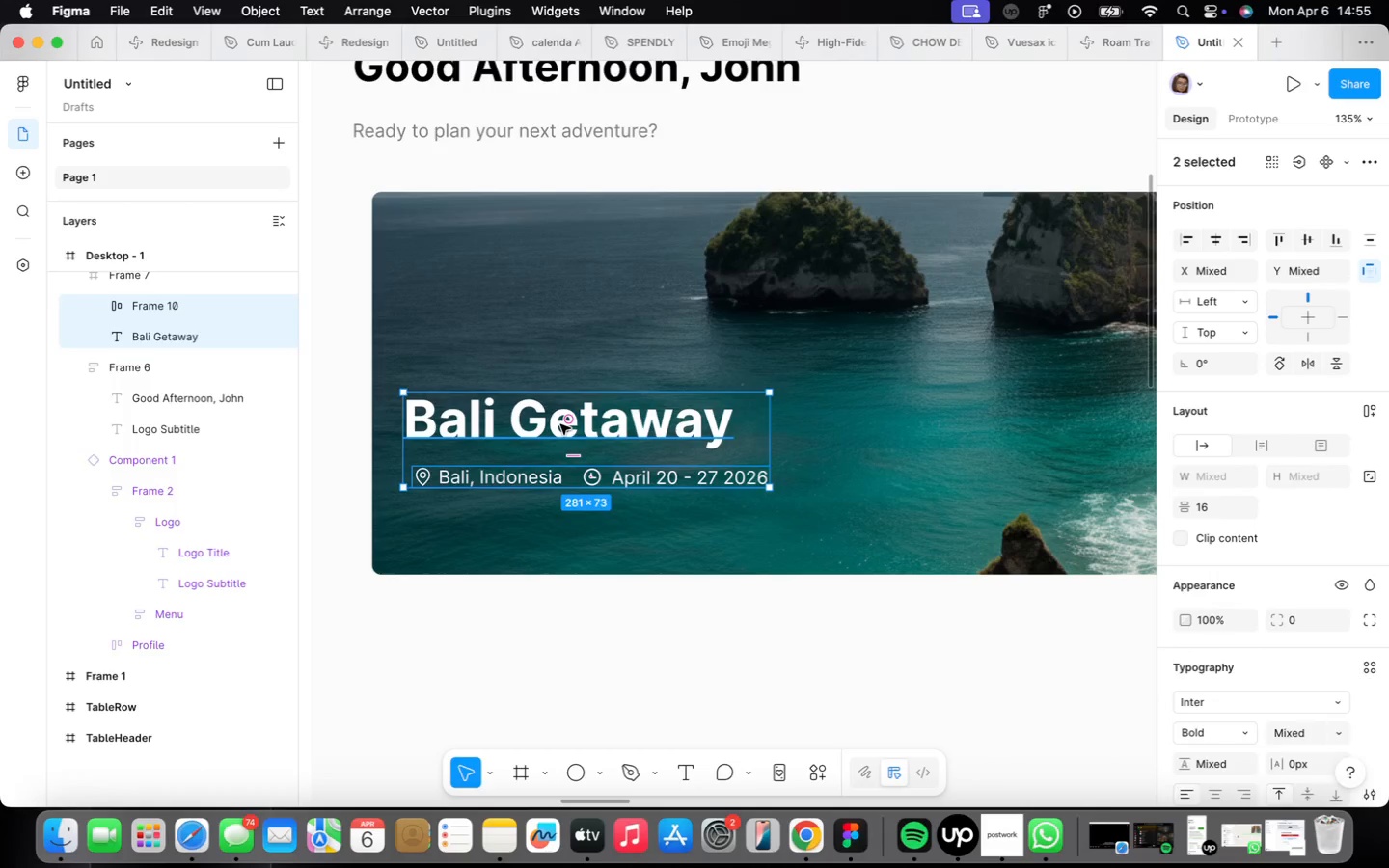 
key(Shift+A)
 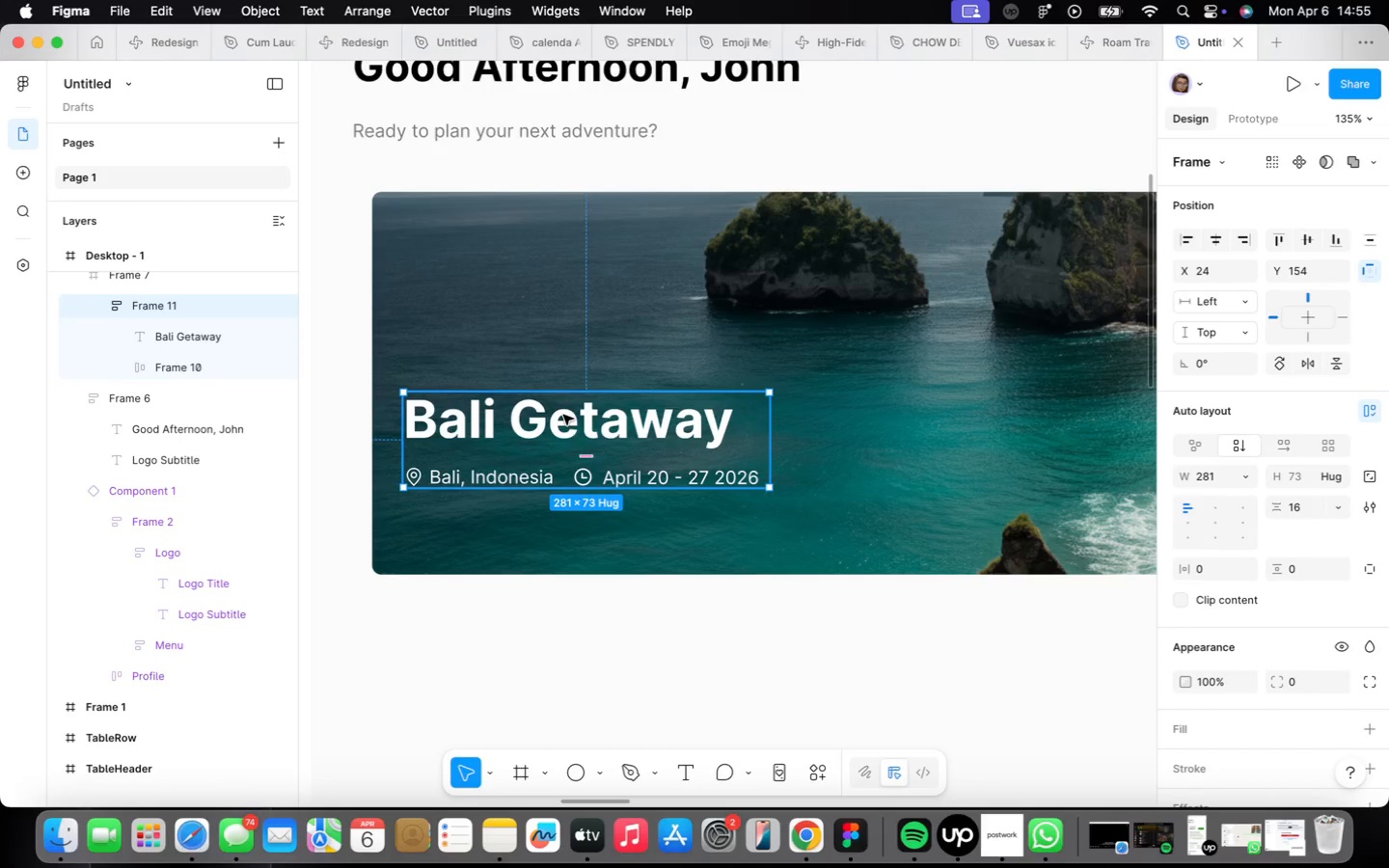 
left_click_drag(start_coordinate=[566, 431], to_coordinate=[564, 409])
 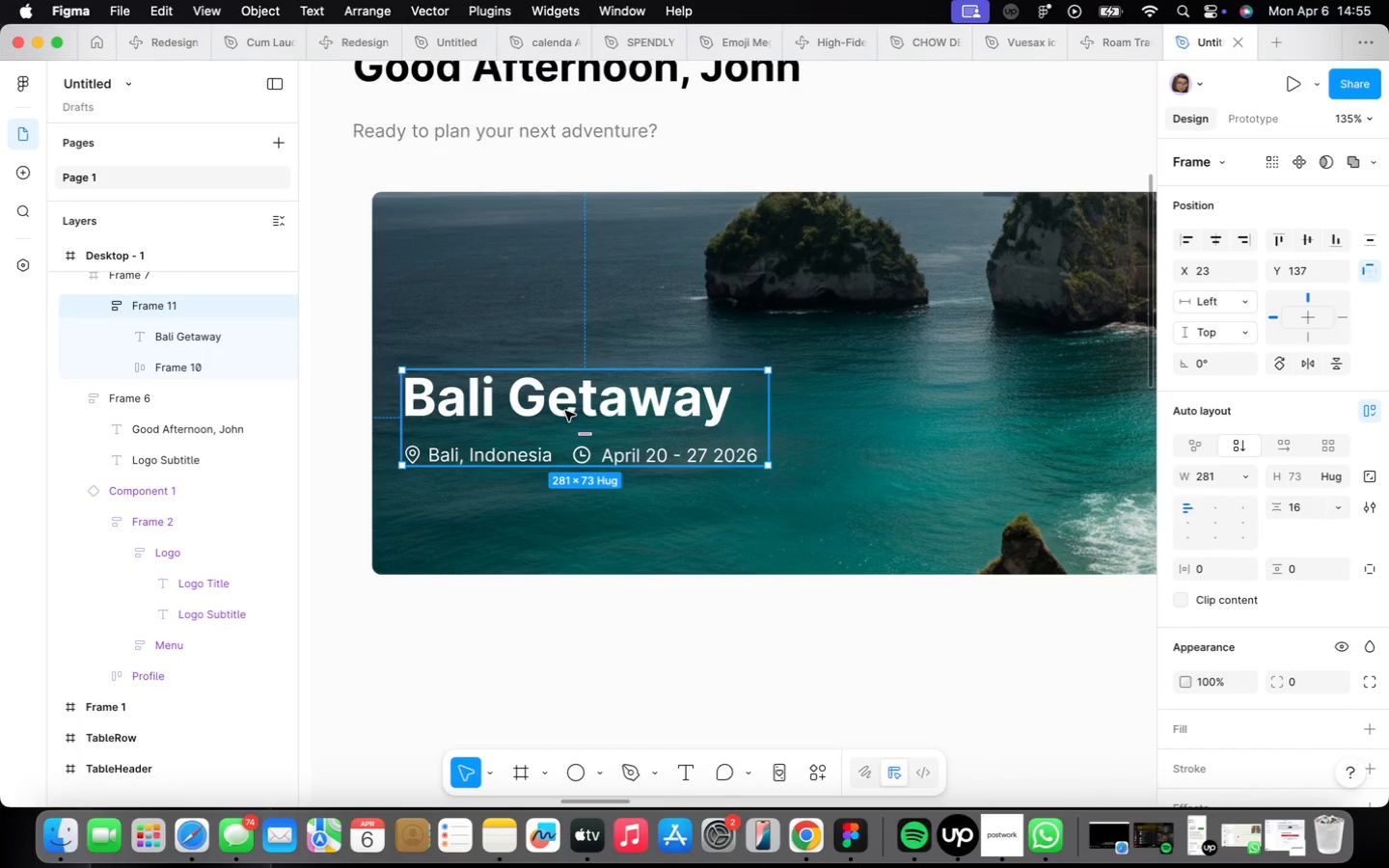 
left_click_drag(start_coordinate=[609, 449], to_coordinate=[612, 428])
 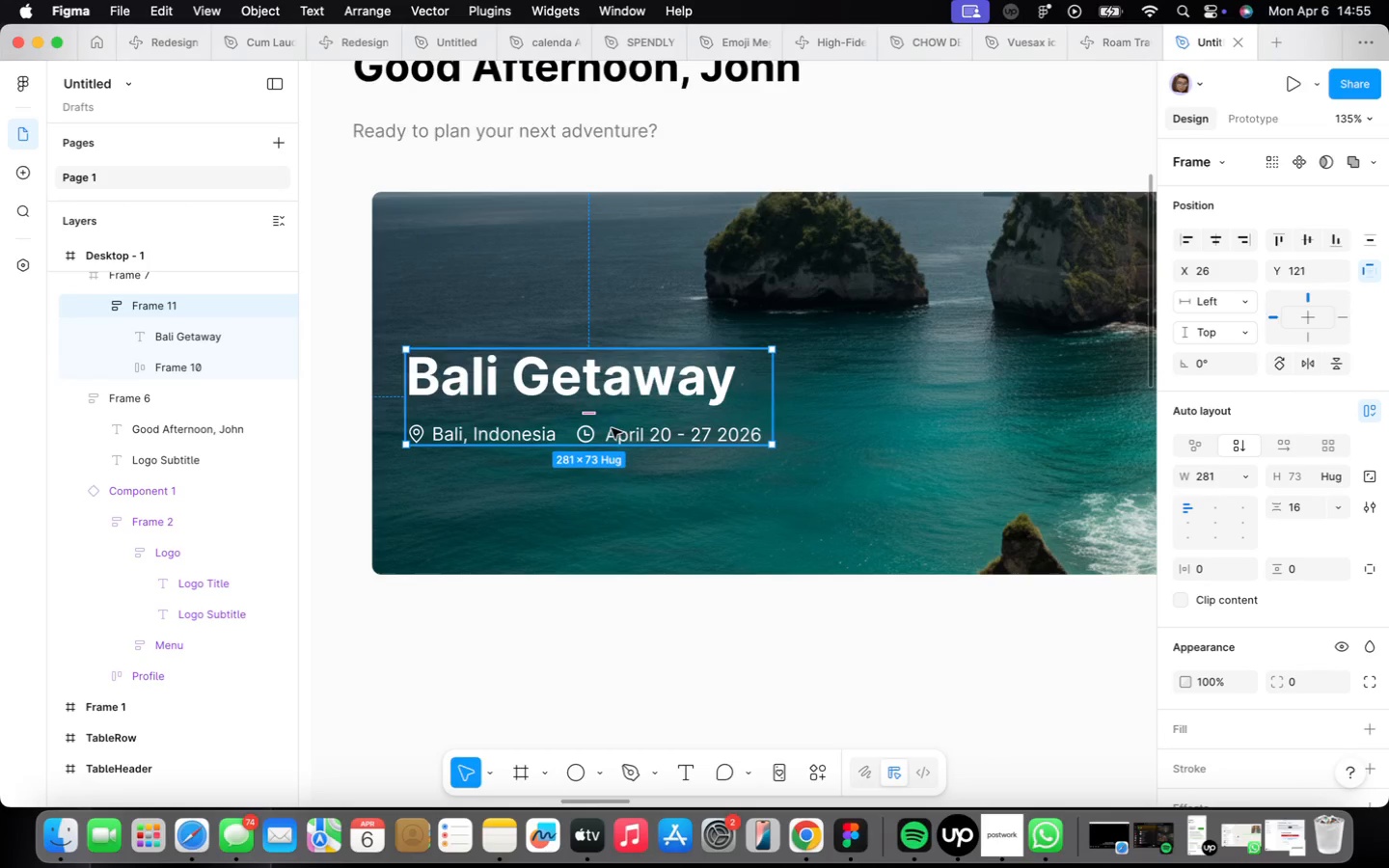 
wait(5.48)
 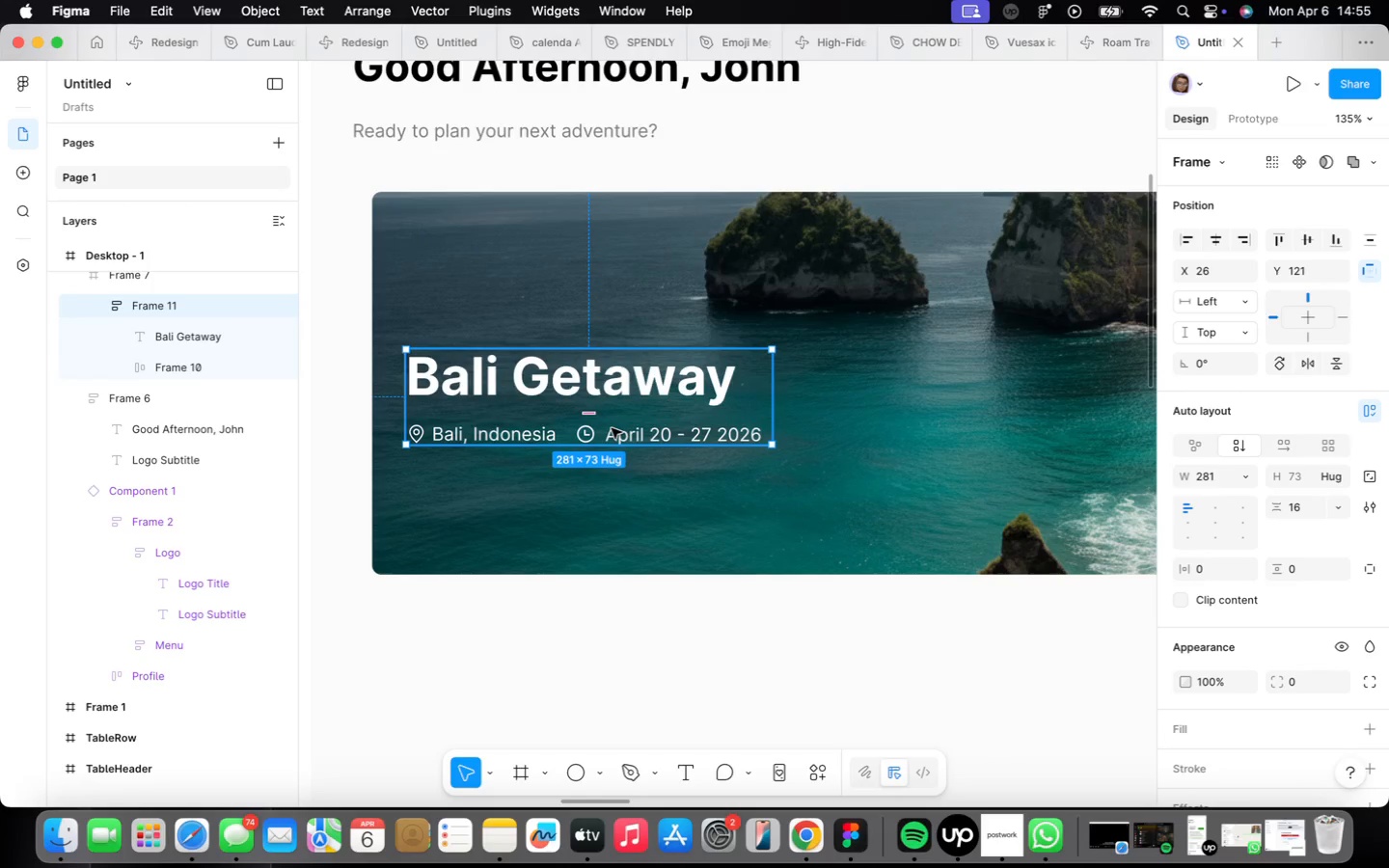 
triple_click([488, 435])
 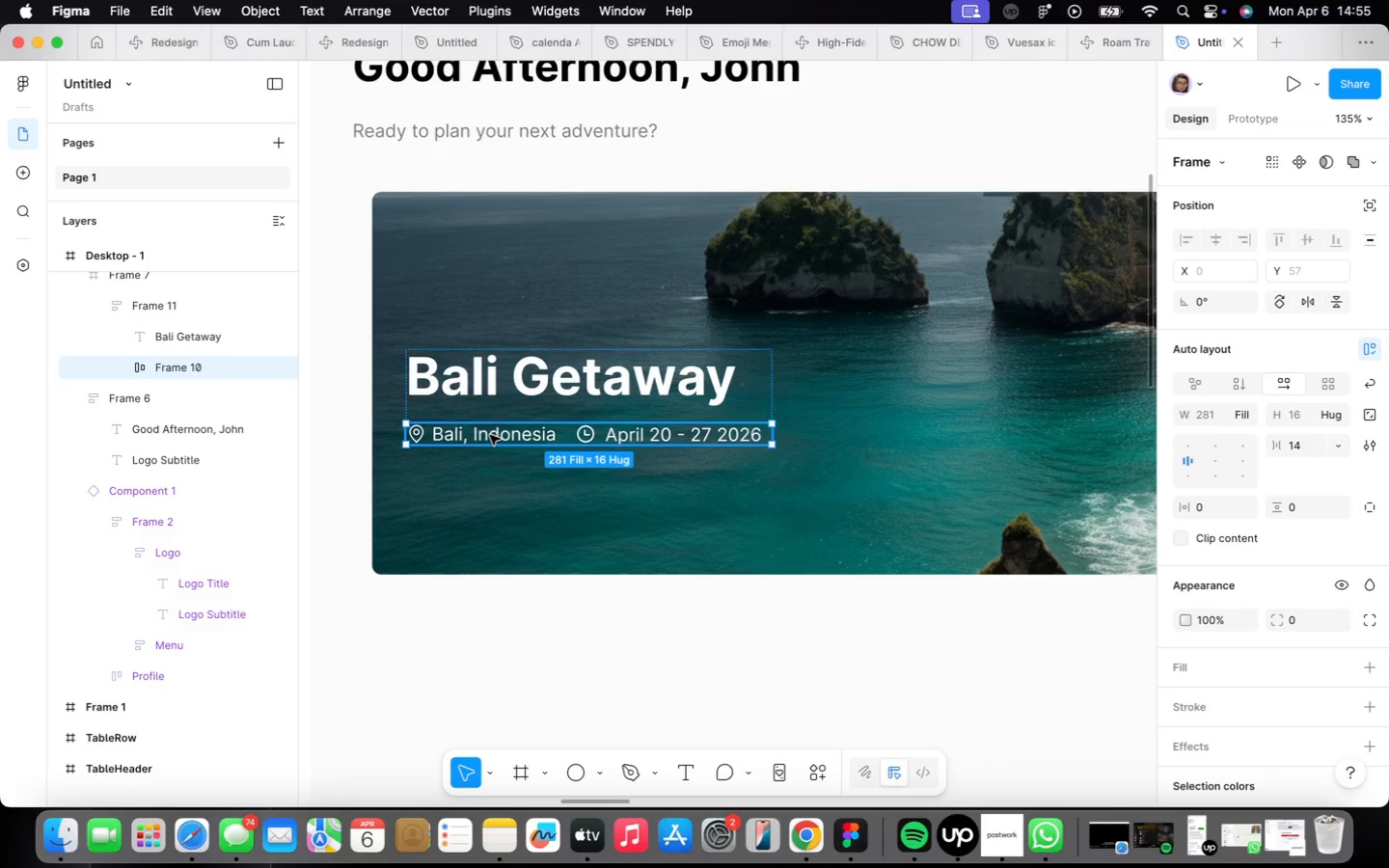 
triple_click([490, 435])
 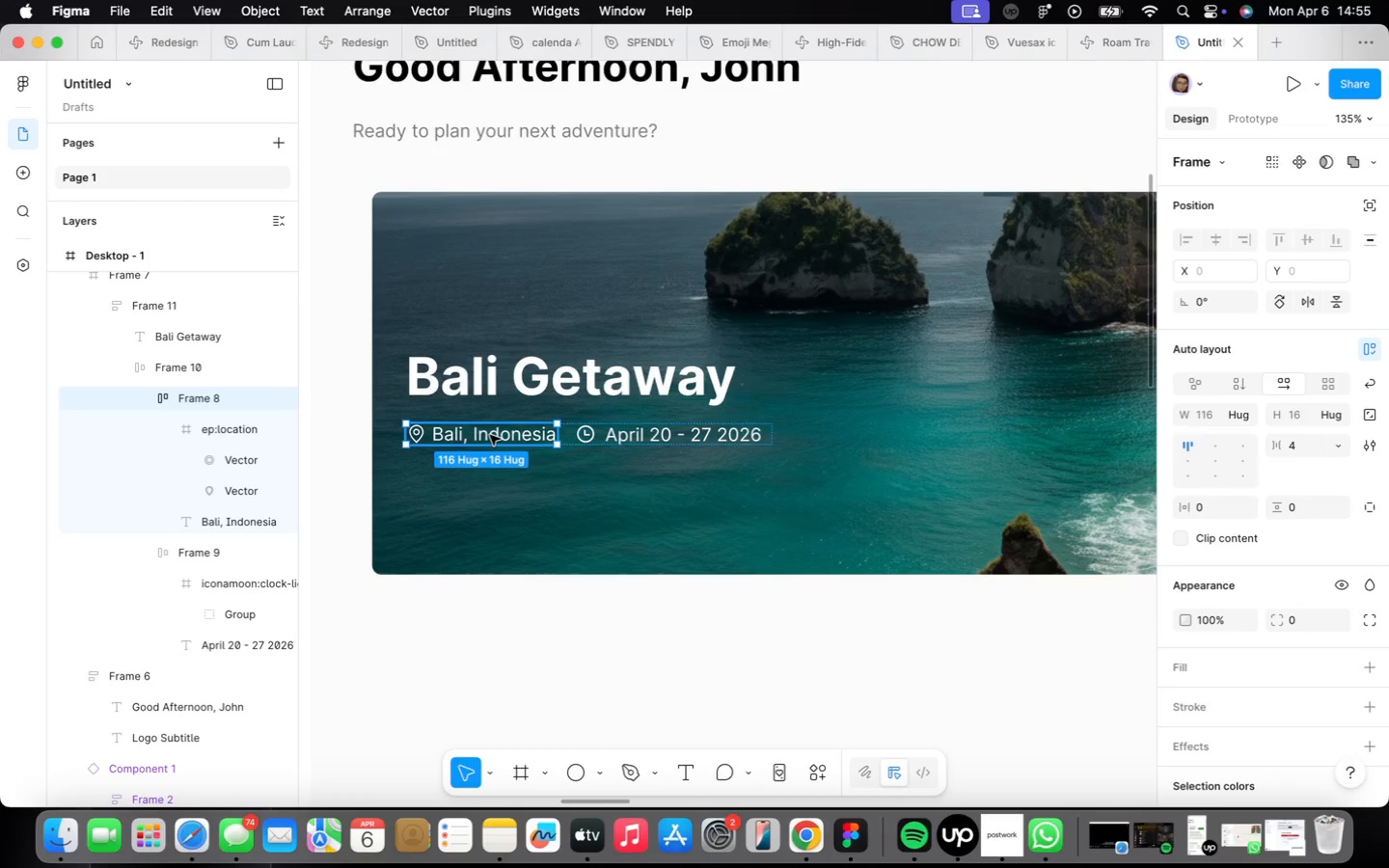 
double_click([490, 435])
 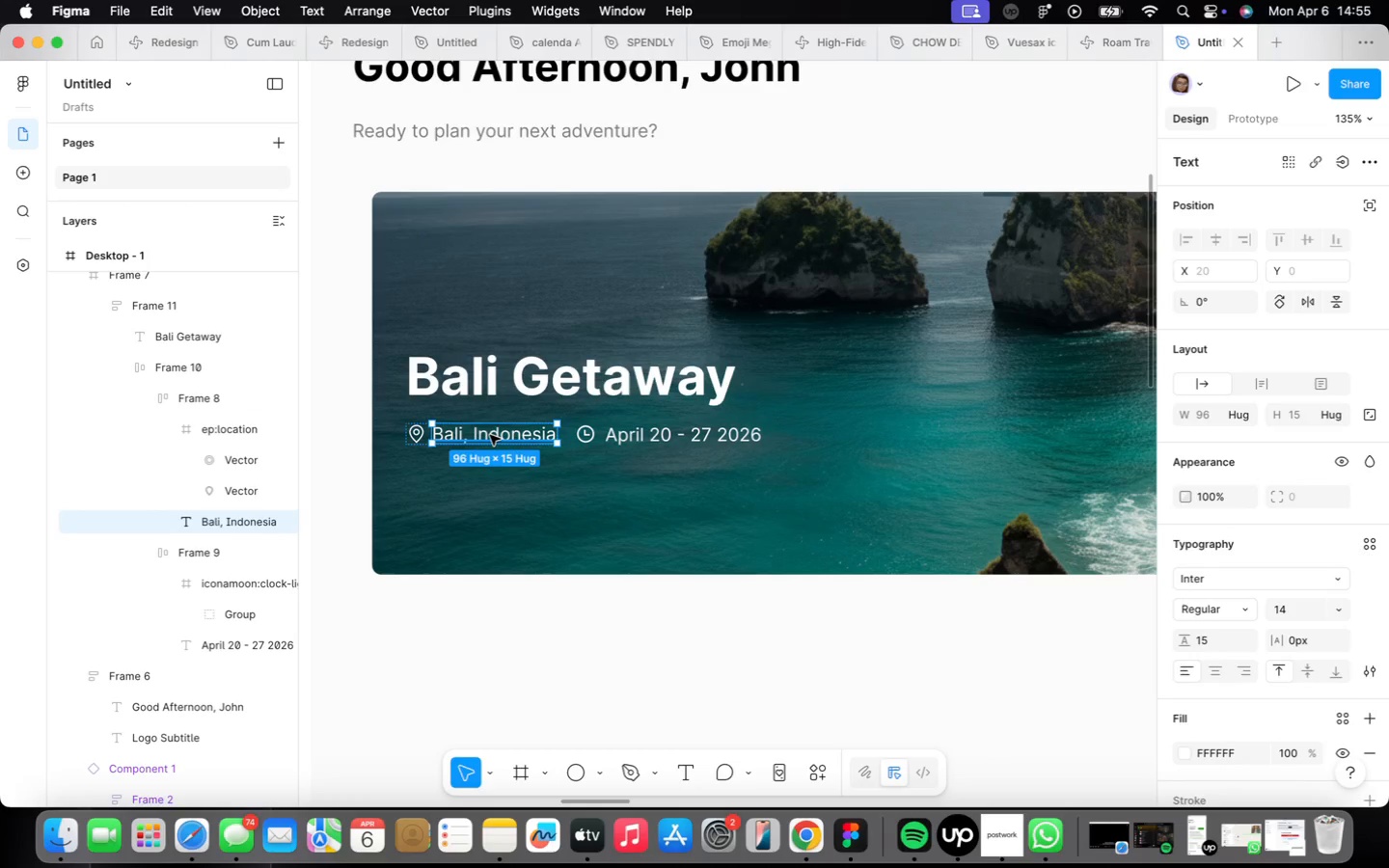 
hold_key(key=OptionLeft, duration=3.23)
left_click_drag(start_coordinate=[490, 435], to_coordinate=[467, 491])
 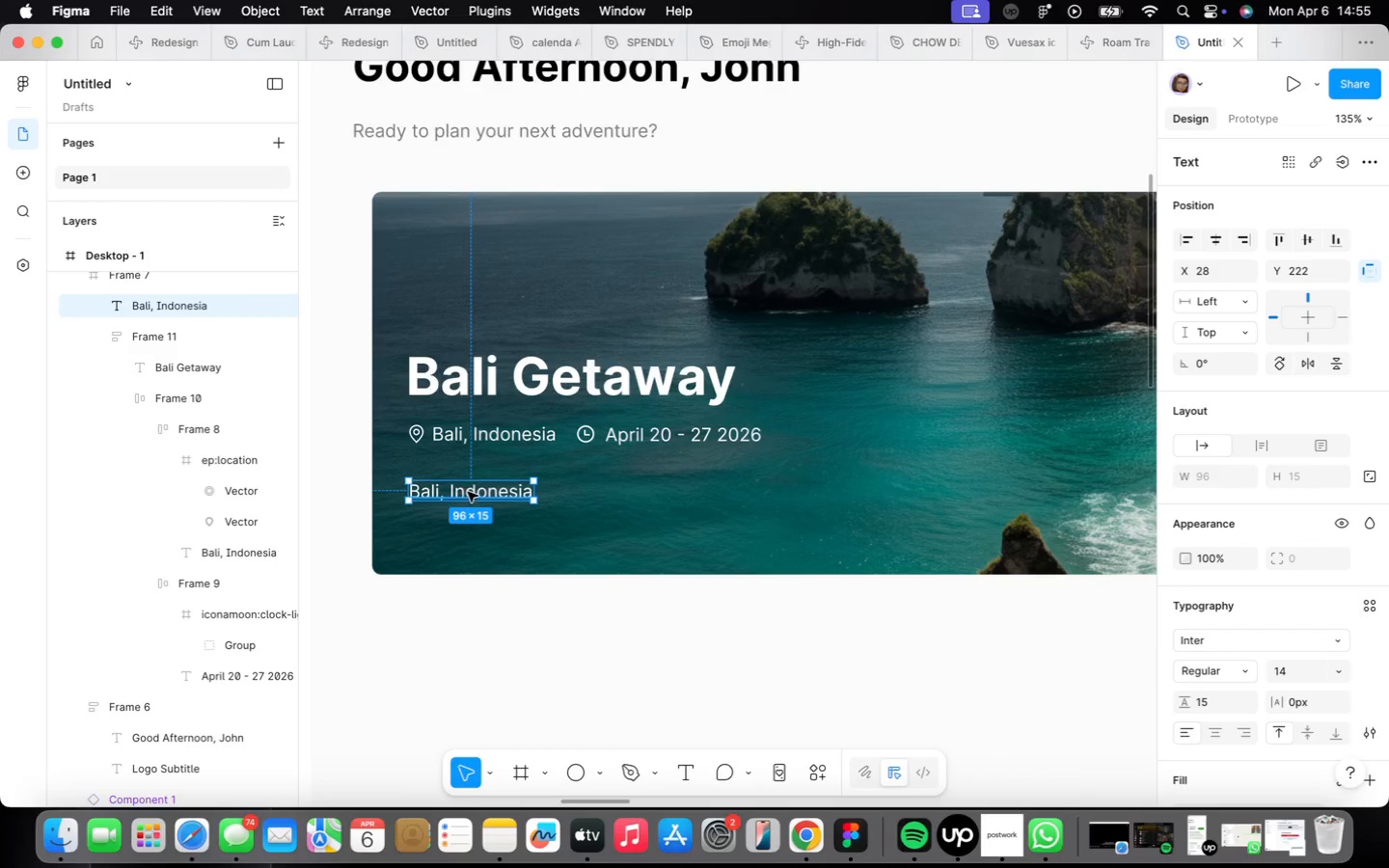 
left_click([468, 492])
 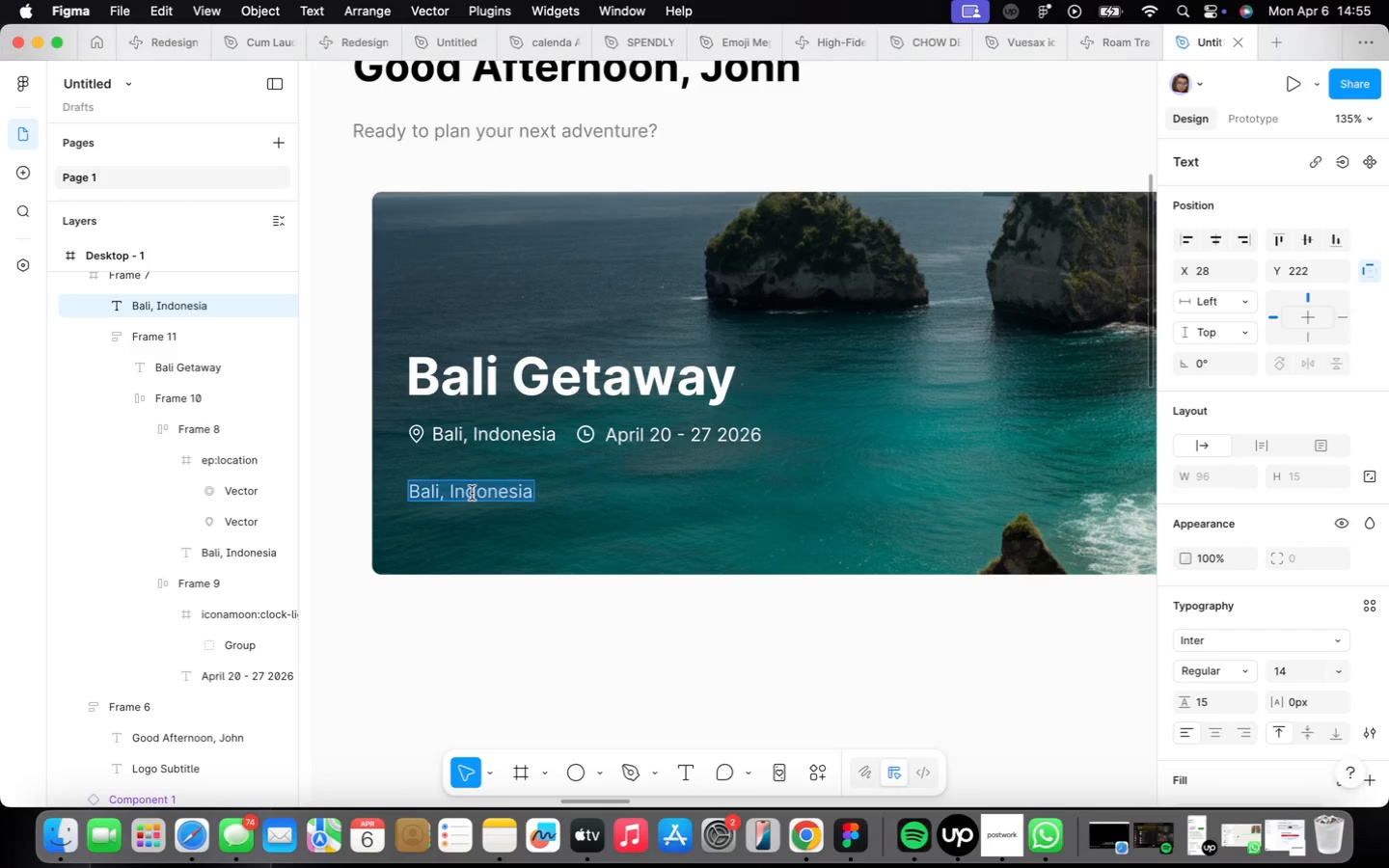 
type(Planning Progress)
 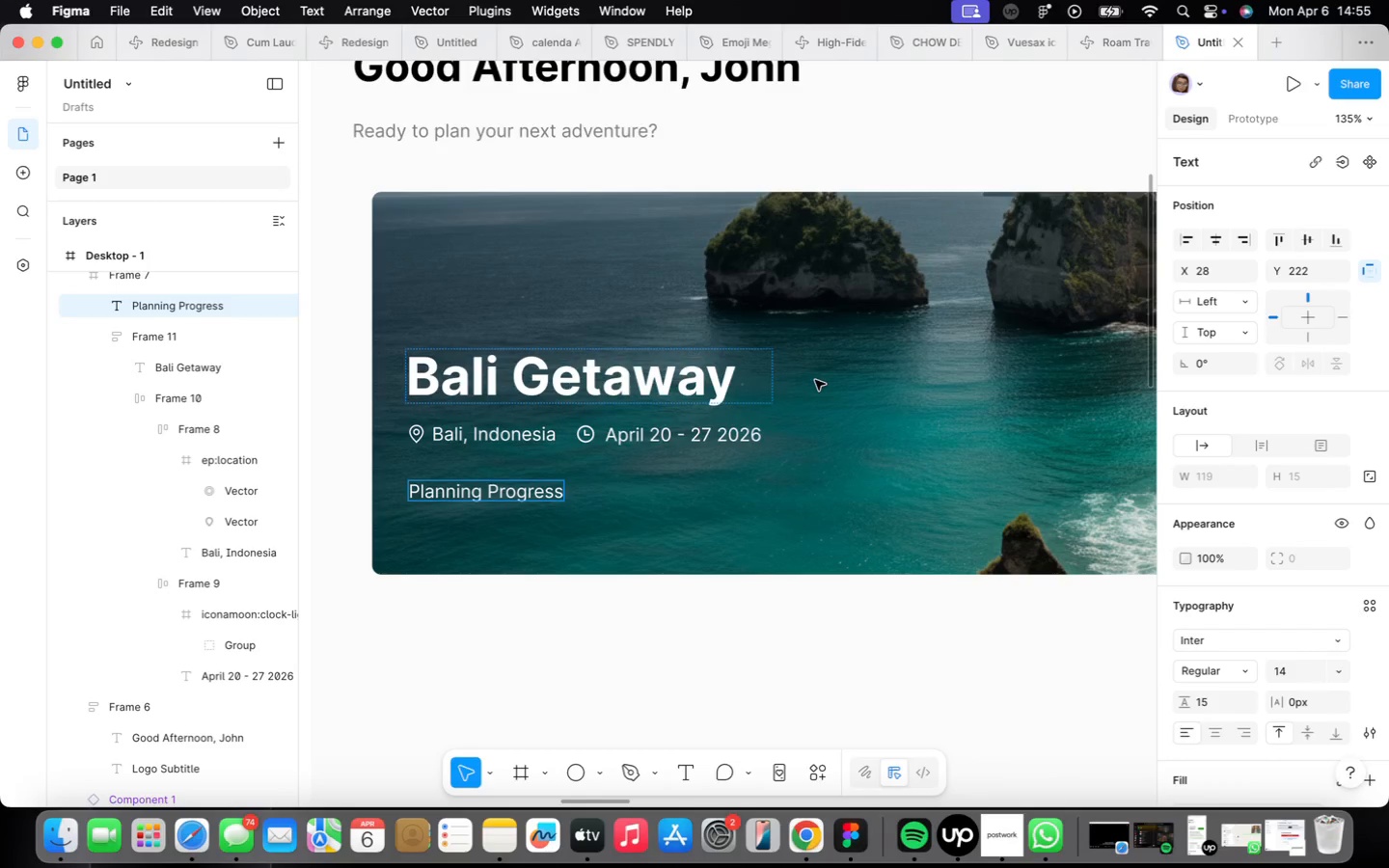 
left_click([745, 495])
 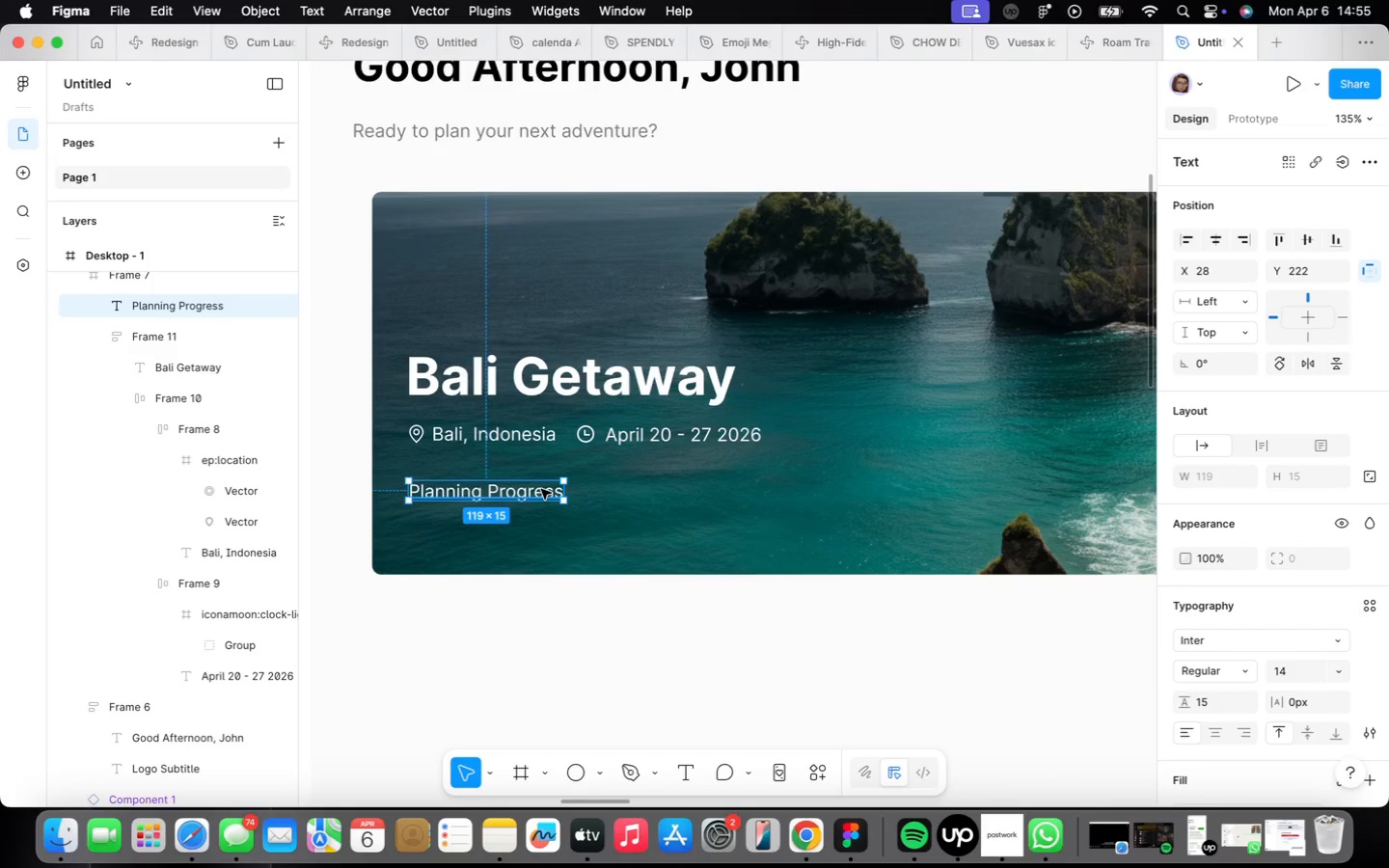 
hold_key(key=OptionLeft, duration=2.88)
left_click_drag(start_coordinate=[541, 489], to_coordinate=[543, 297])
 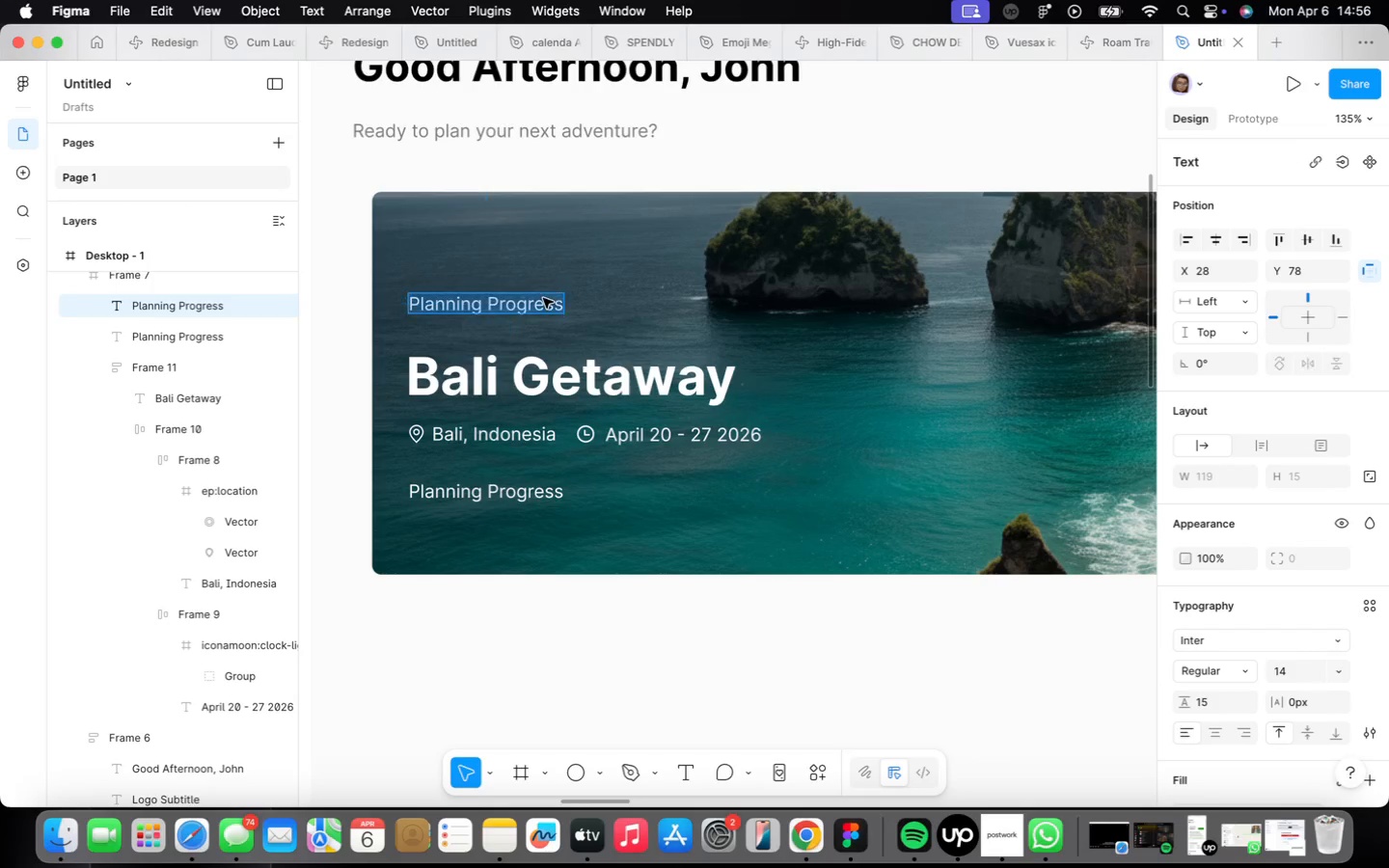 
double_click([543, 298])
 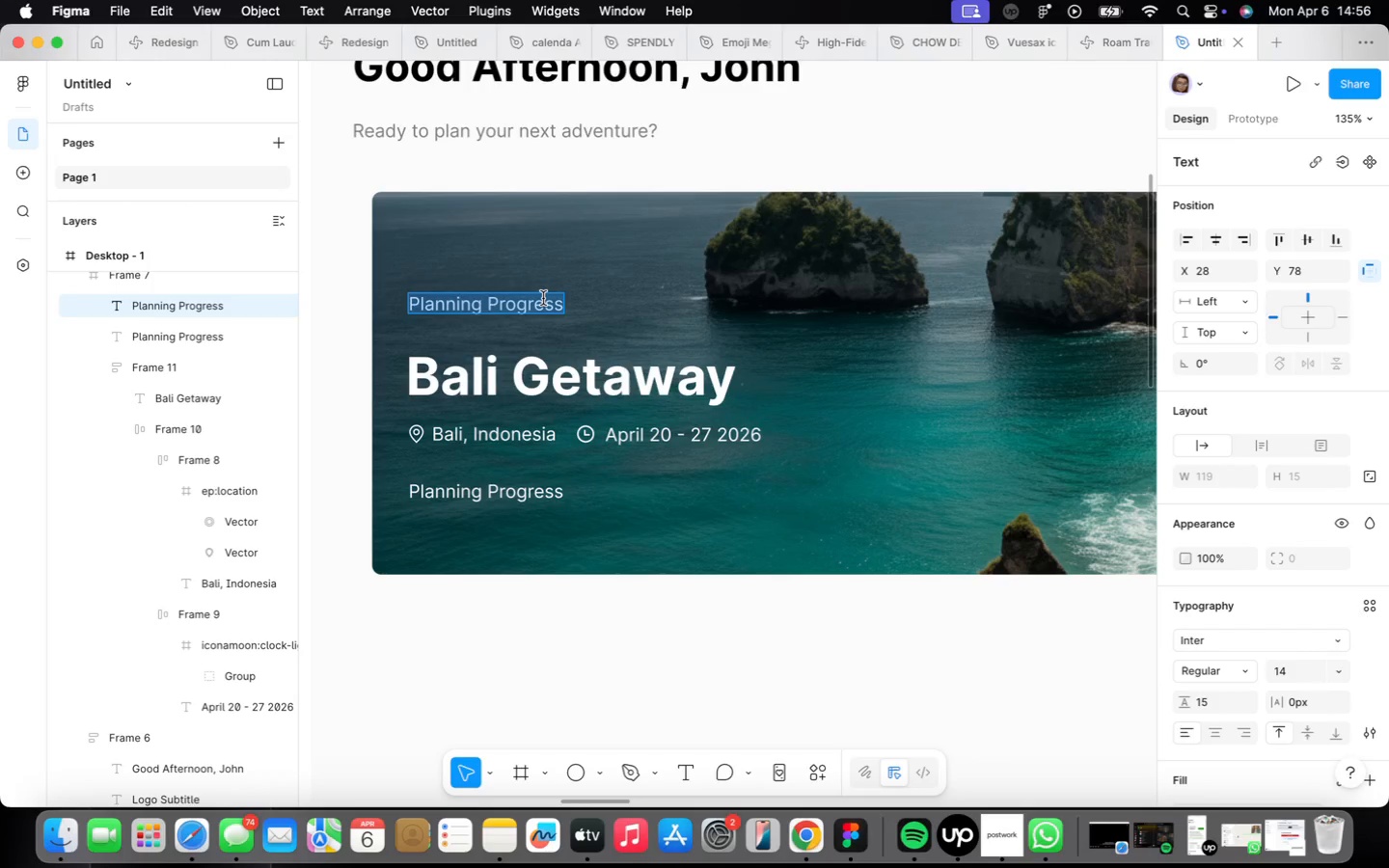 
type(Upcoming Trip)
 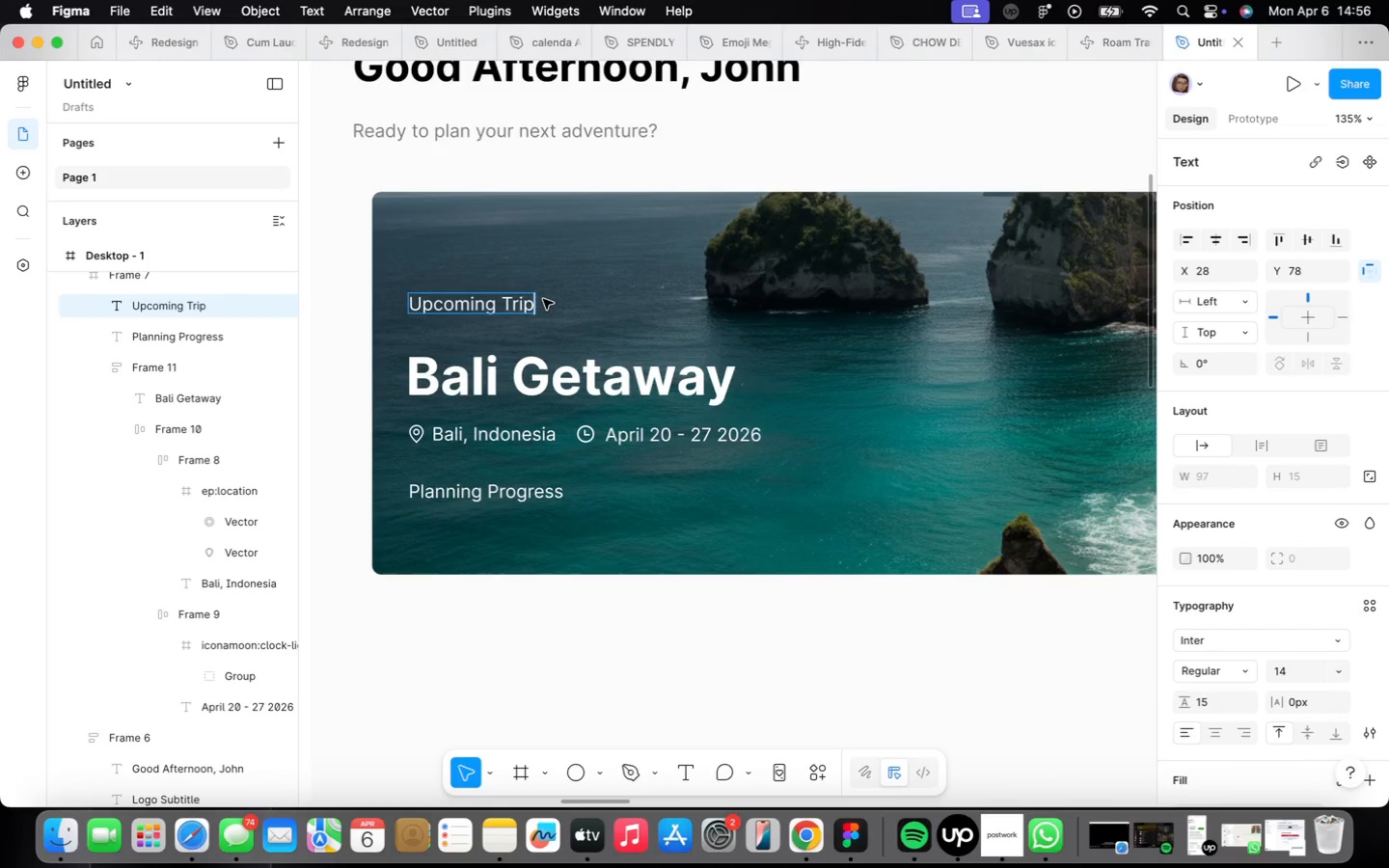 
left_click([635, 309])
 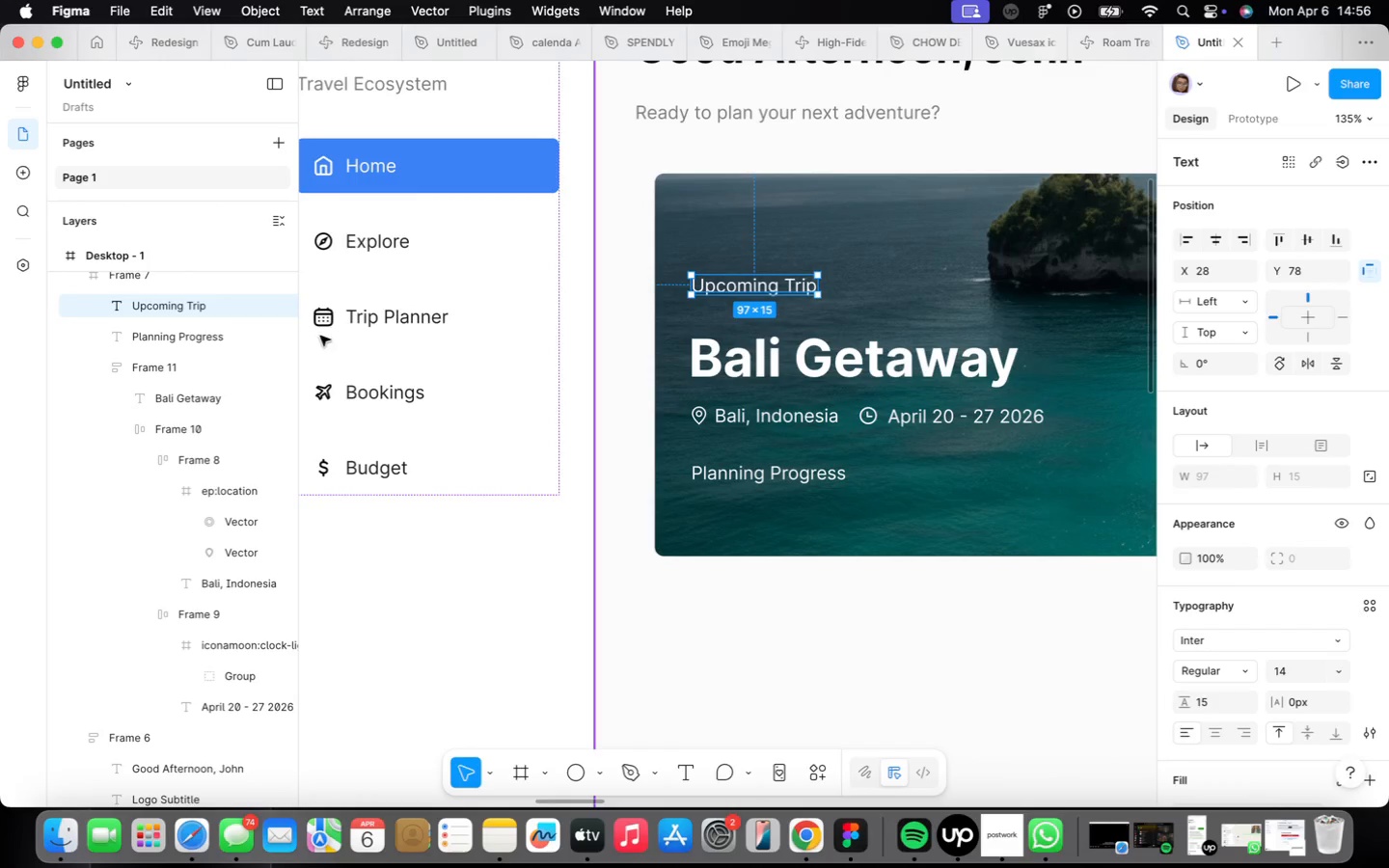 
triple_click([321, 329])
 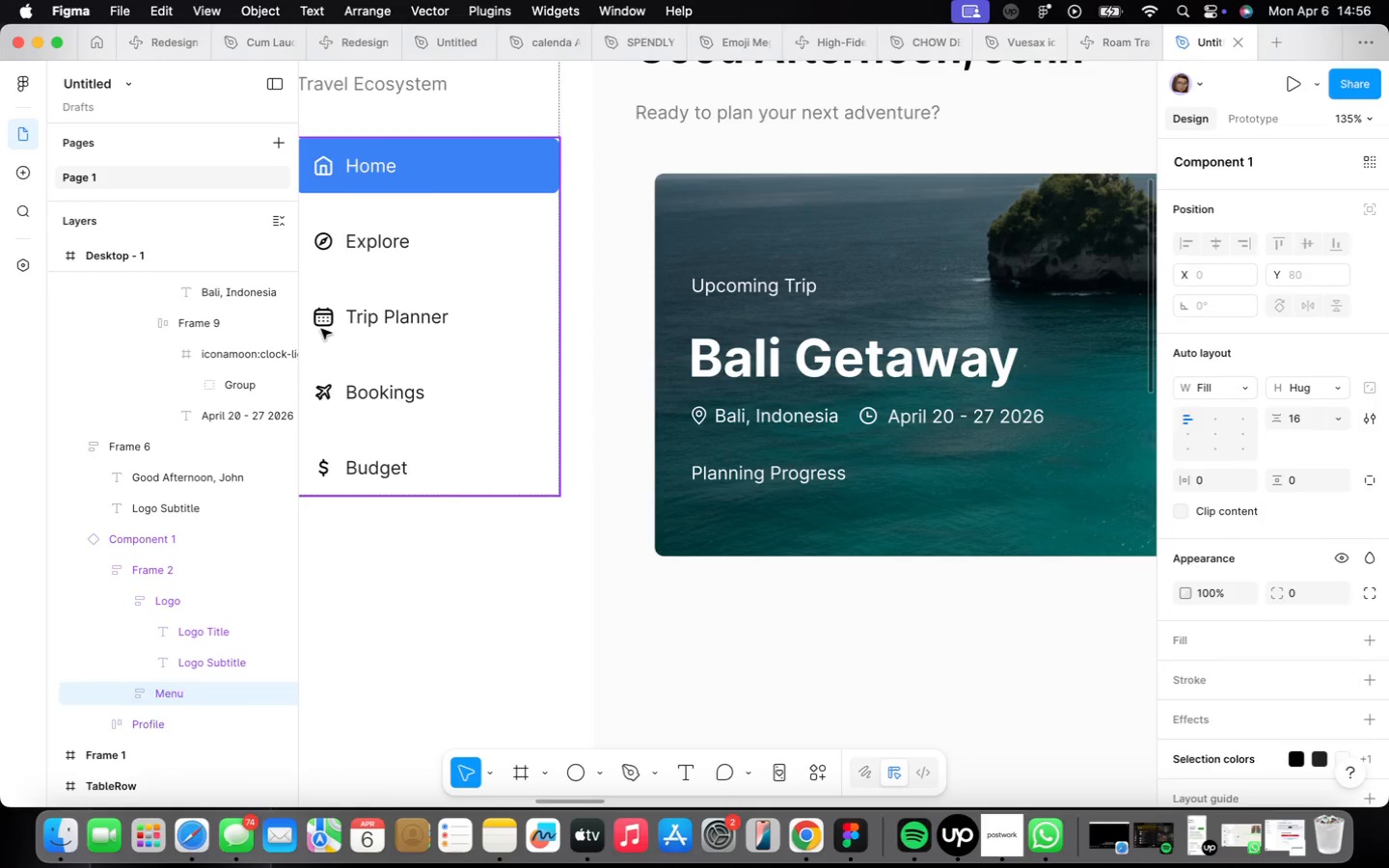 
triple_click([321, 329])
 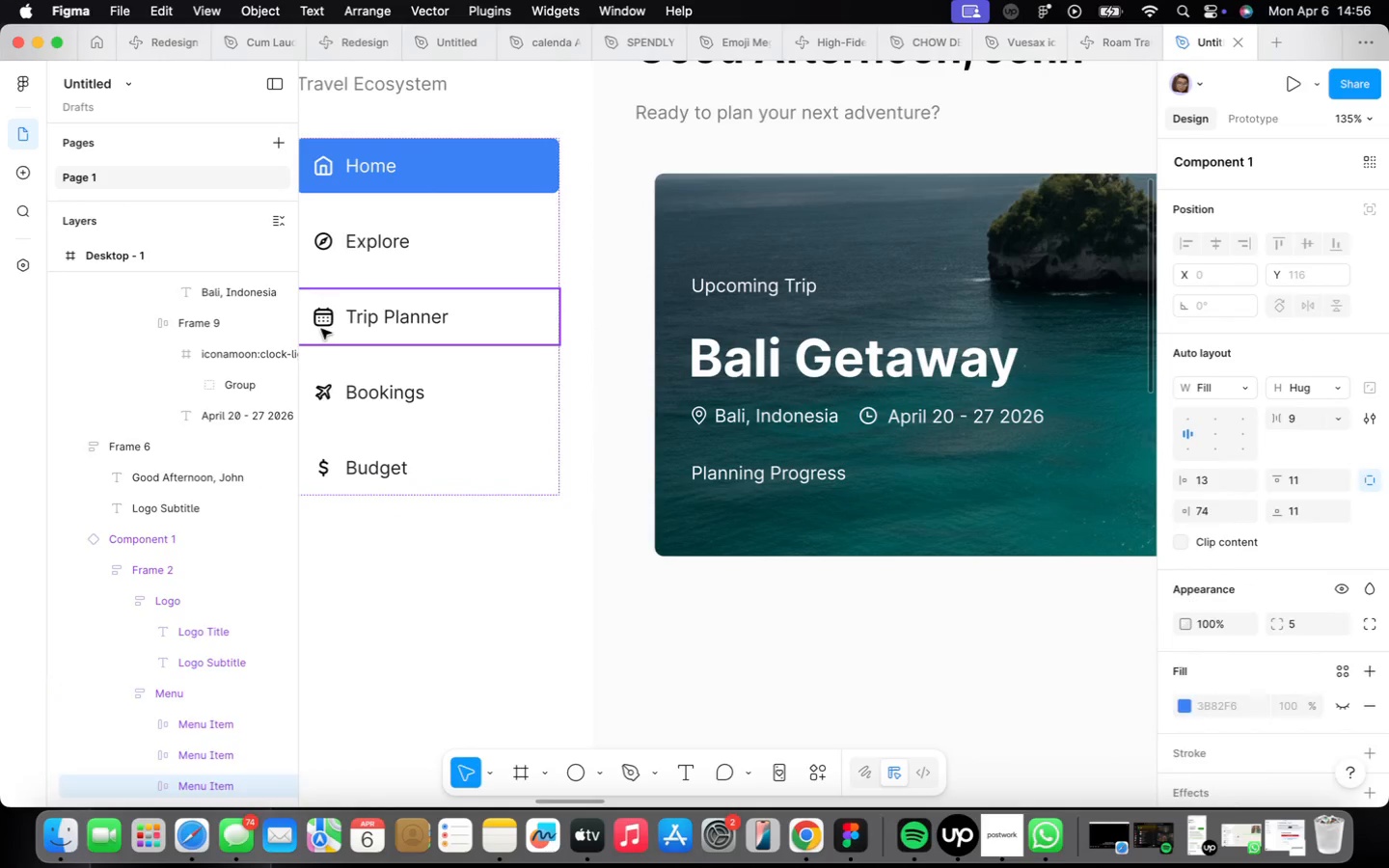 
triple_click([321, 329])
 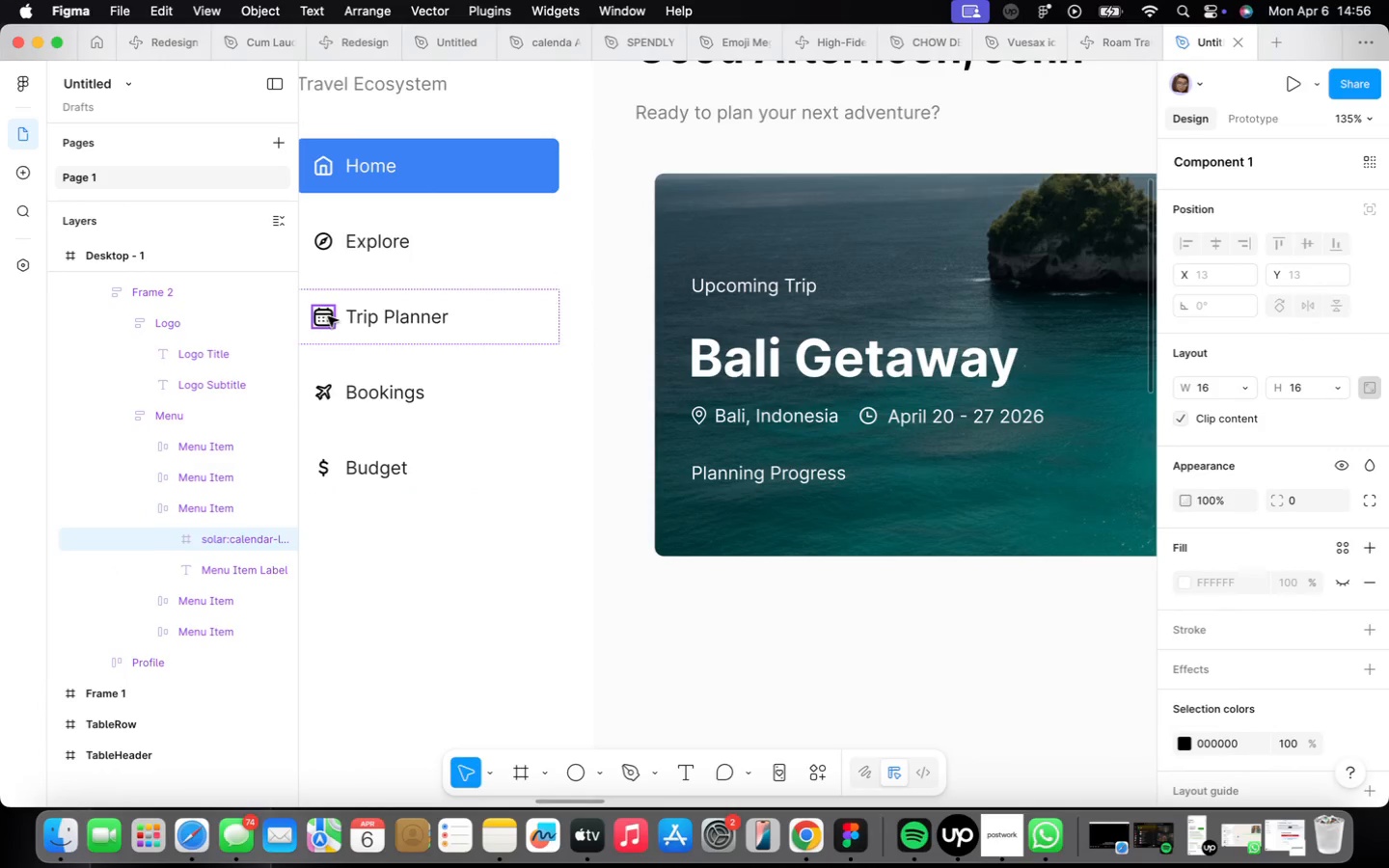 
hold_key(key=OptionLeft, duration=1.09)
left_click_drag(start_coordinate=[328, 316], to_coordinate=[744, 251])
 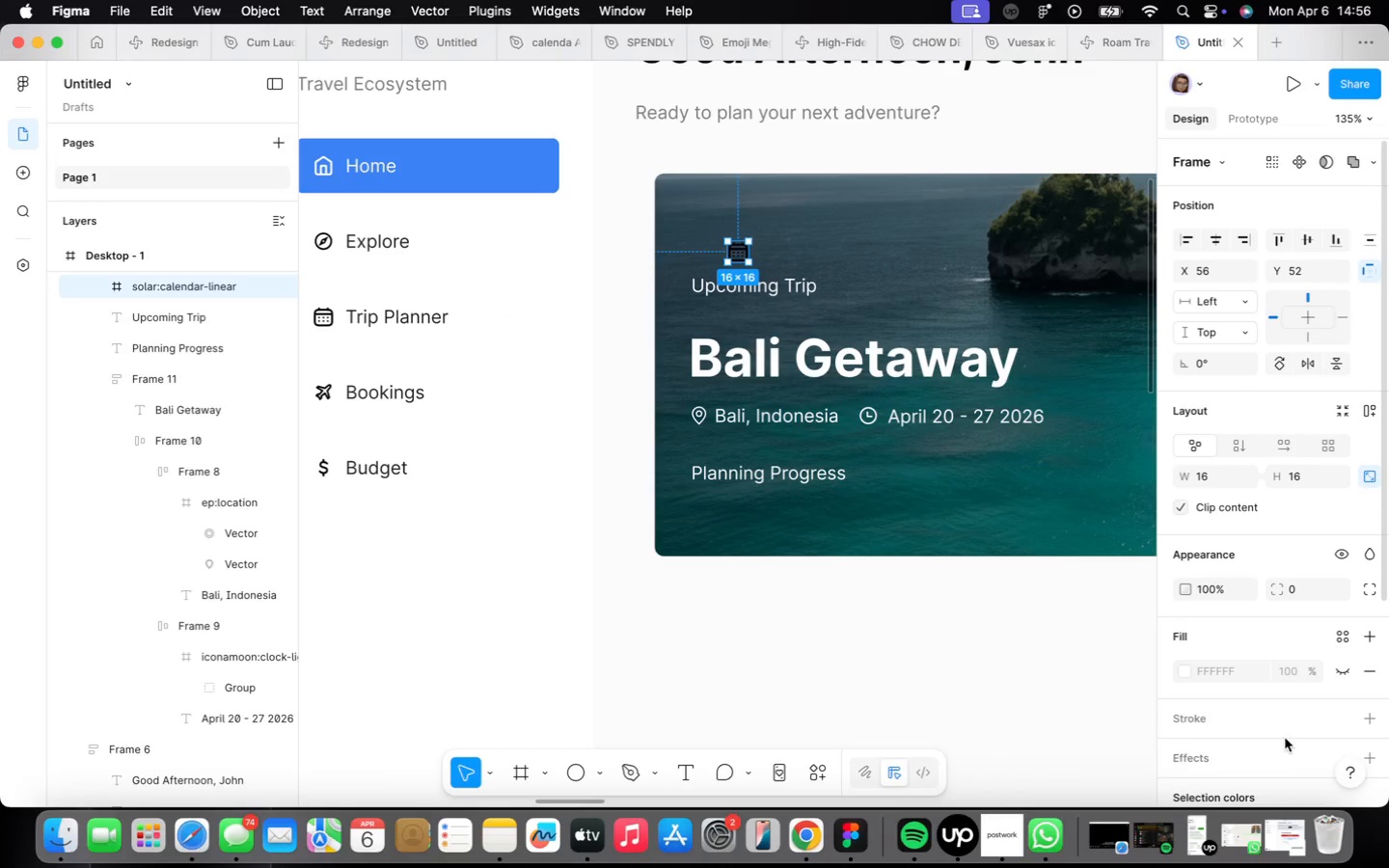 
scroll: coordinate [1285, 739], scroll_direction: down, amount: 29.0
 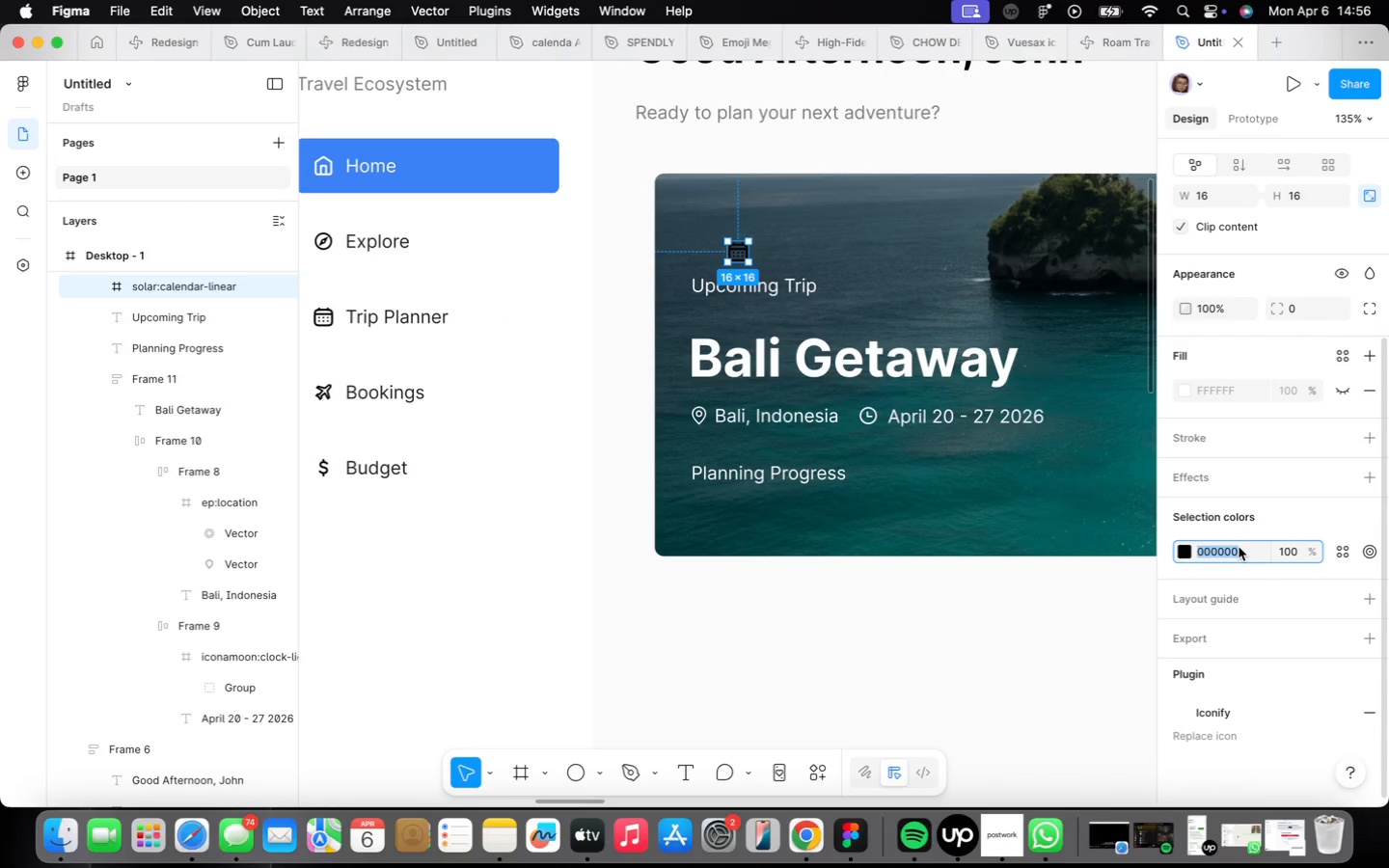 
type(ffffff)
 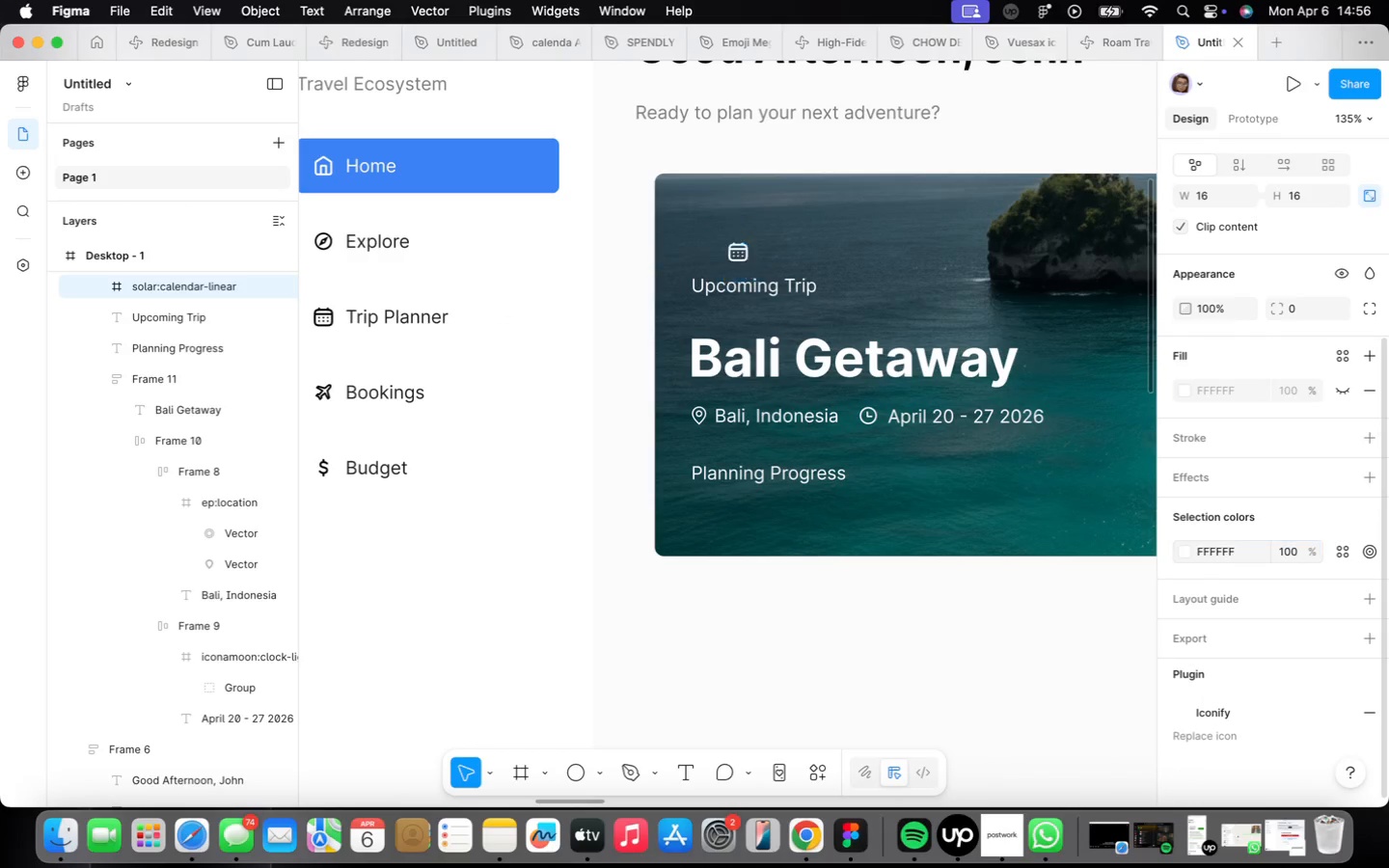 
key(Enter)
 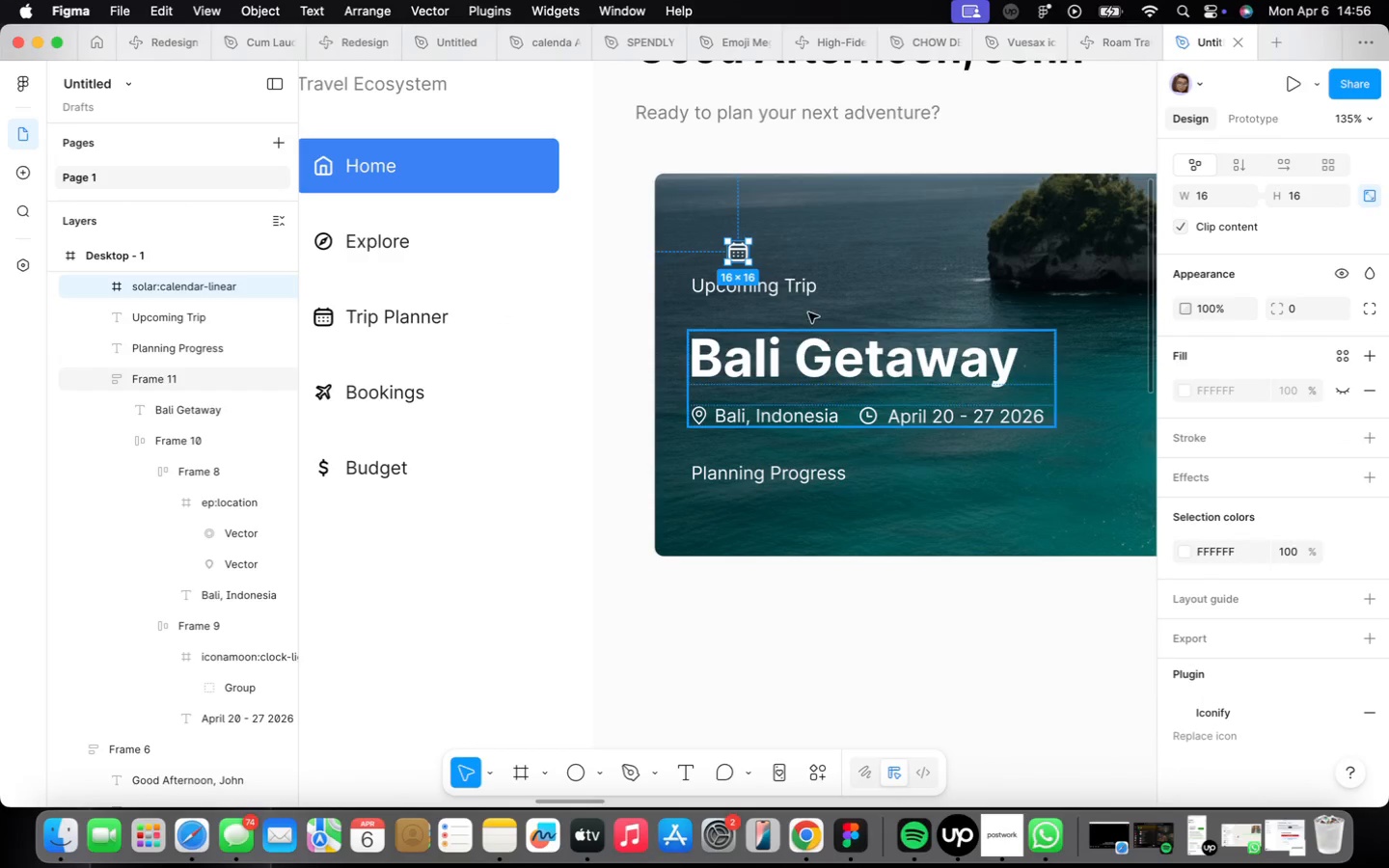 
left_click([795, 285])
 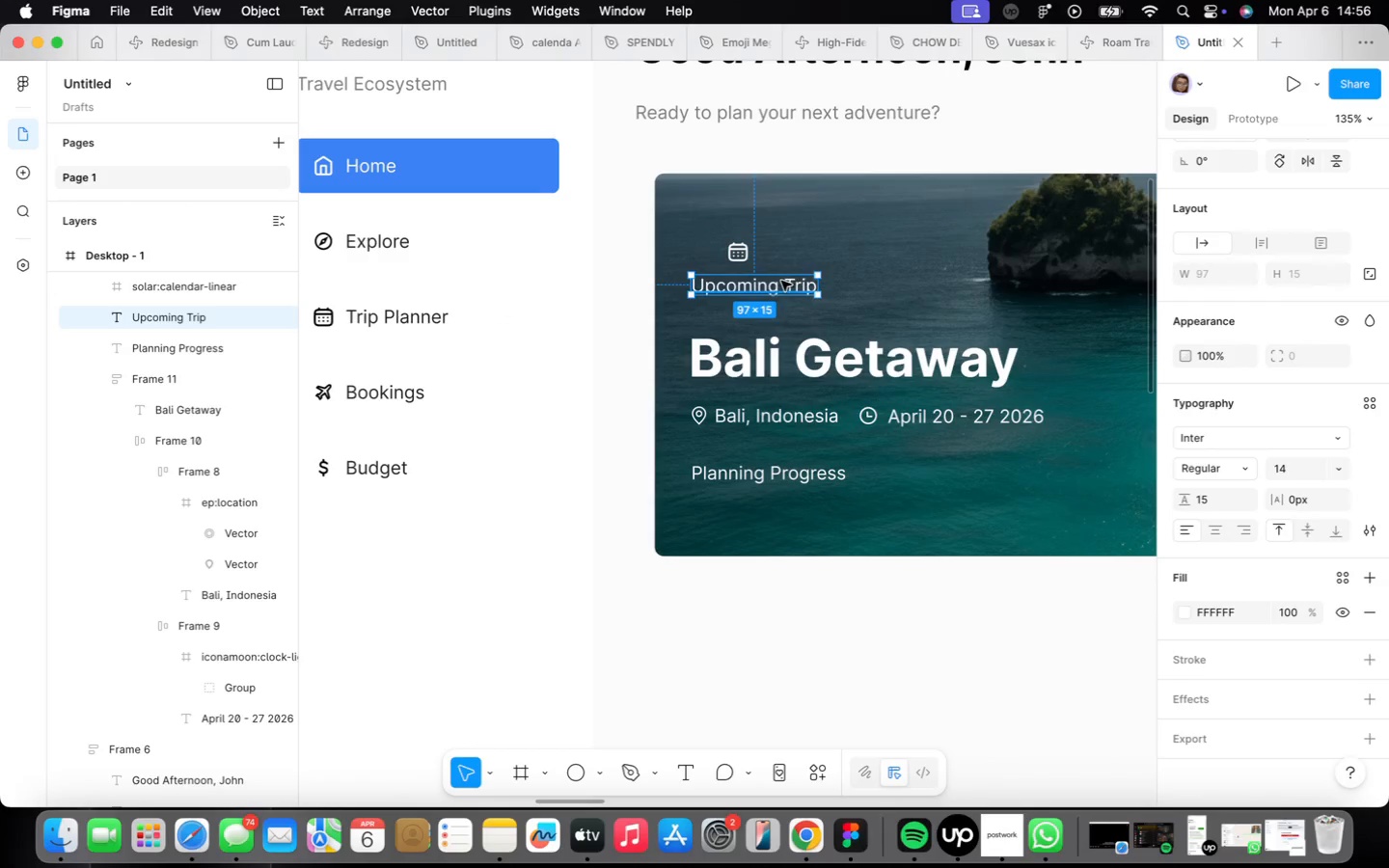 
left_click_drag(start_coordinate=[782, 281], to_coordinate=[825, 277])
 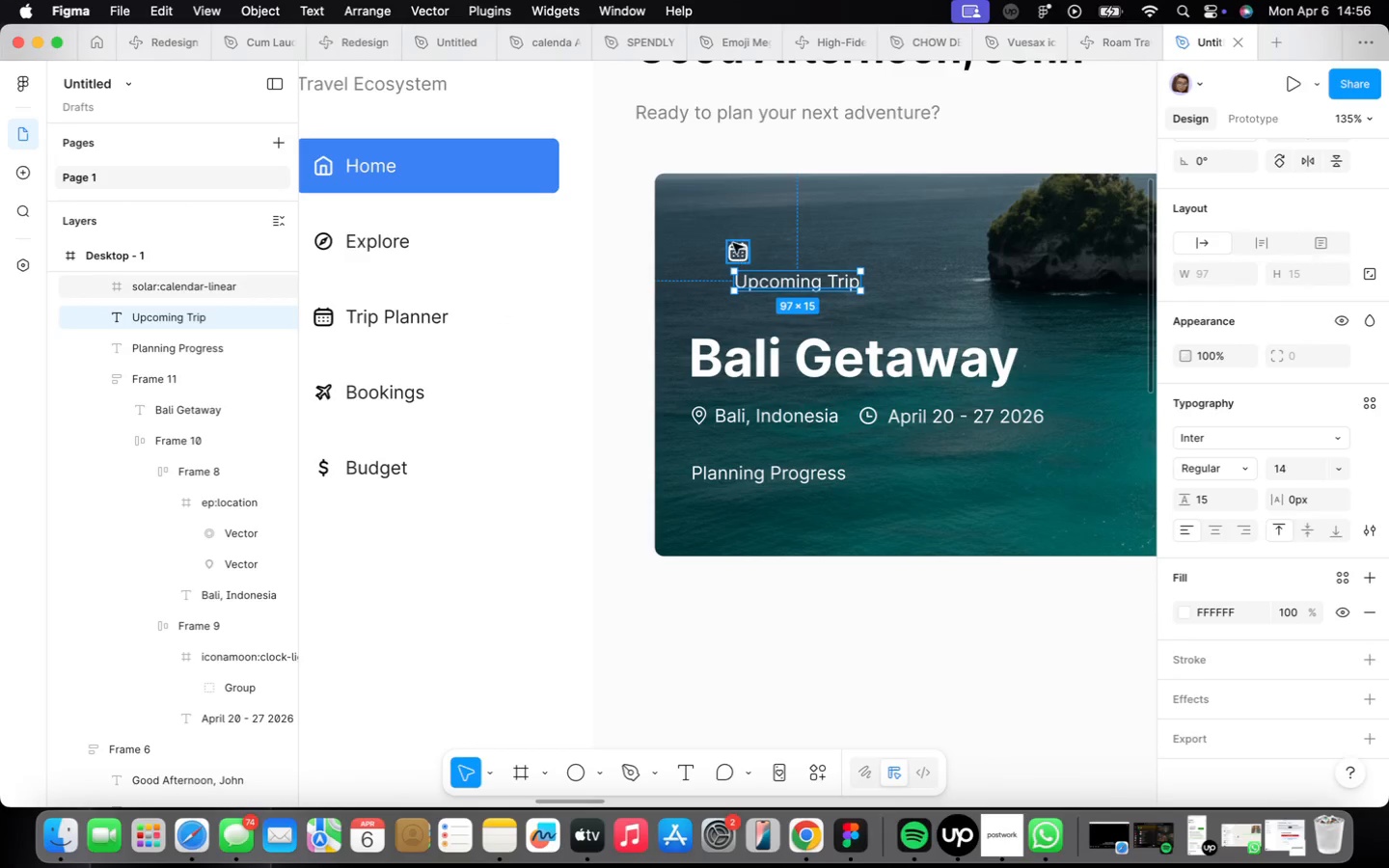 
left_click([733, 243])
 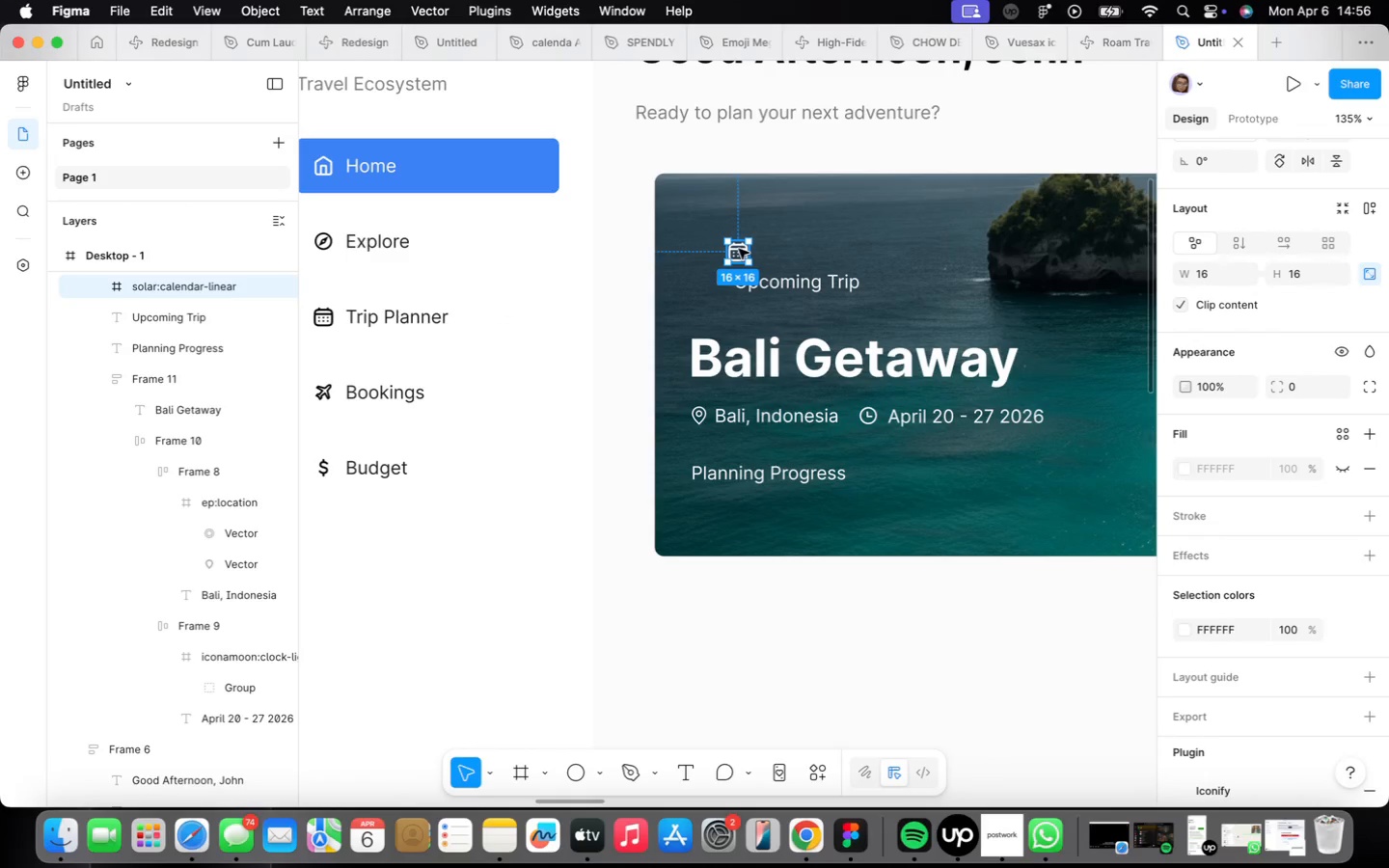 
left_click_drag(start_coordinate=[739, 249], to_coordinate=[691, 268])
 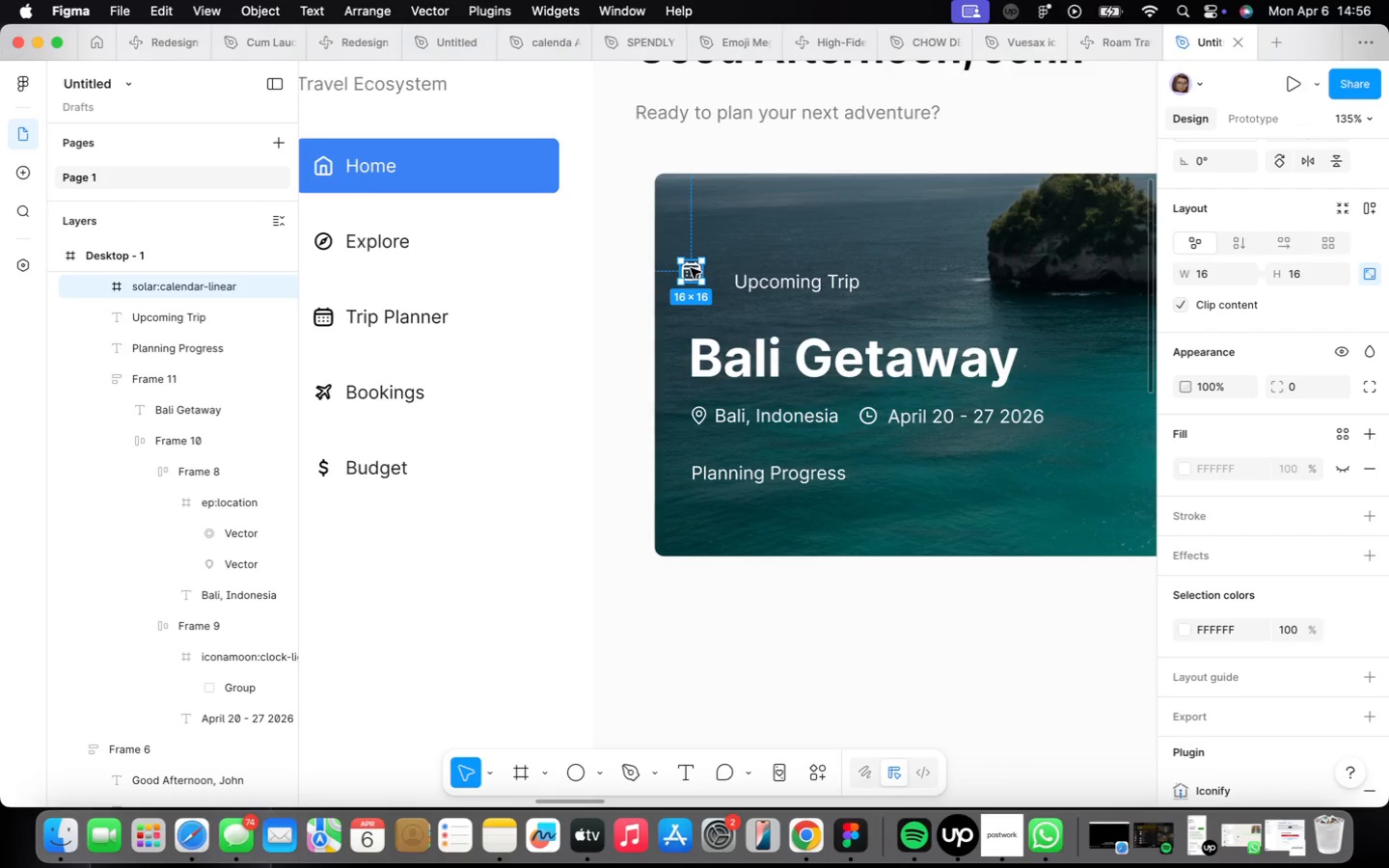 
left_click_drag(start_coordinate=[691, 268], to_coordinate=[691, 283])
 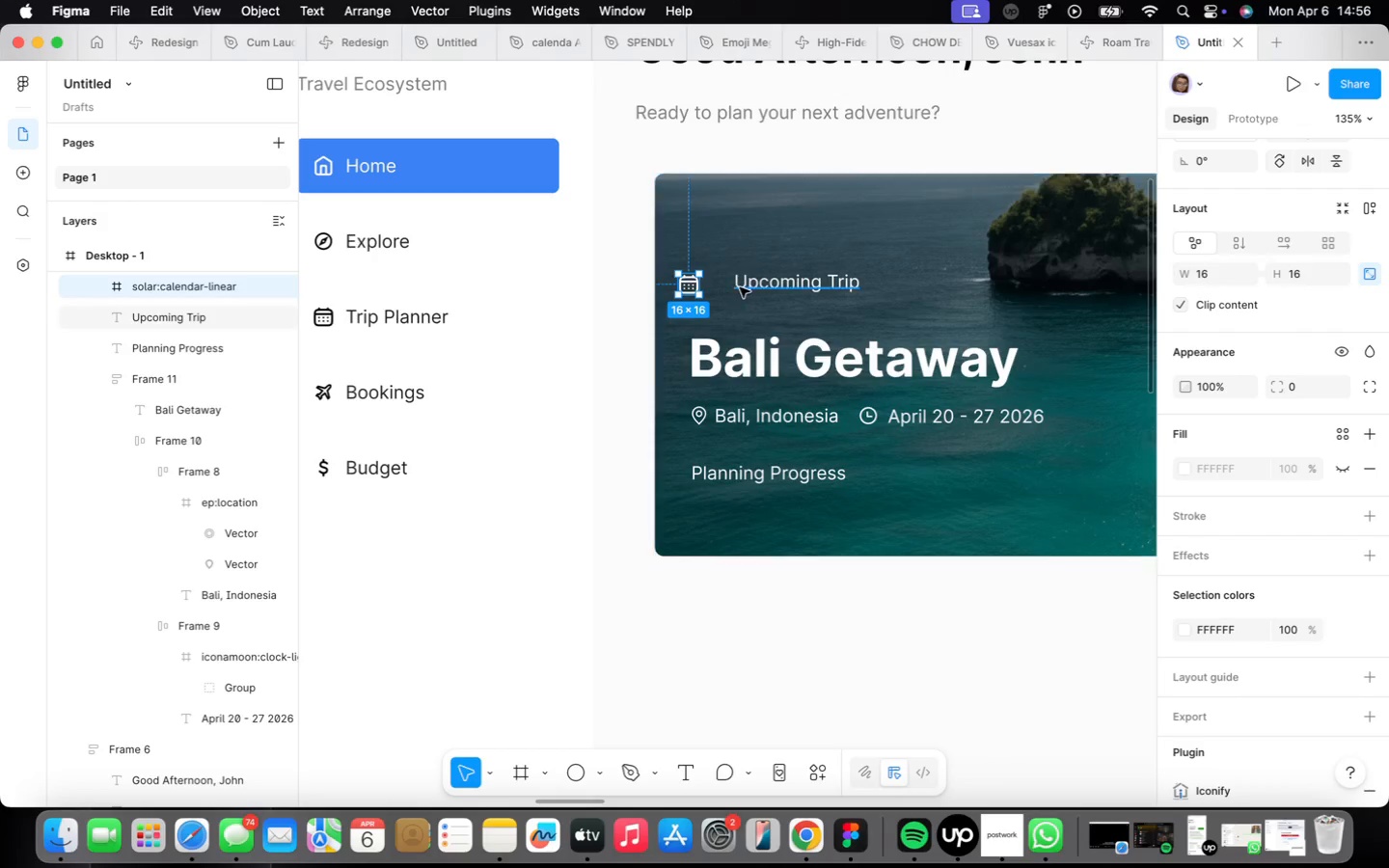 
left_click([740, 287])
 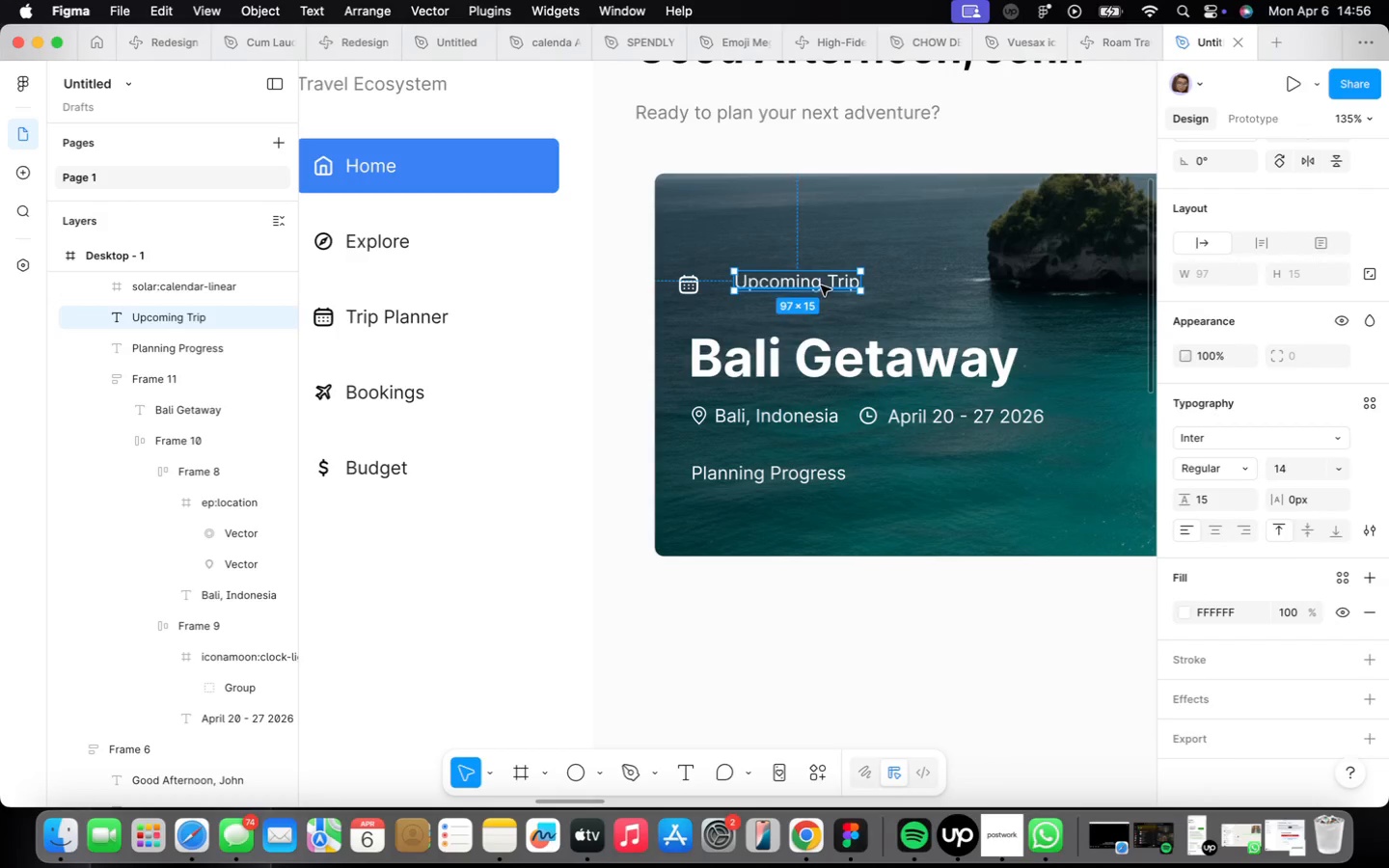 
left_click_drag(start_coordinate=[814, 285], to_coordinate=[794, 288])
 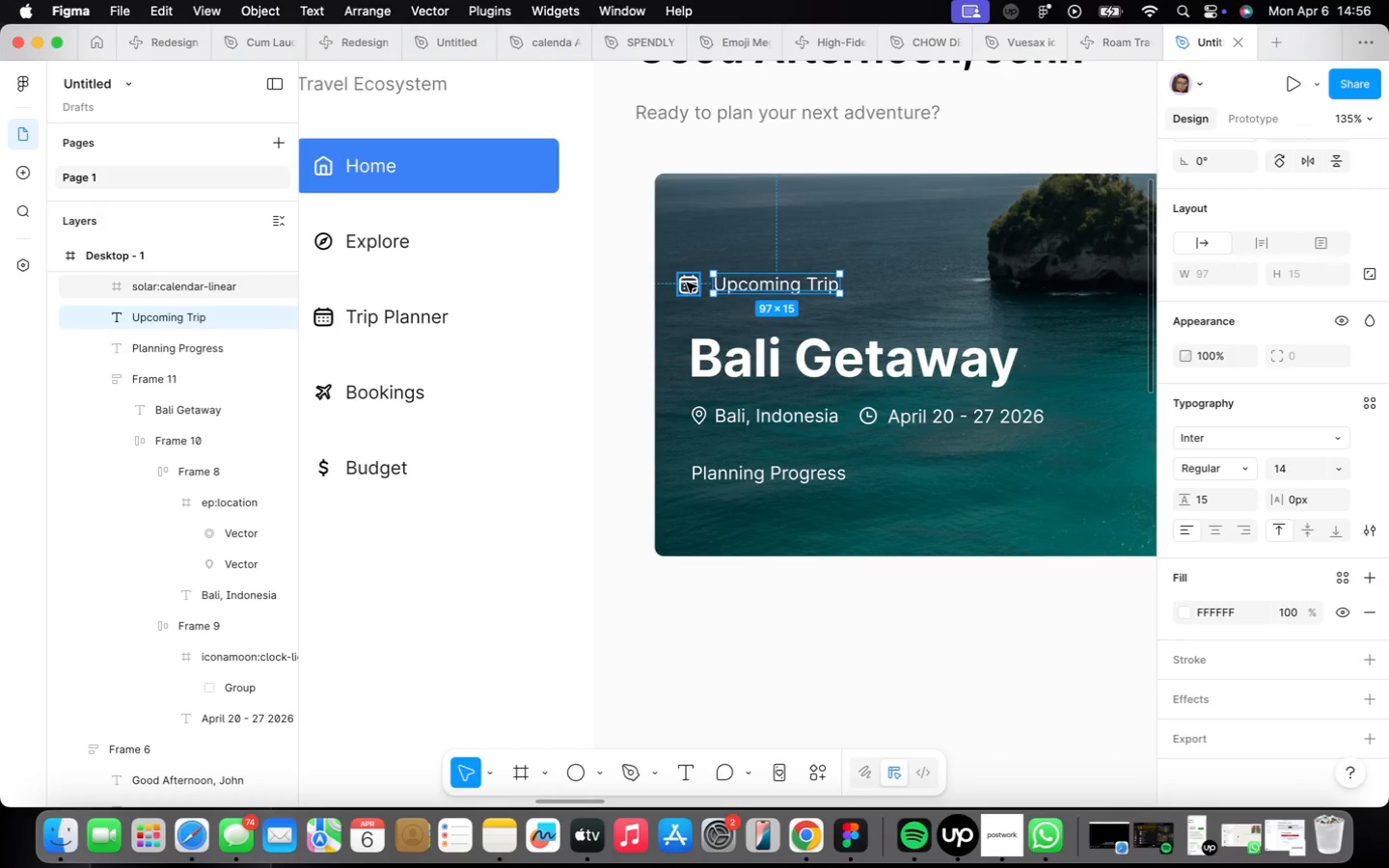 
hold_key(key=ShiftLeft, duration=0.38)
left_click([688, 282])
 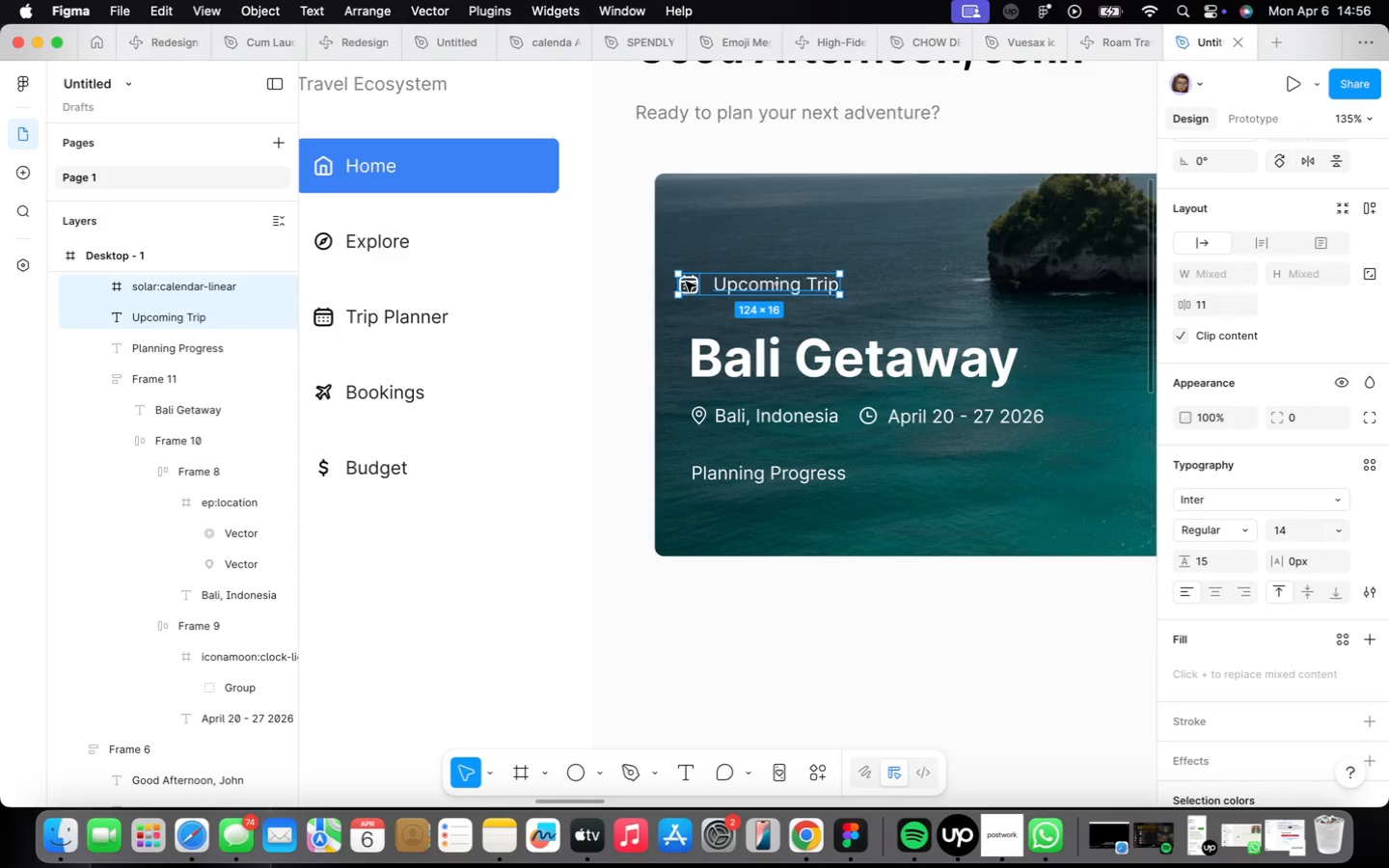 
key(Shift+A)
 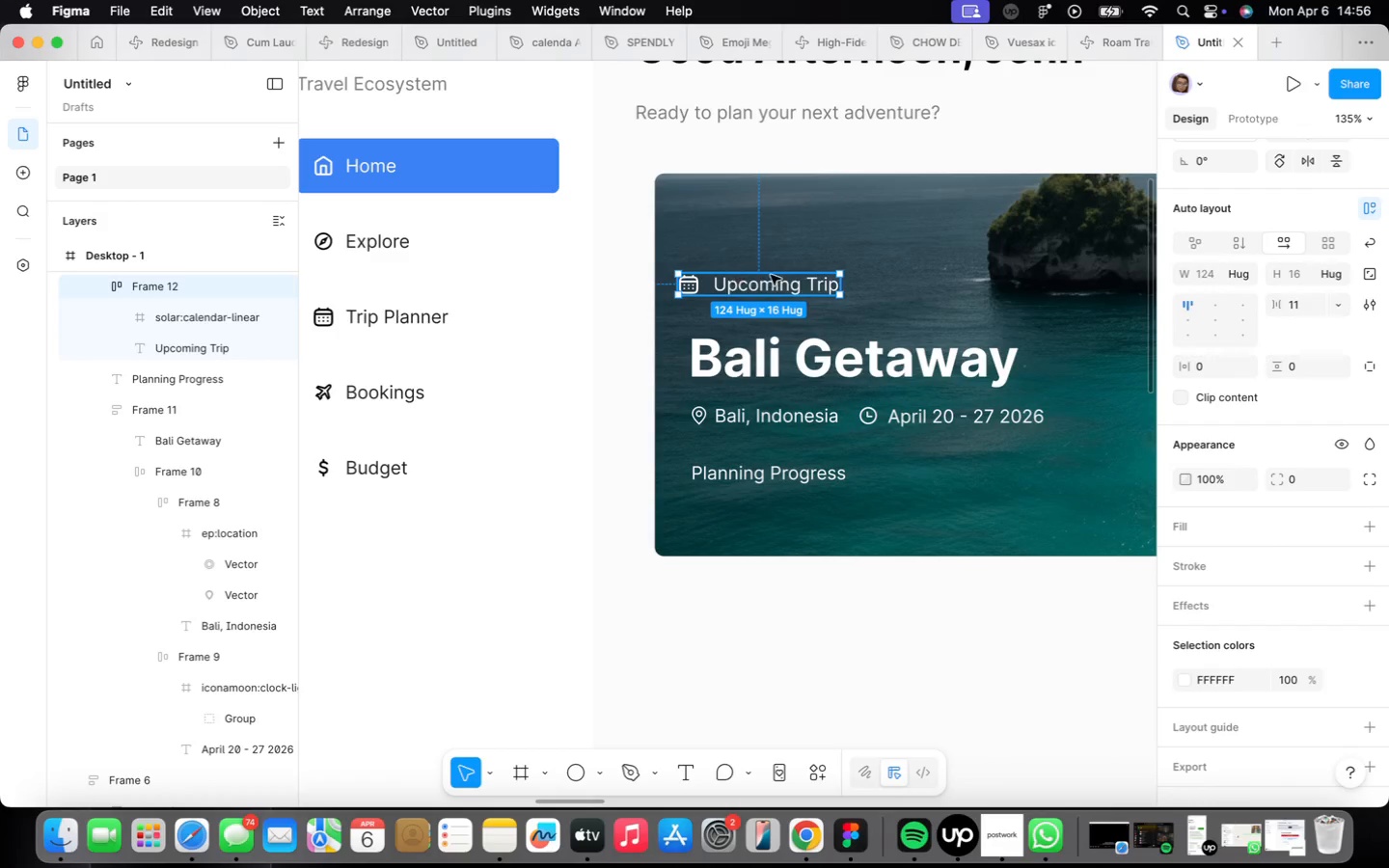 
left_click_drag(start_coordinate=[758, 284], to_coordinate=[771, 288])
 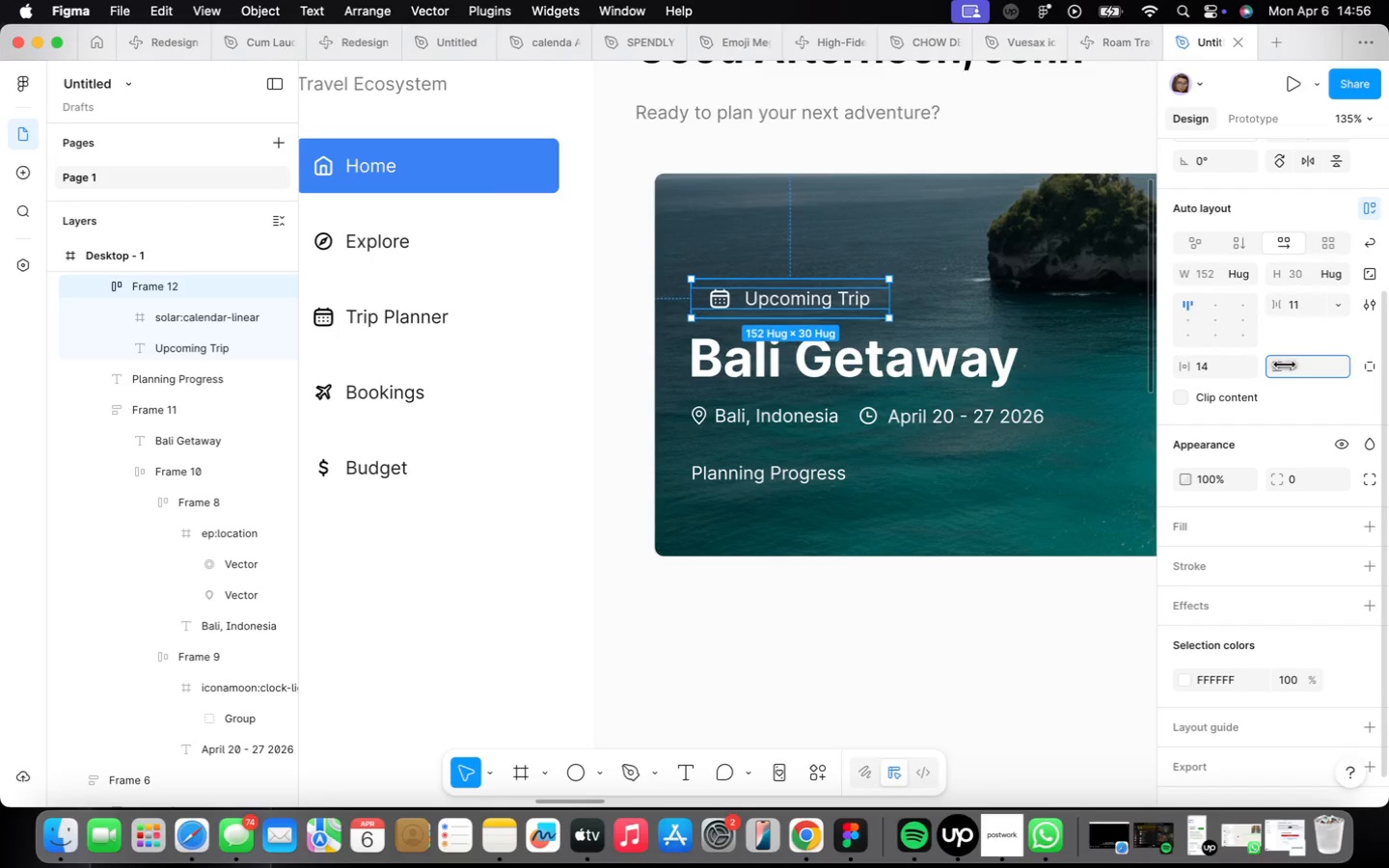 
wait(8.02)
 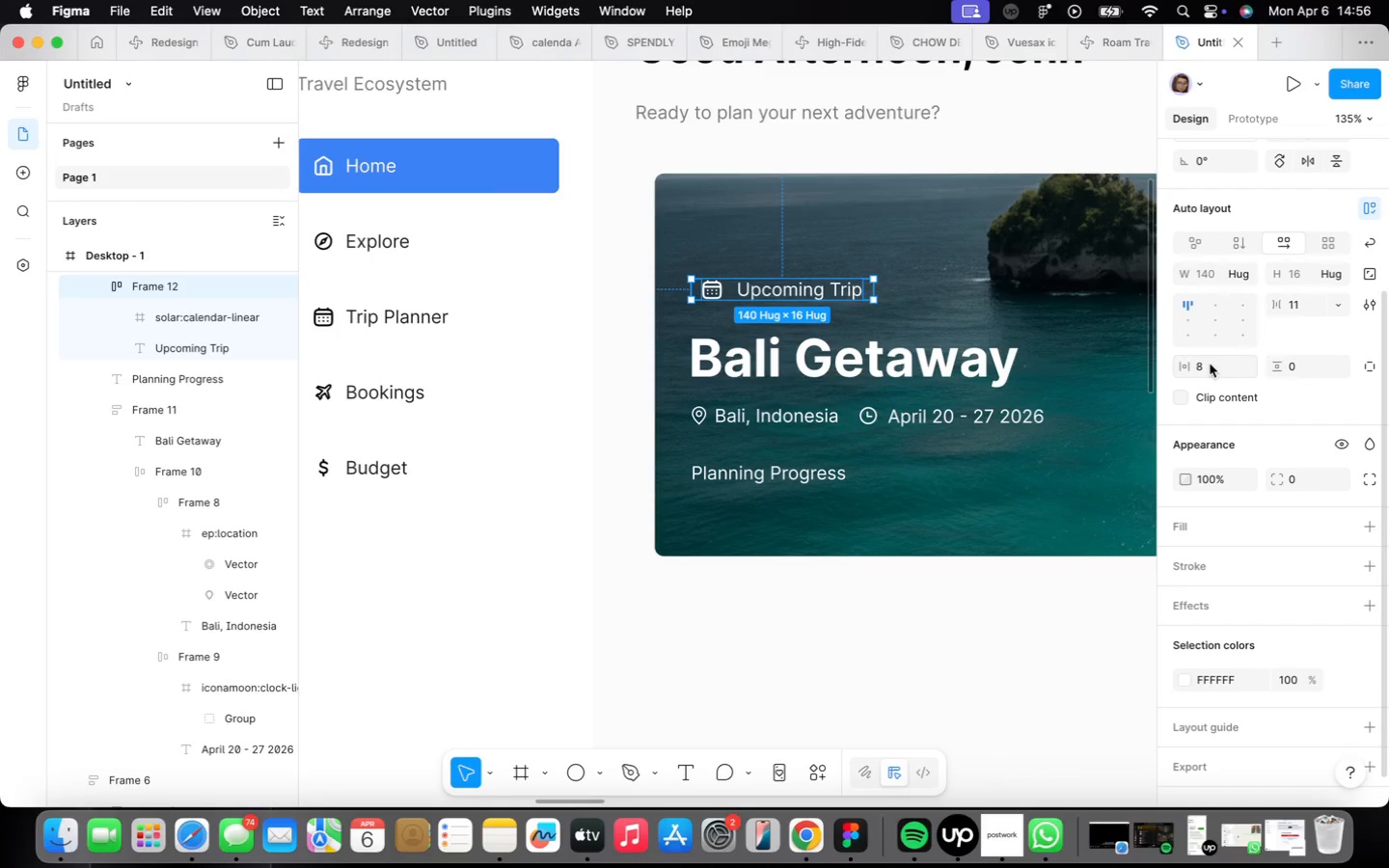 
mouse_move([1173, 524])
 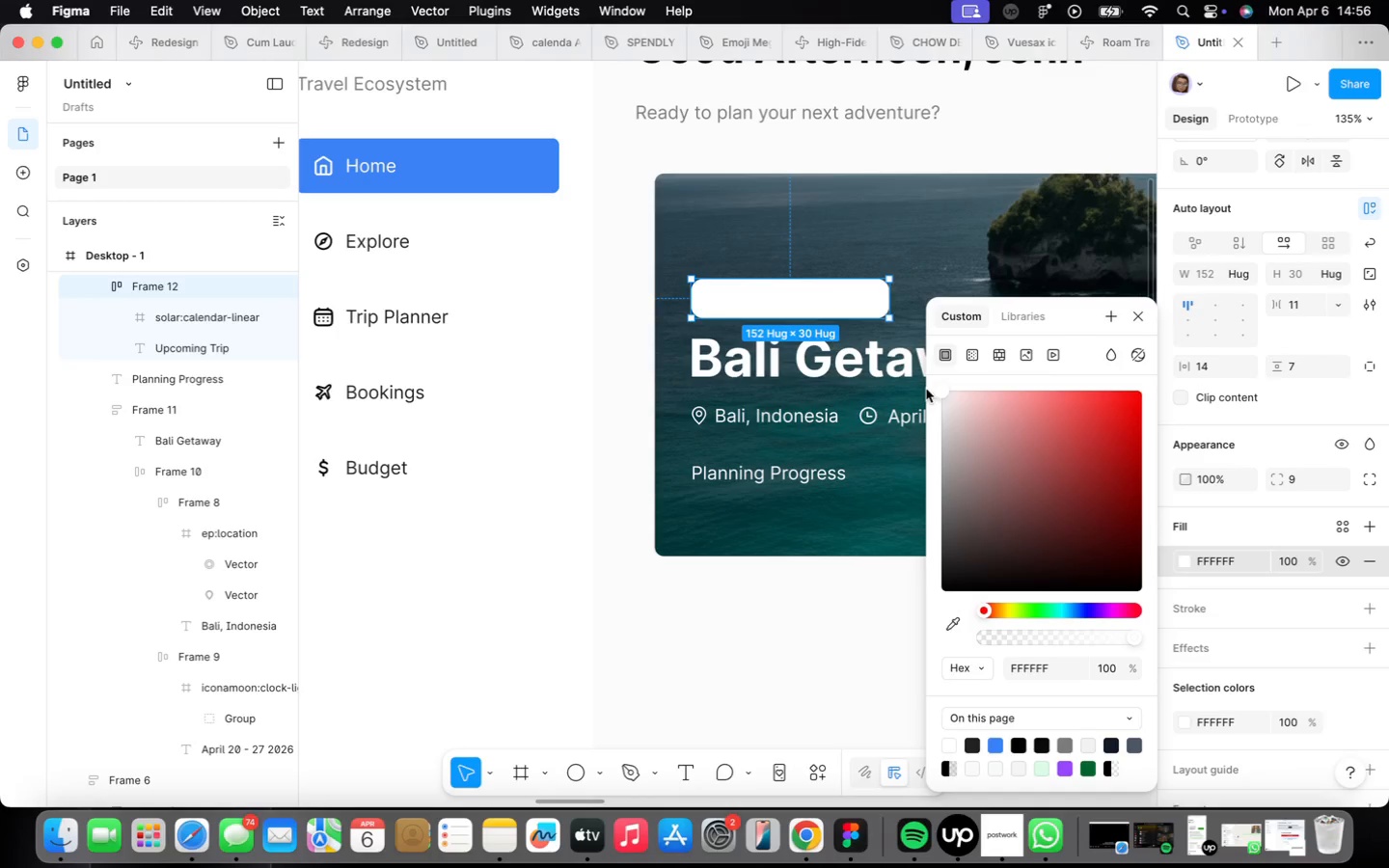 
left_click_drag(start_coordinate=[940, 389], to_coordinate=[884, 437])
 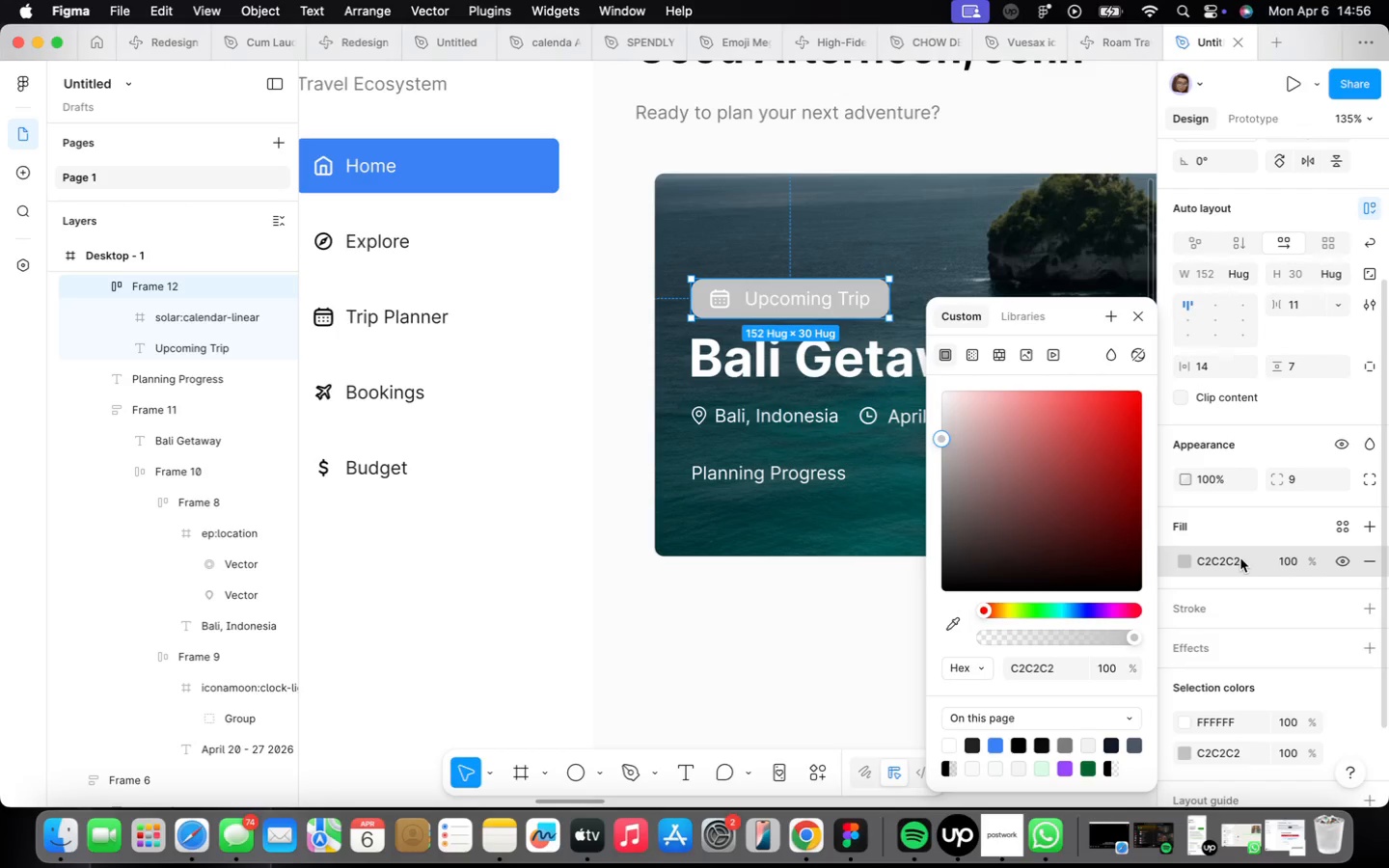 
left_click([1228, 476])
 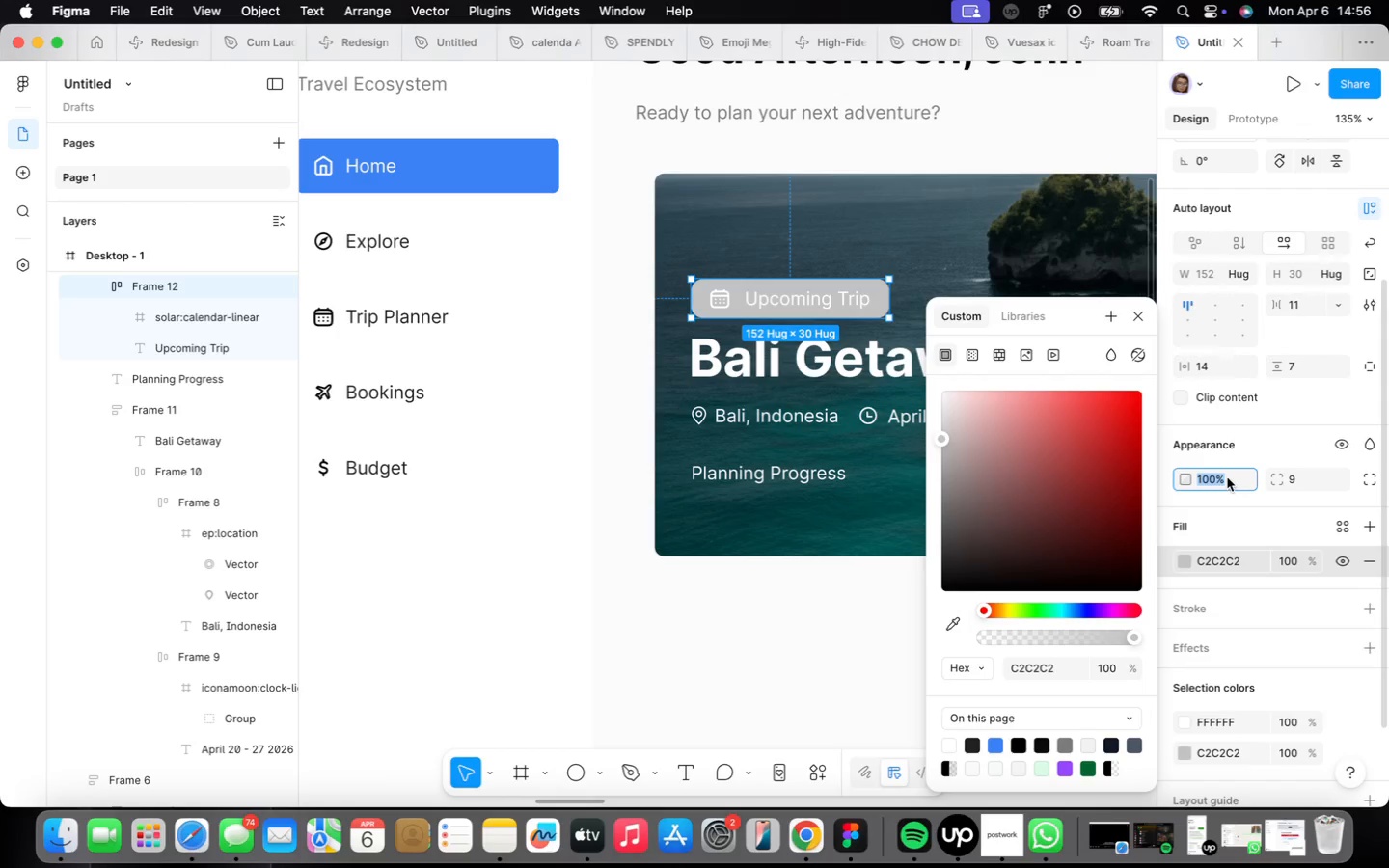 
type(50)
 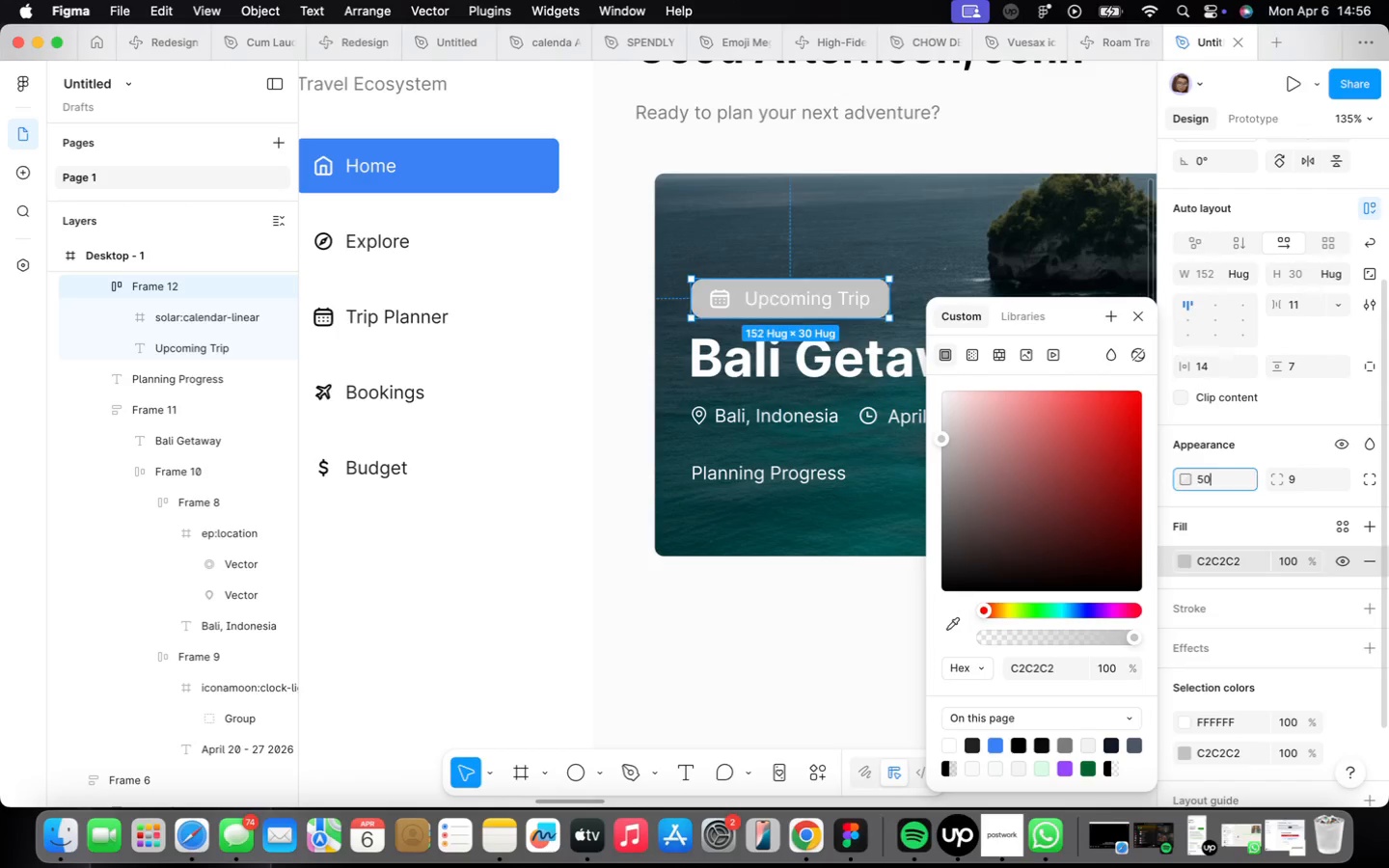 
hold_key(key=Enter, duration=0.3)
 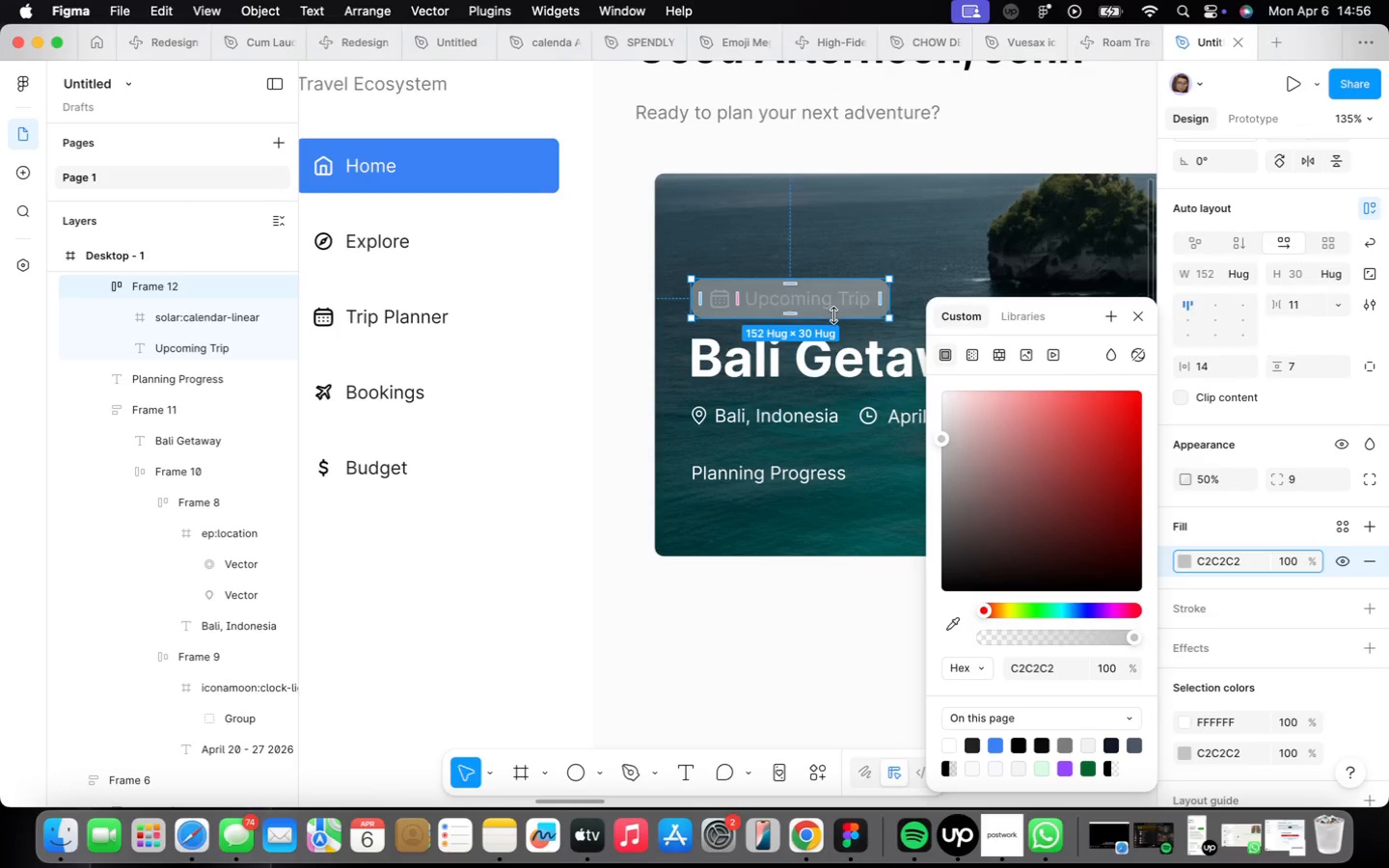 
double_click([832, 315])
 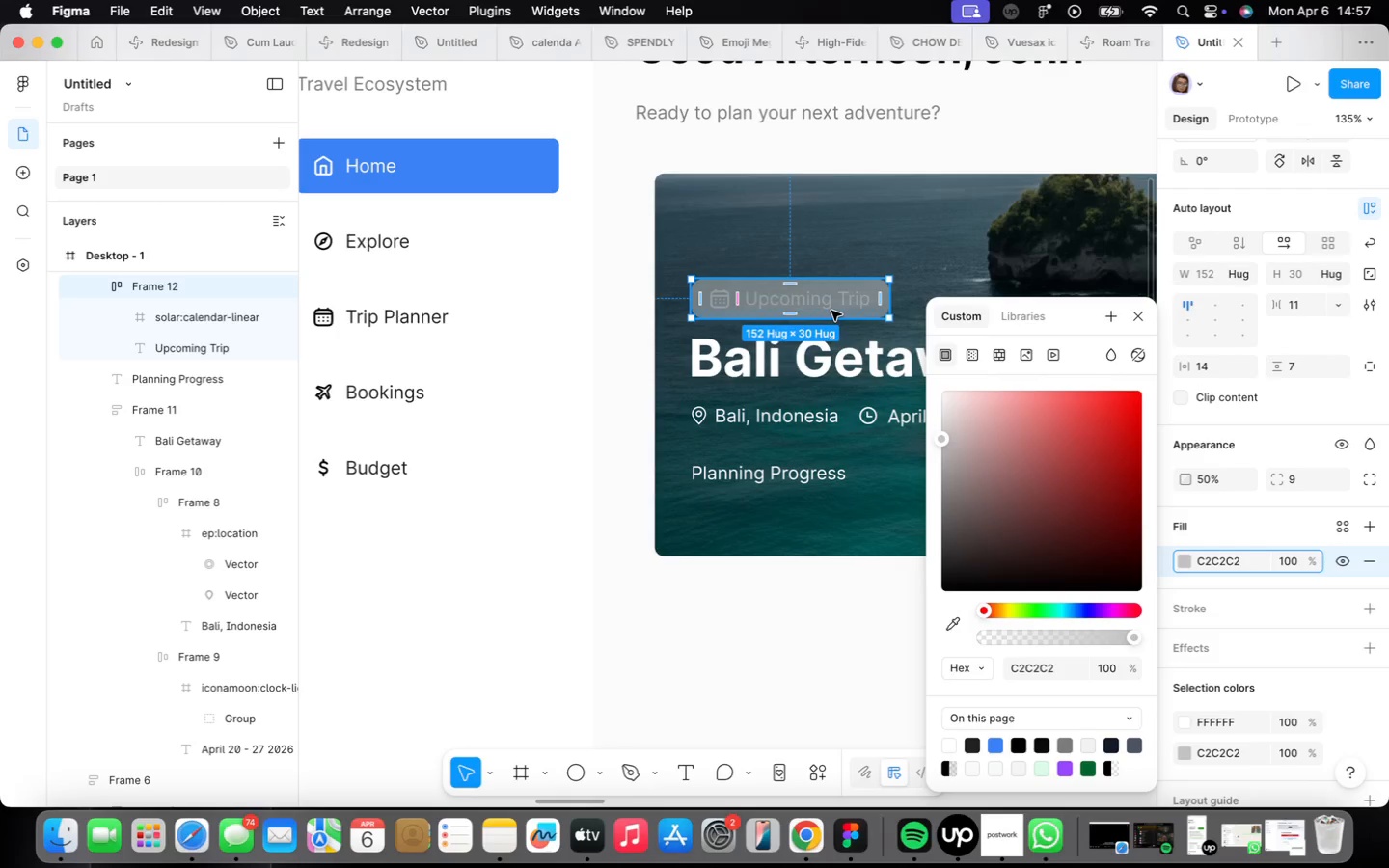 
triple_click([831, 311])
 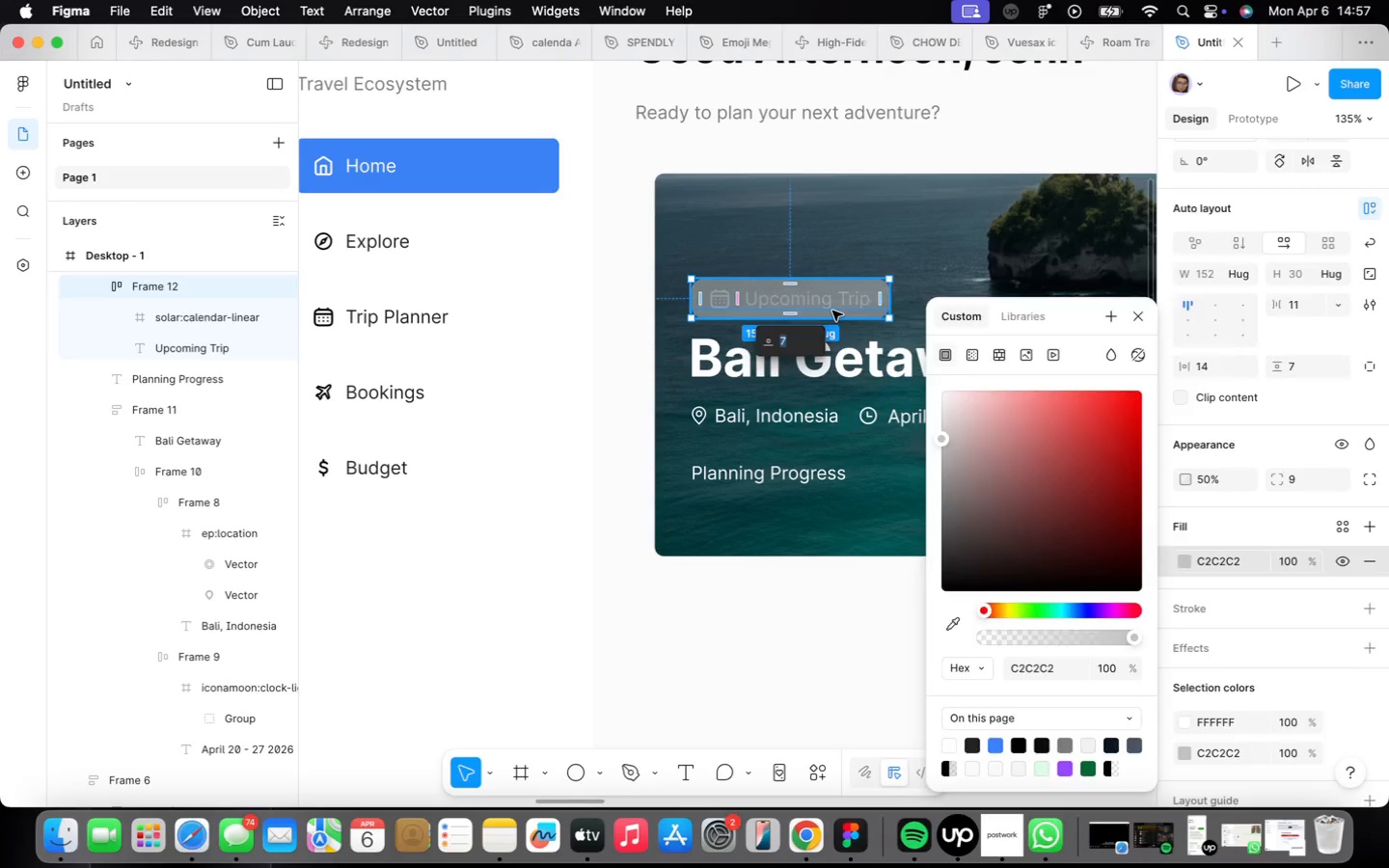 
triple_click([832, 311])
 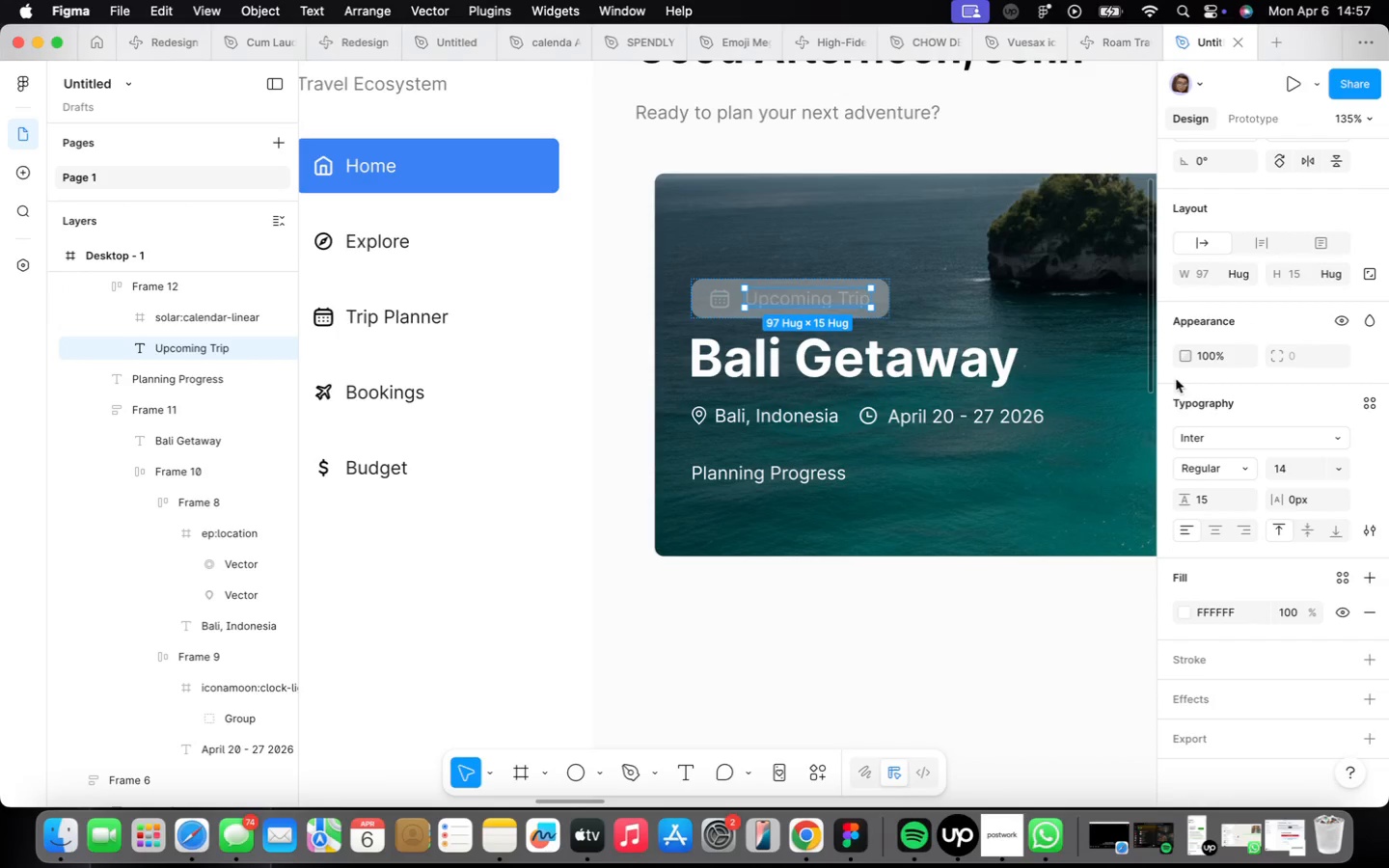 
wait(5.36)
 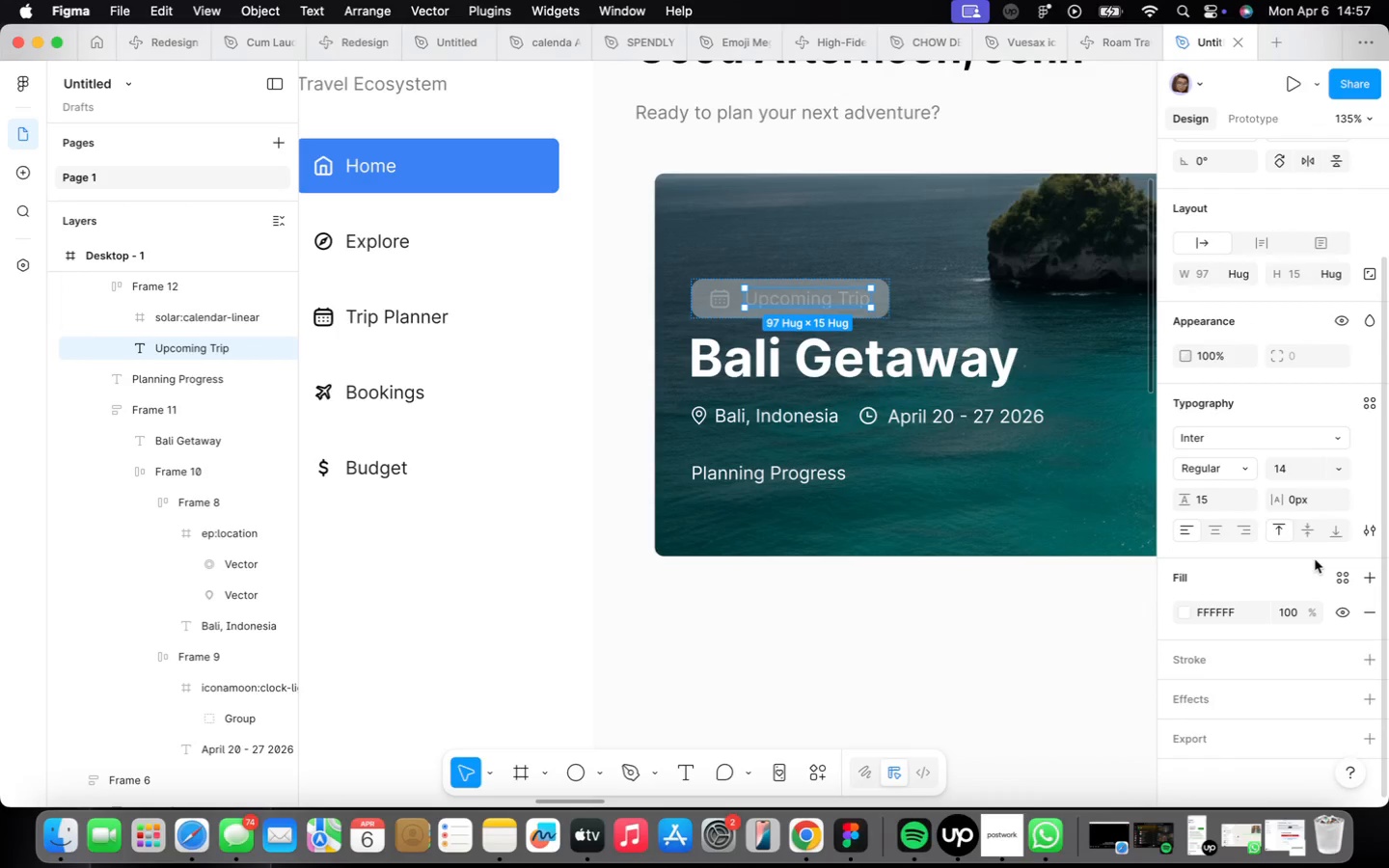 
left_click([1038, 432])
 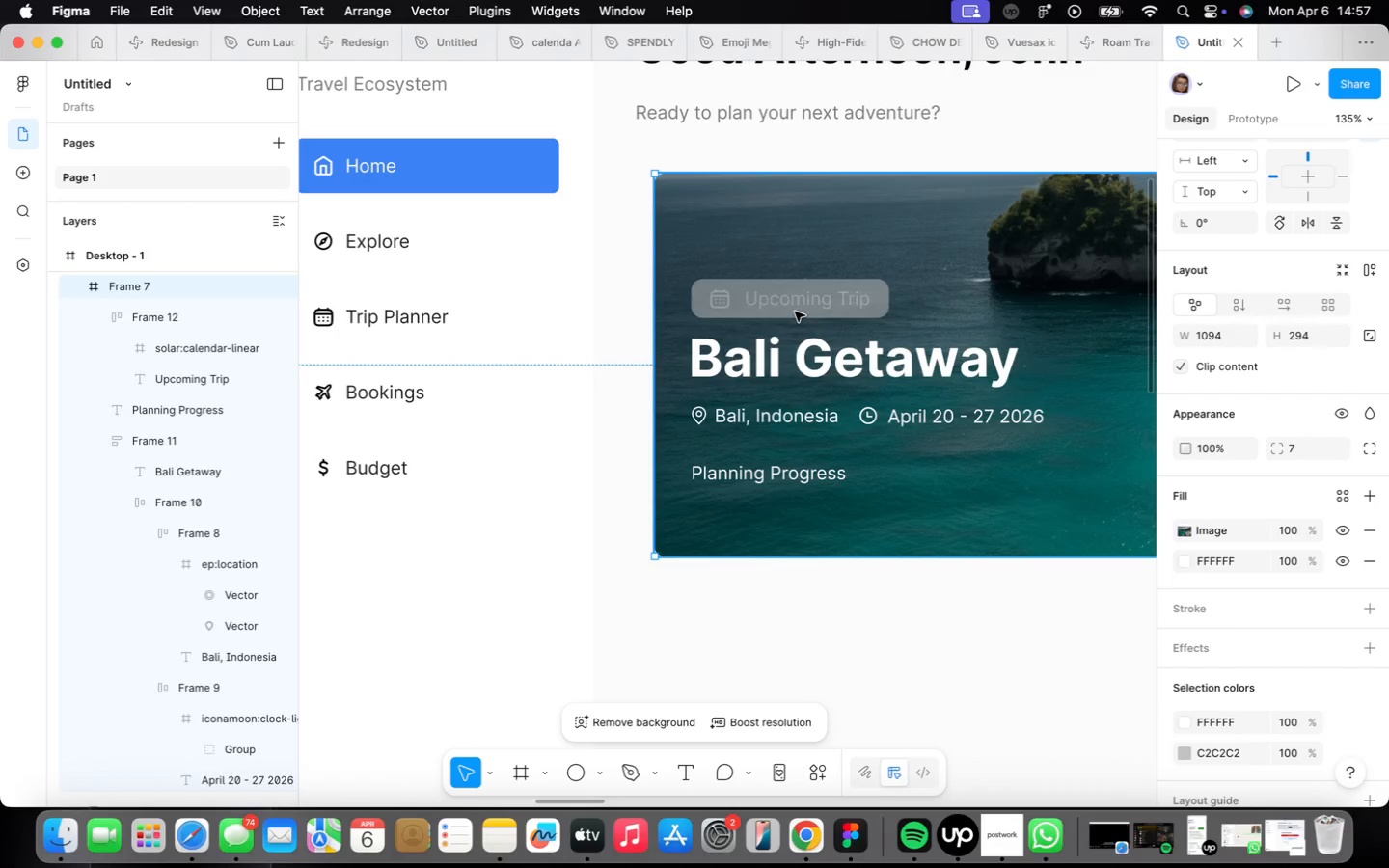 
key(Meta+Z)
 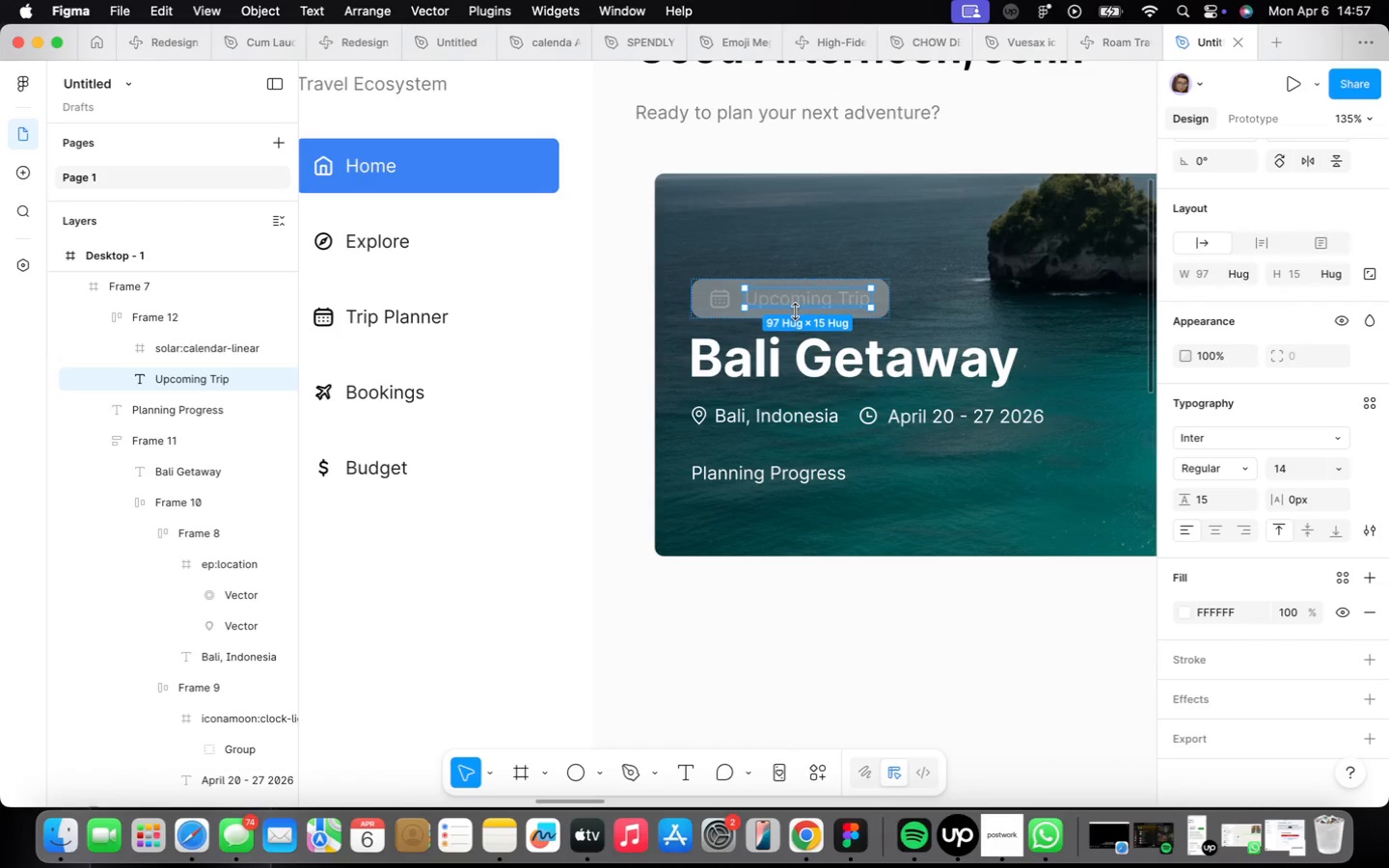 
key(Meta+Z)
 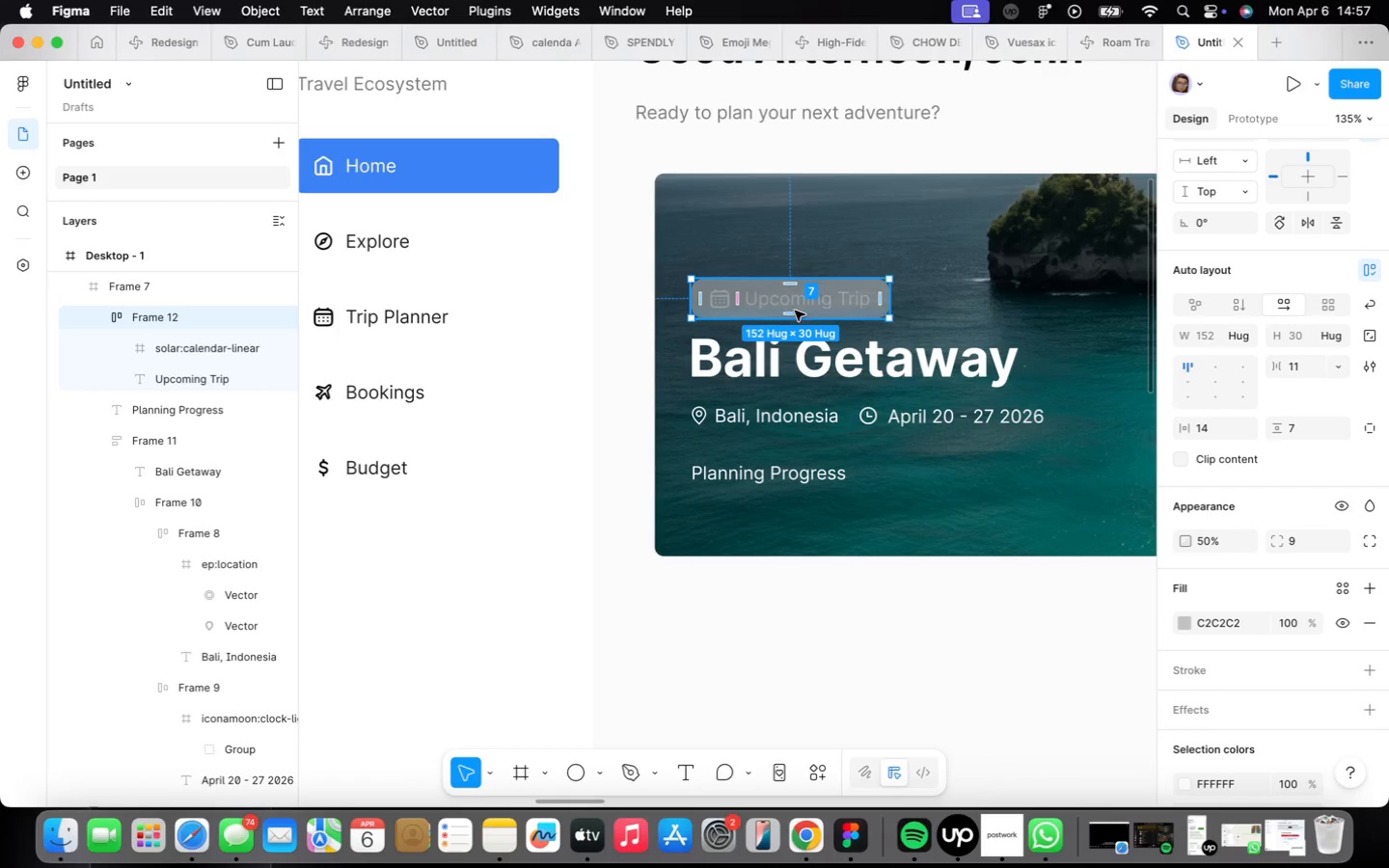 
key(Meta+Z)
 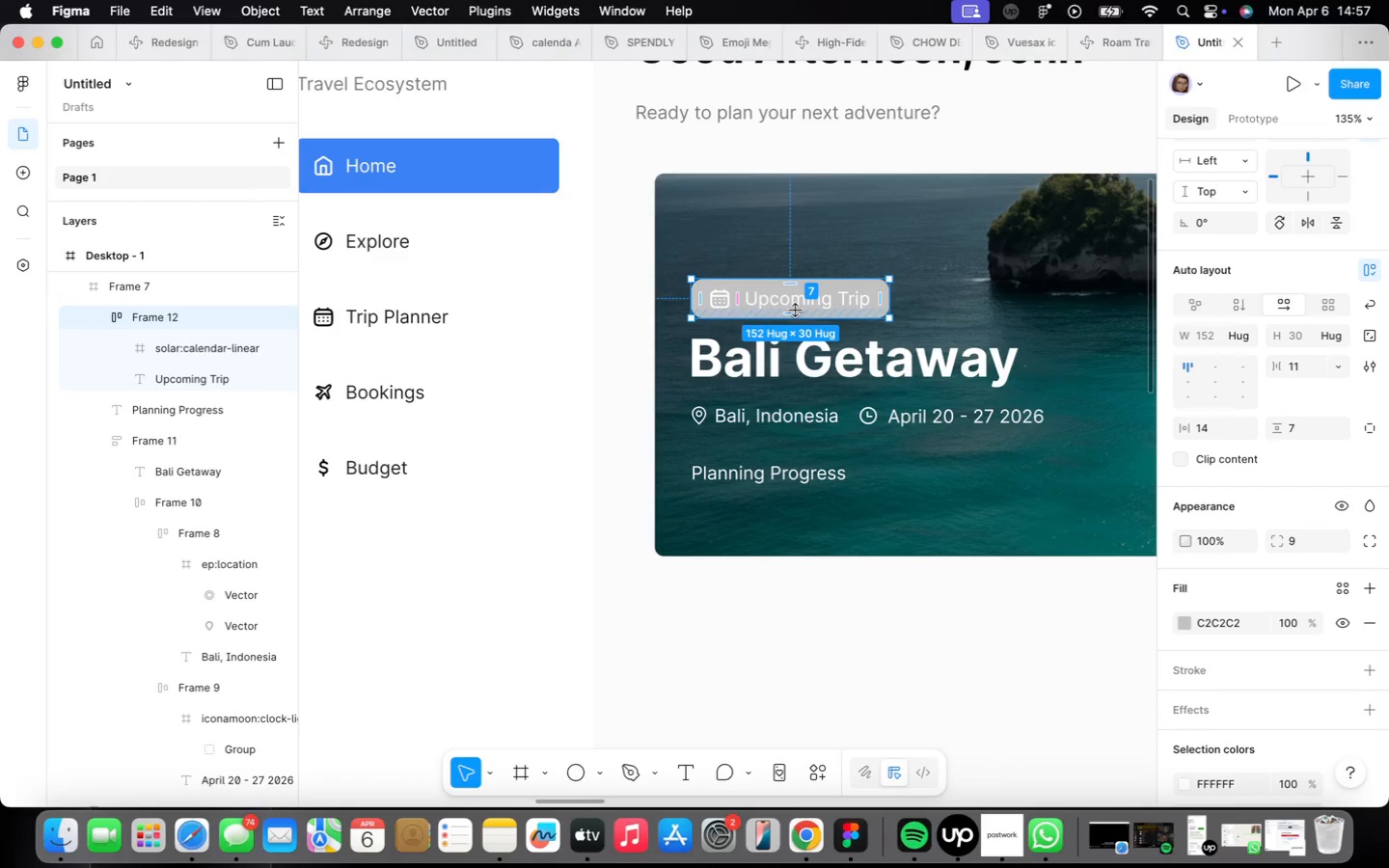 
hold_key(key=CommandLeft, duration=0.53)
 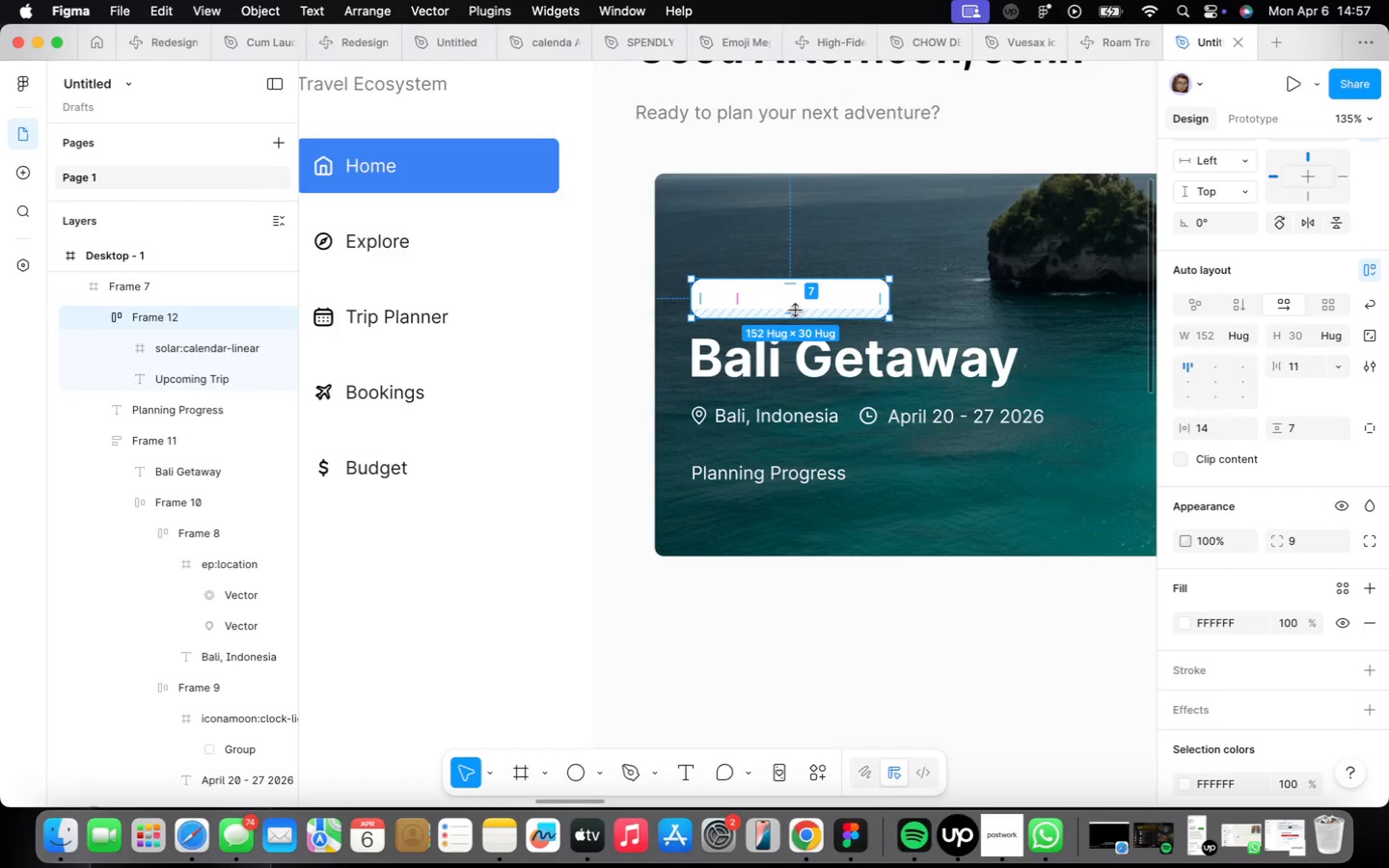 
hold_key(key=Z, duration=0.36)
 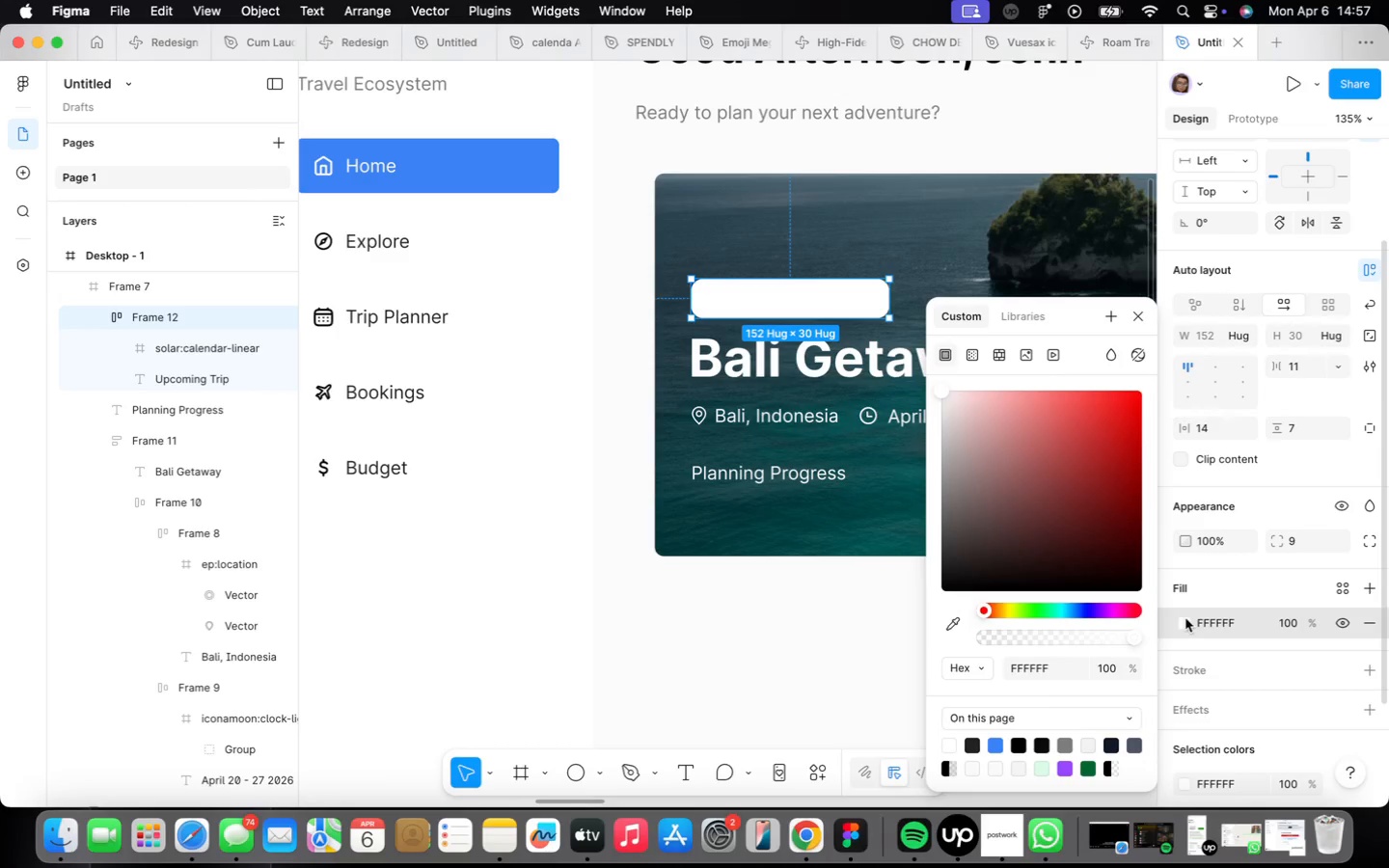 
left_click_drag(start_coordinate=[941, 391], to_coordinate=[926, 438])
 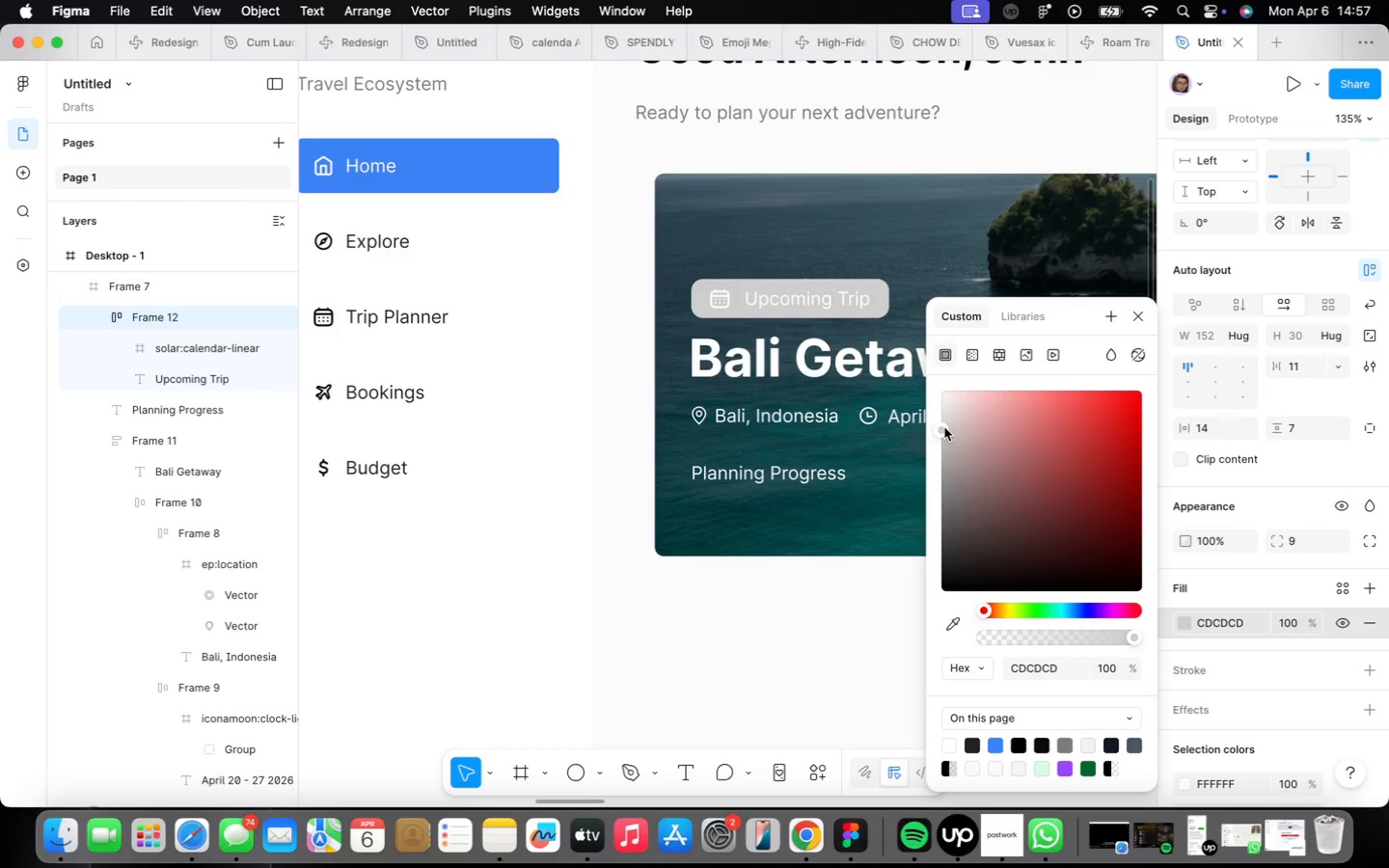 
left_click_drag(start_coordinate=[940, 428], to_coordinate=[927, 424])
 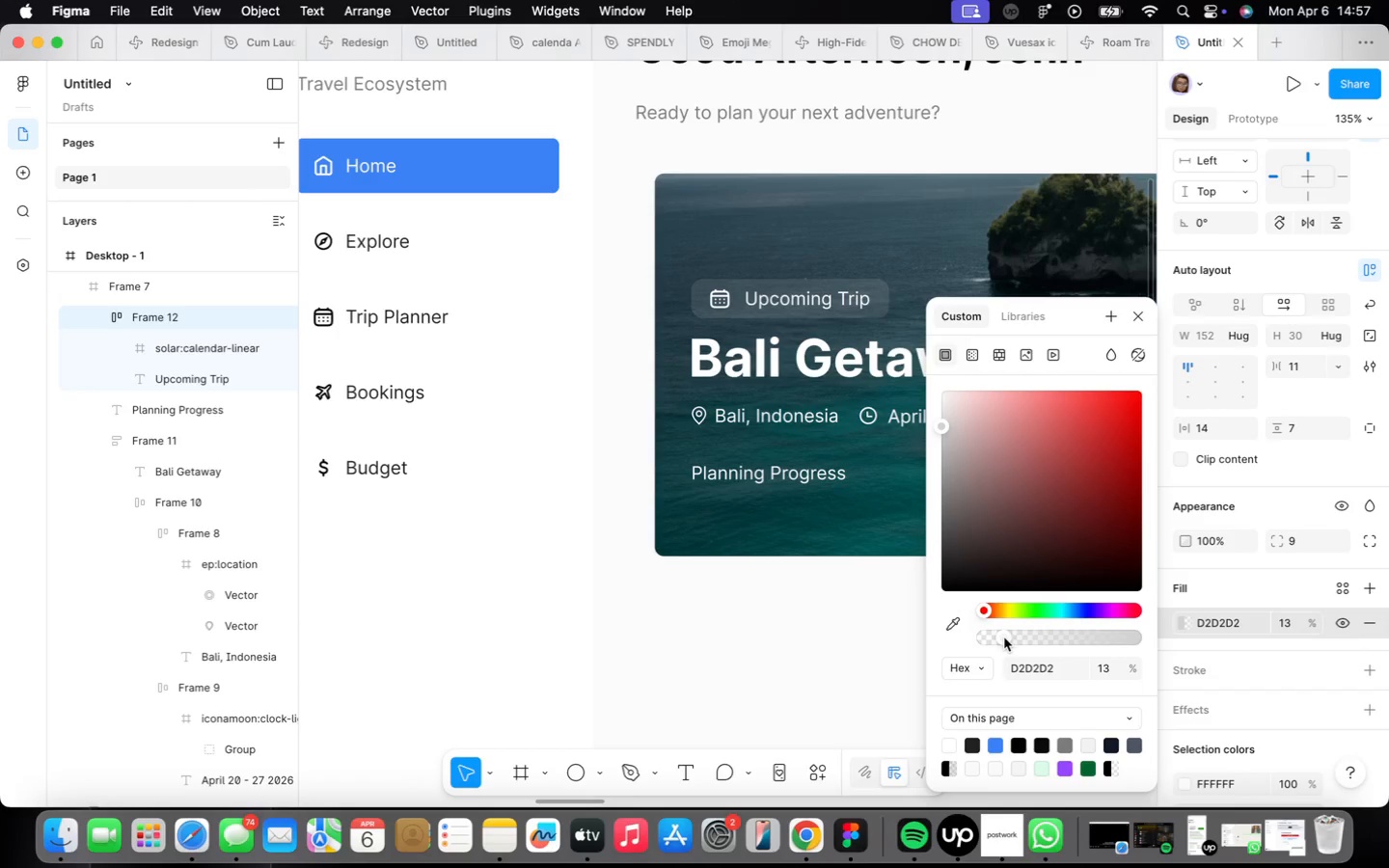 
left_click([1004, 637])
 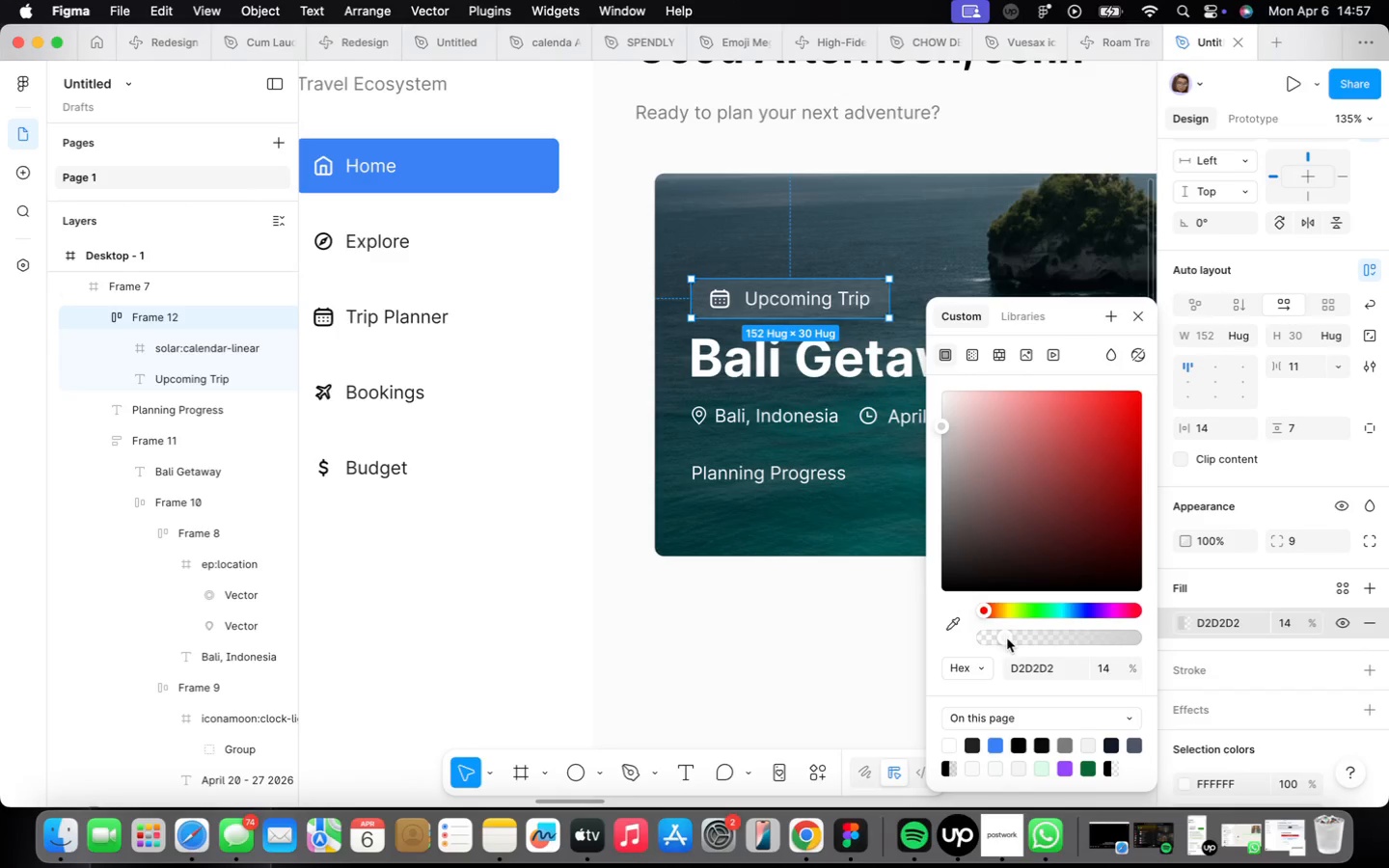 
left_click([1018, 637])
 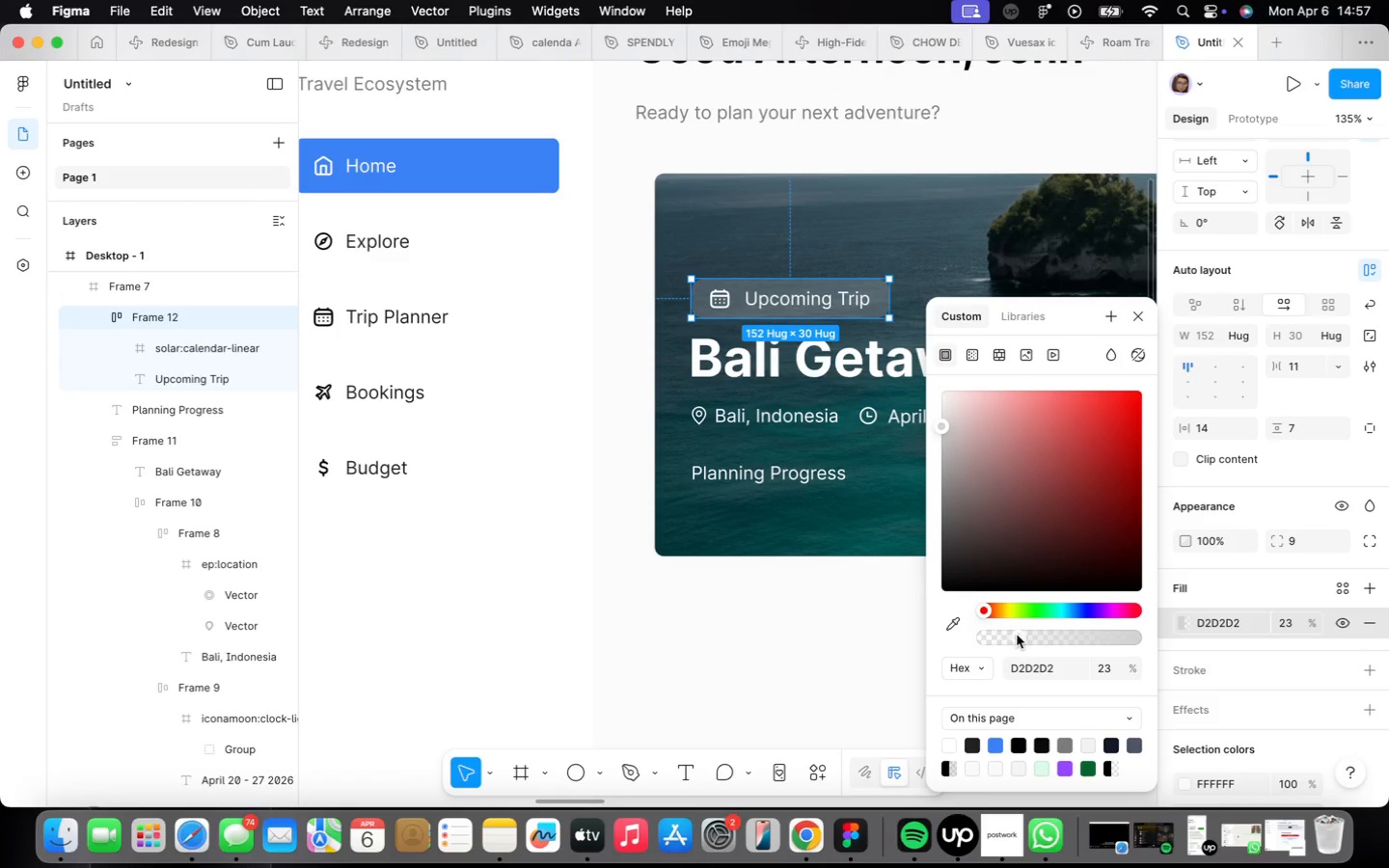 
left_click([1030, 634])
 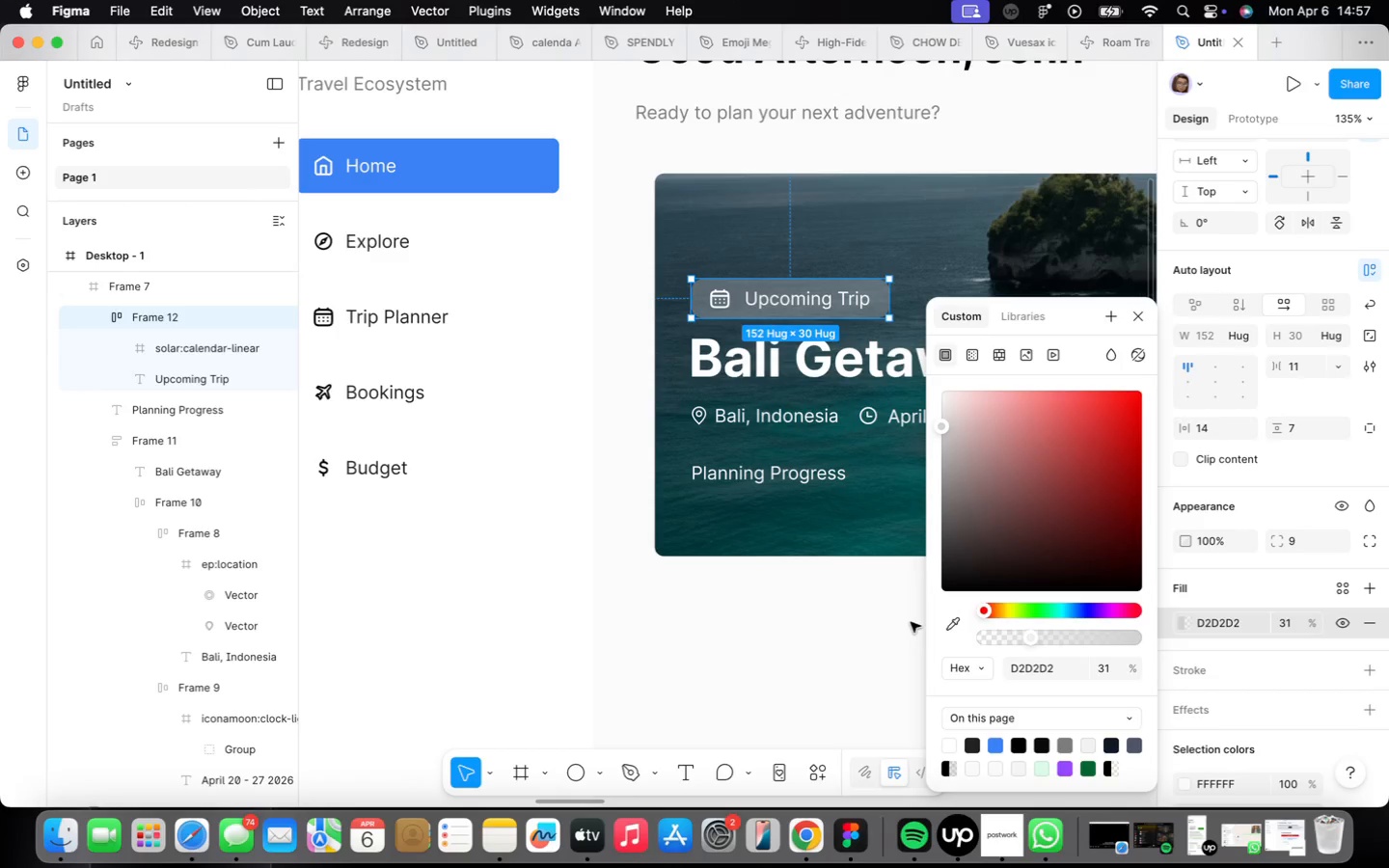 
left_click_drag(start_coordinate=[911, 621], to_coordinate=[900, 615])
 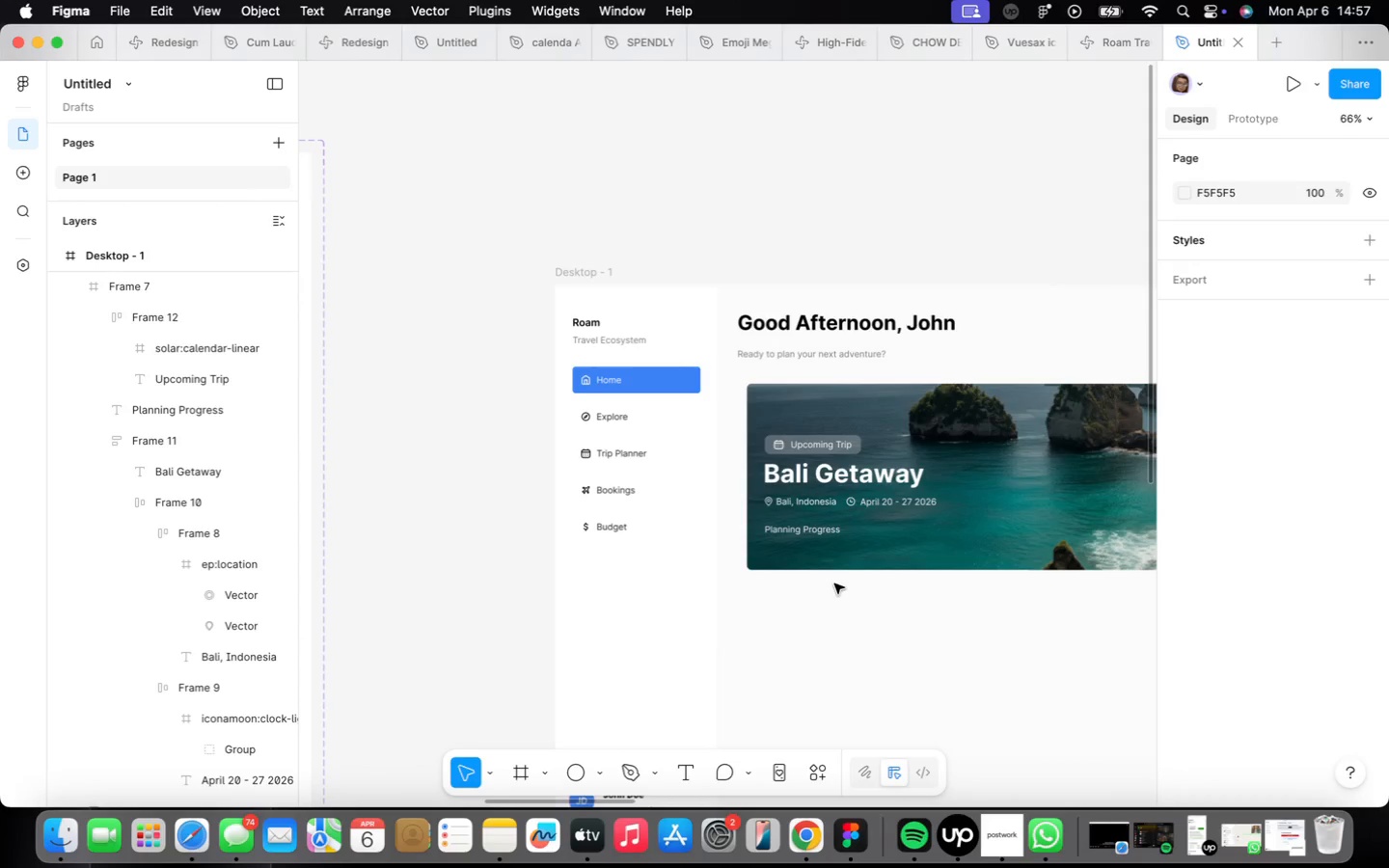 
scroll: coordinate [834, 583], scroll_direction: down, amount: 10.0
 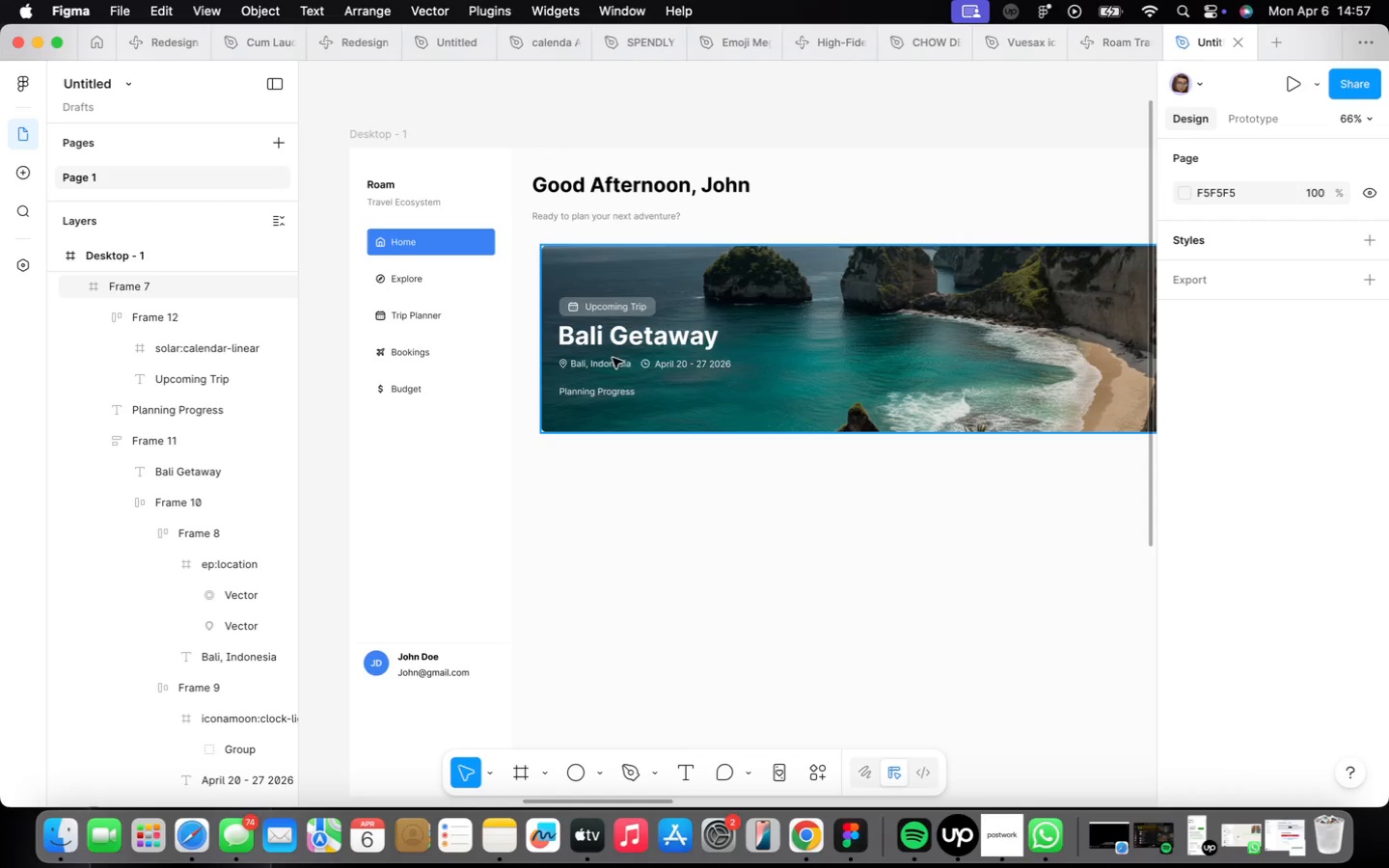 
wait(5.13)
 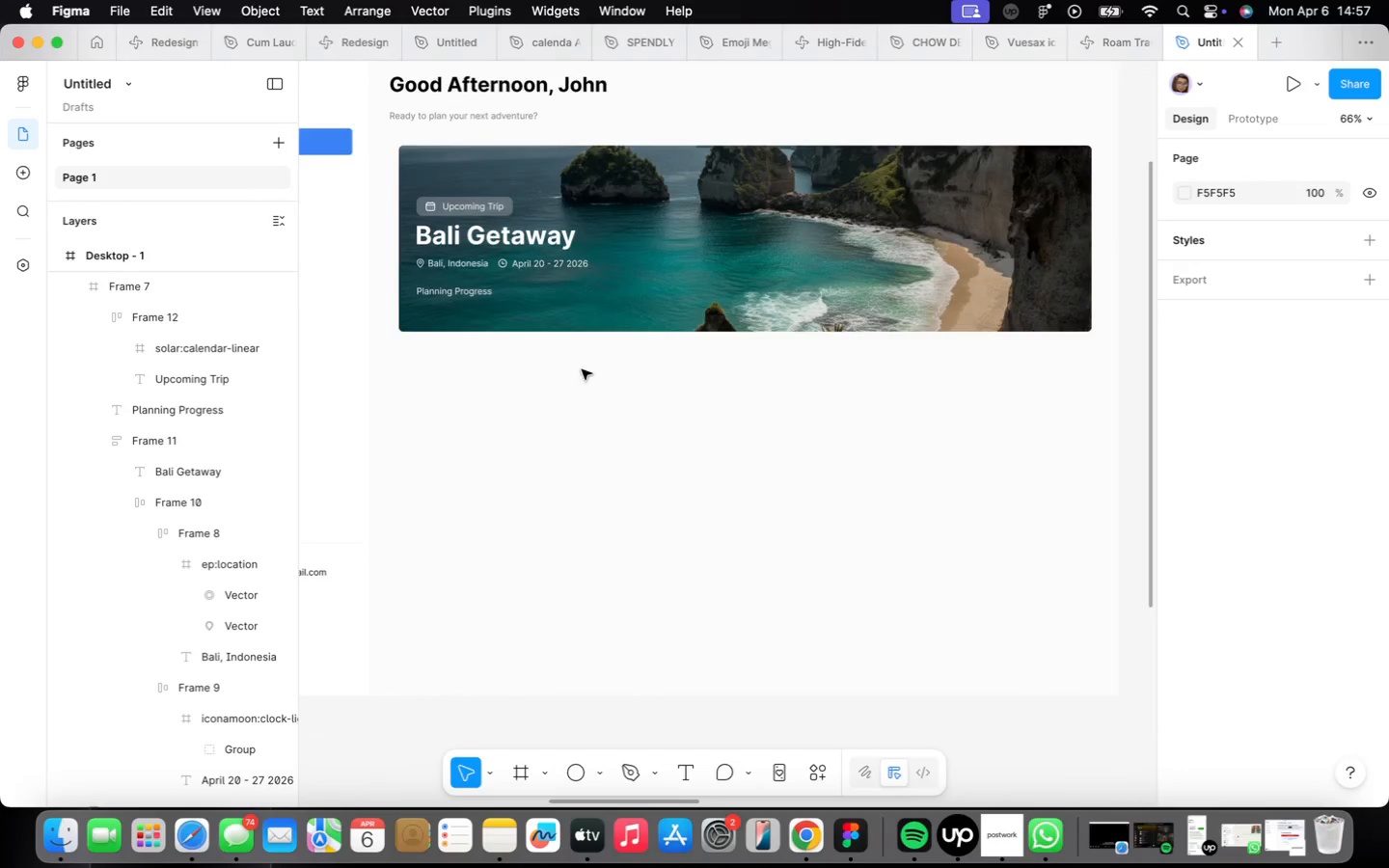 
key(F)
 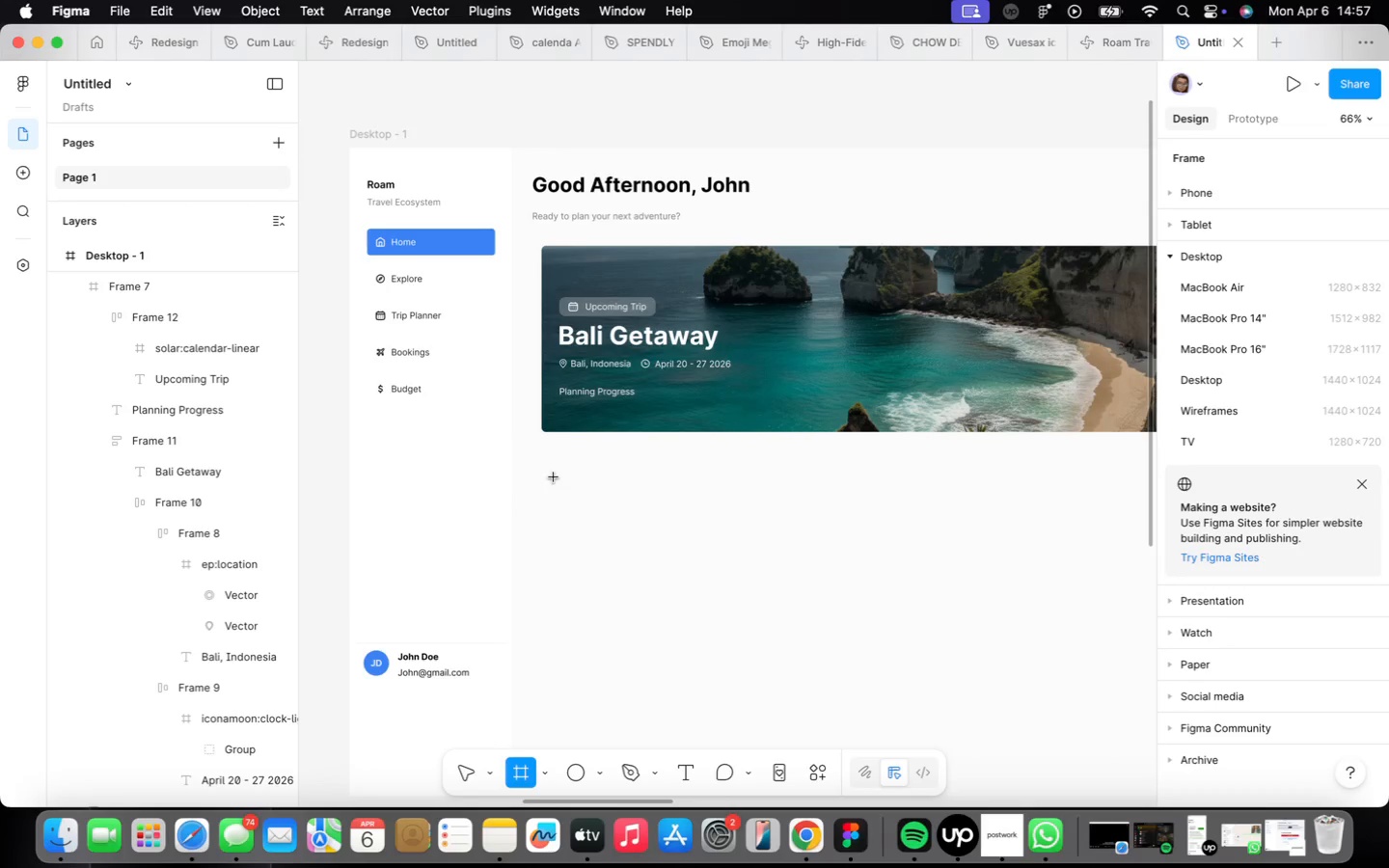 
left_click_drag(start_coordinate=[547, 464], to_coordinate=[975, 470])
 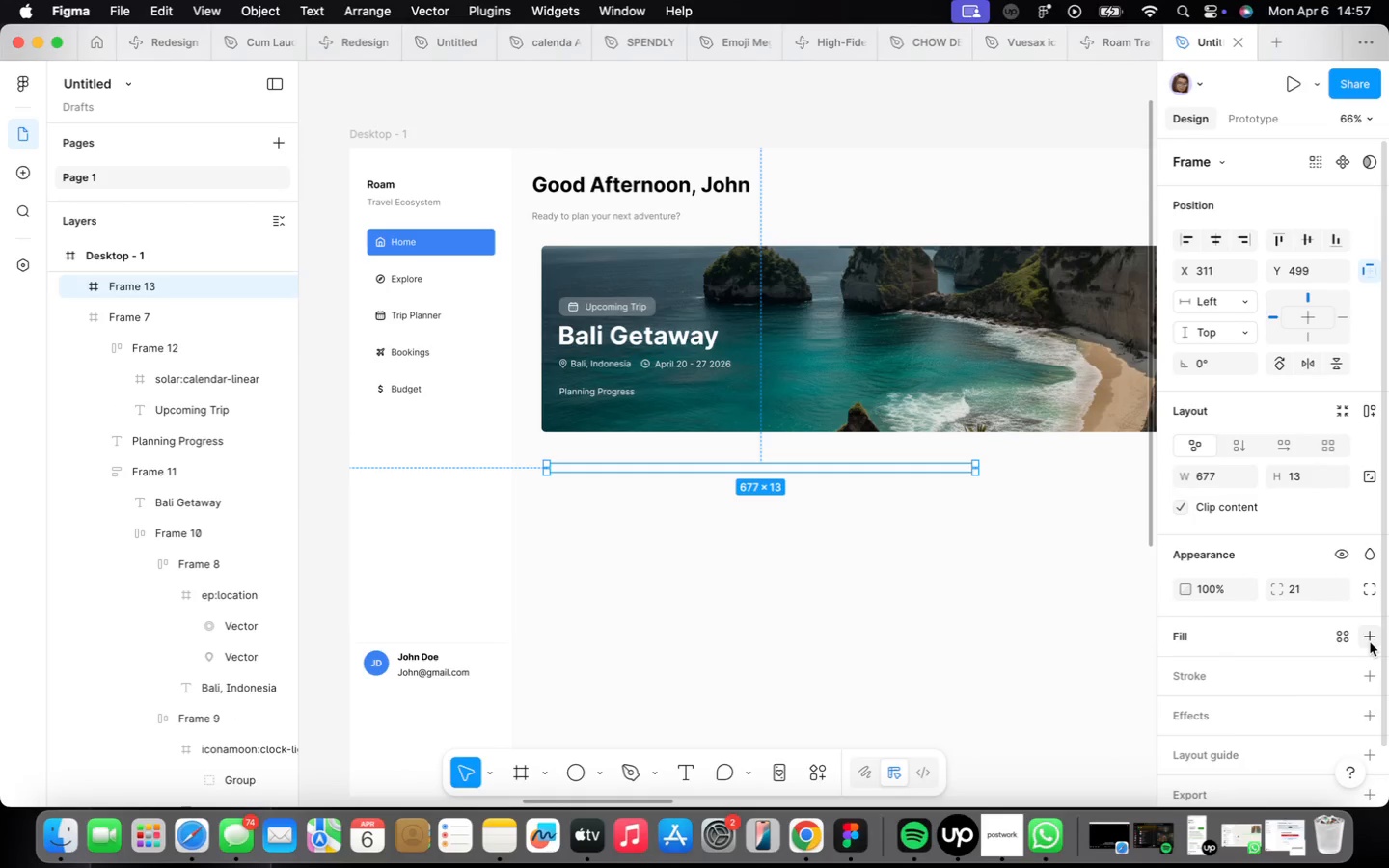 
wait(5.39)
 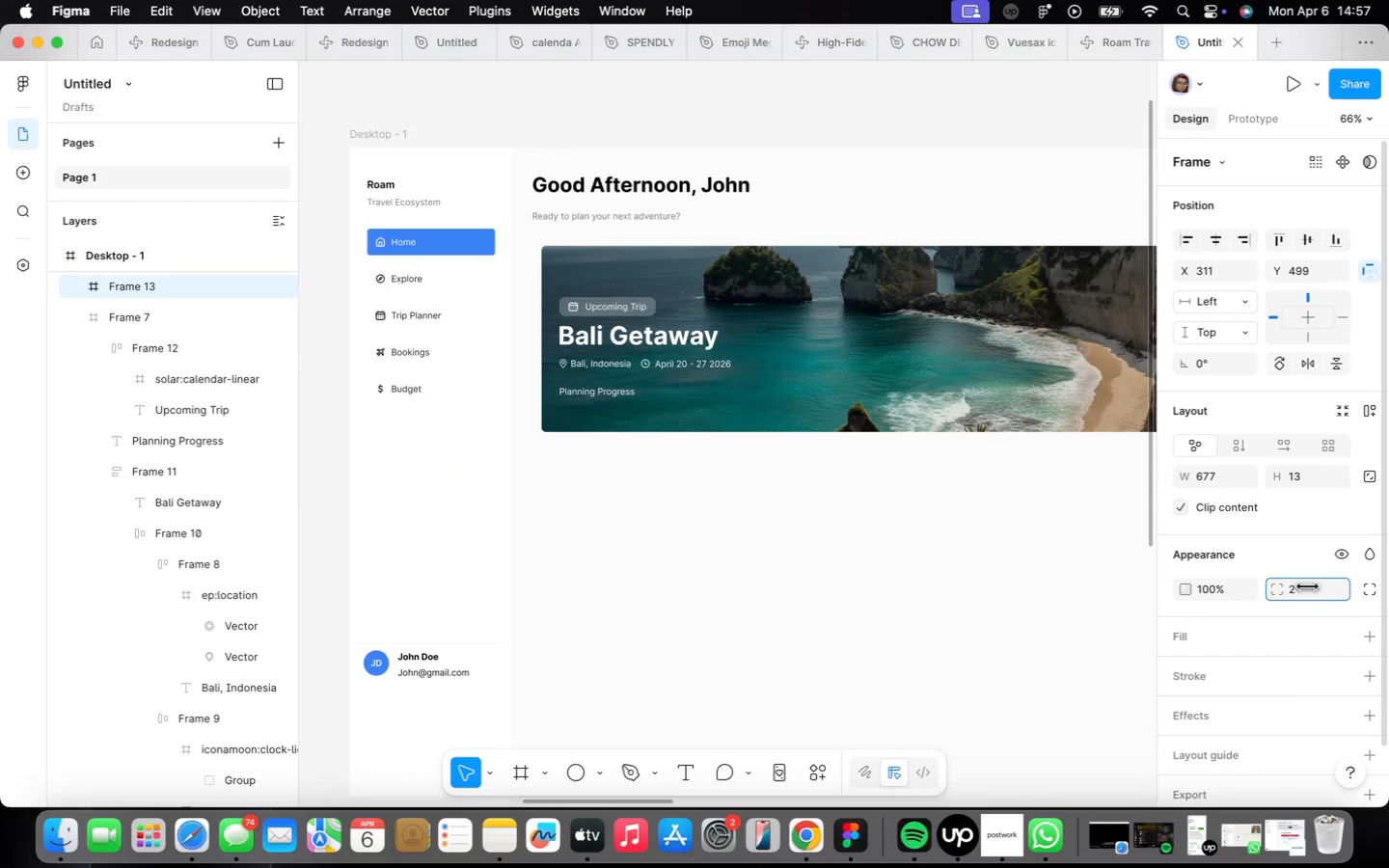 
left_click([1369, 638])
 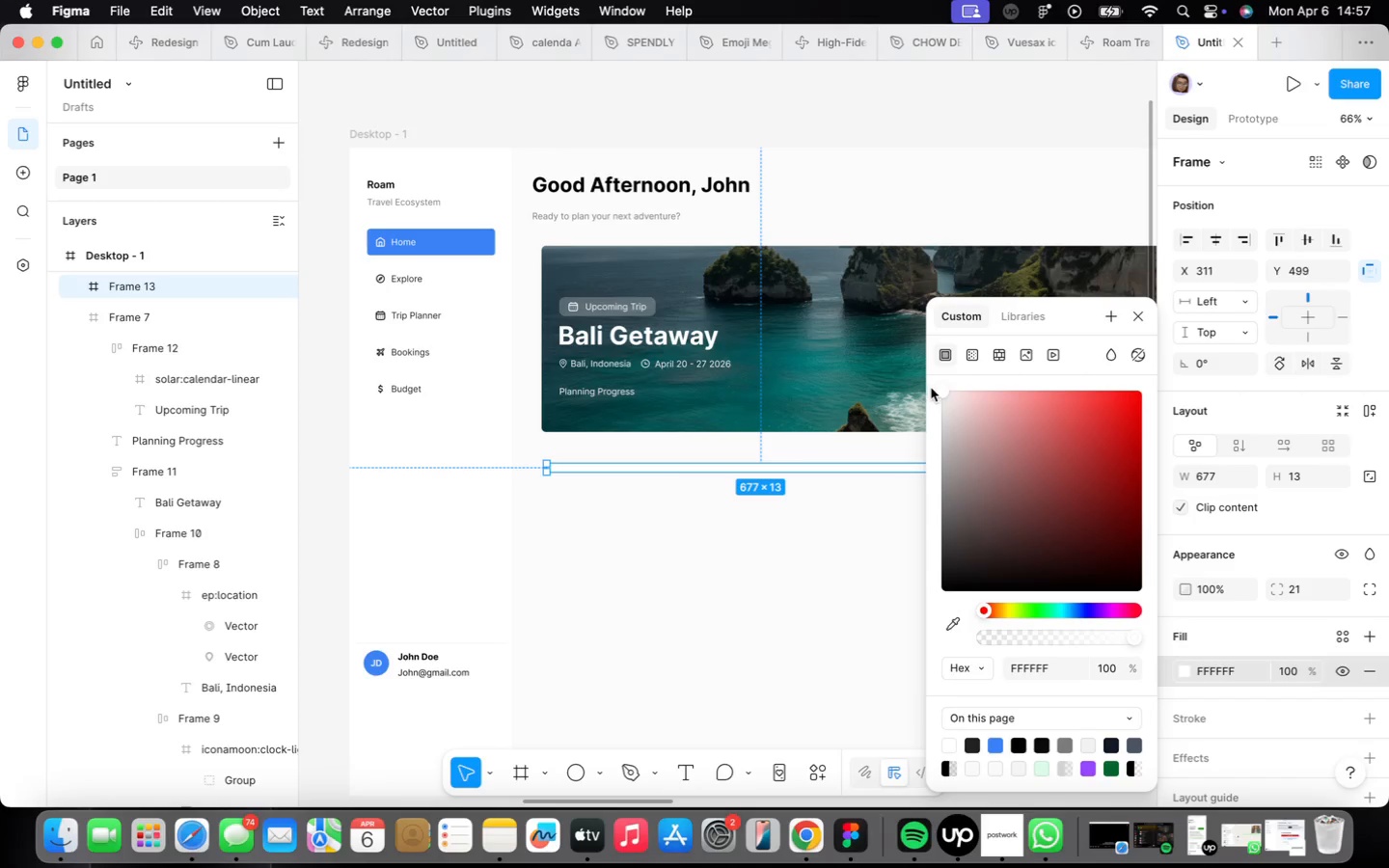 
left_click_drag(start_coordinate=[939, 386], to_coordinate=[933, 400])
 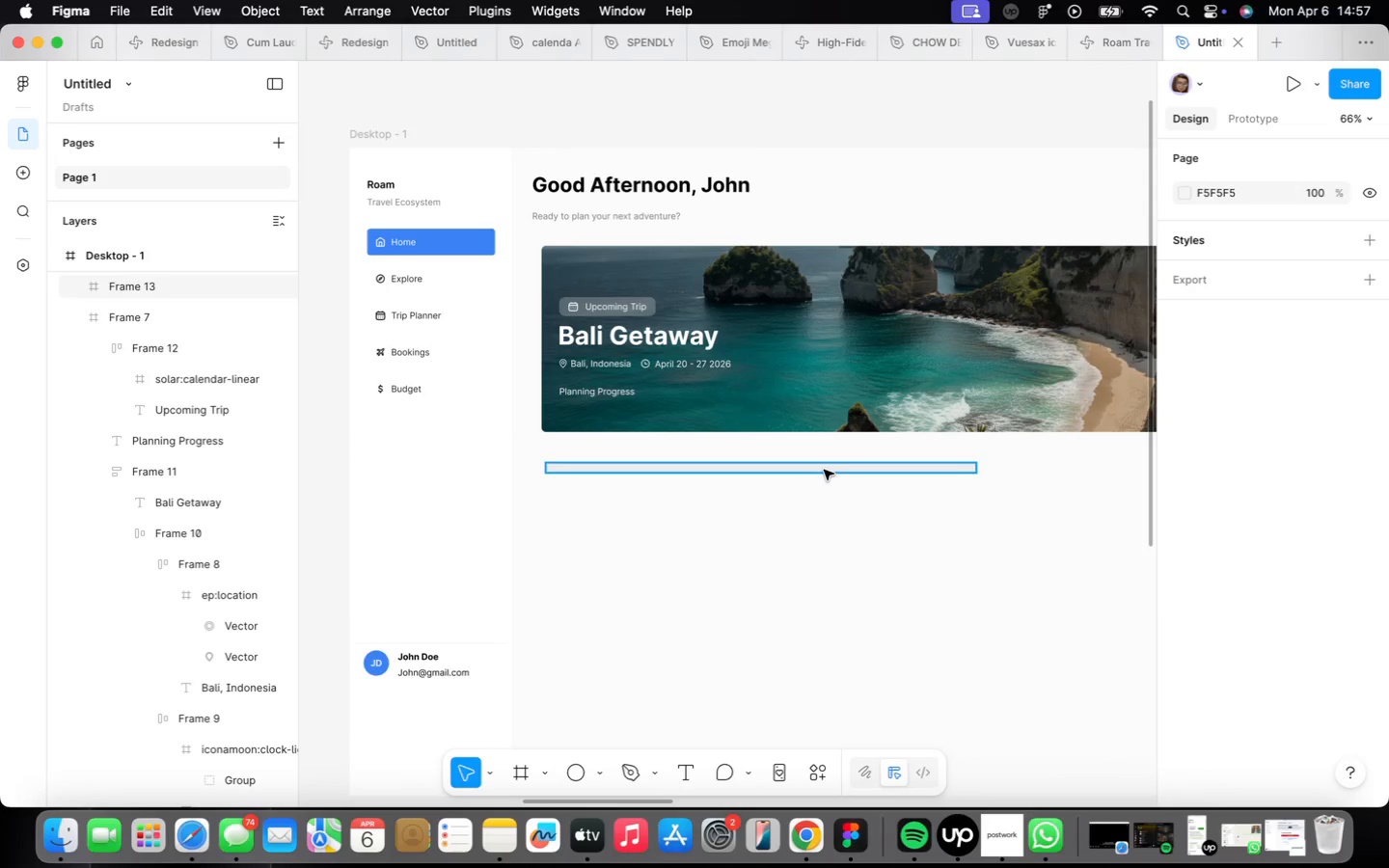 
hold_key(key=OptionLeft, duration=1.46)
left_click_drag(start_coordinate=[823, 470], to_coordinate=[822, 527])
 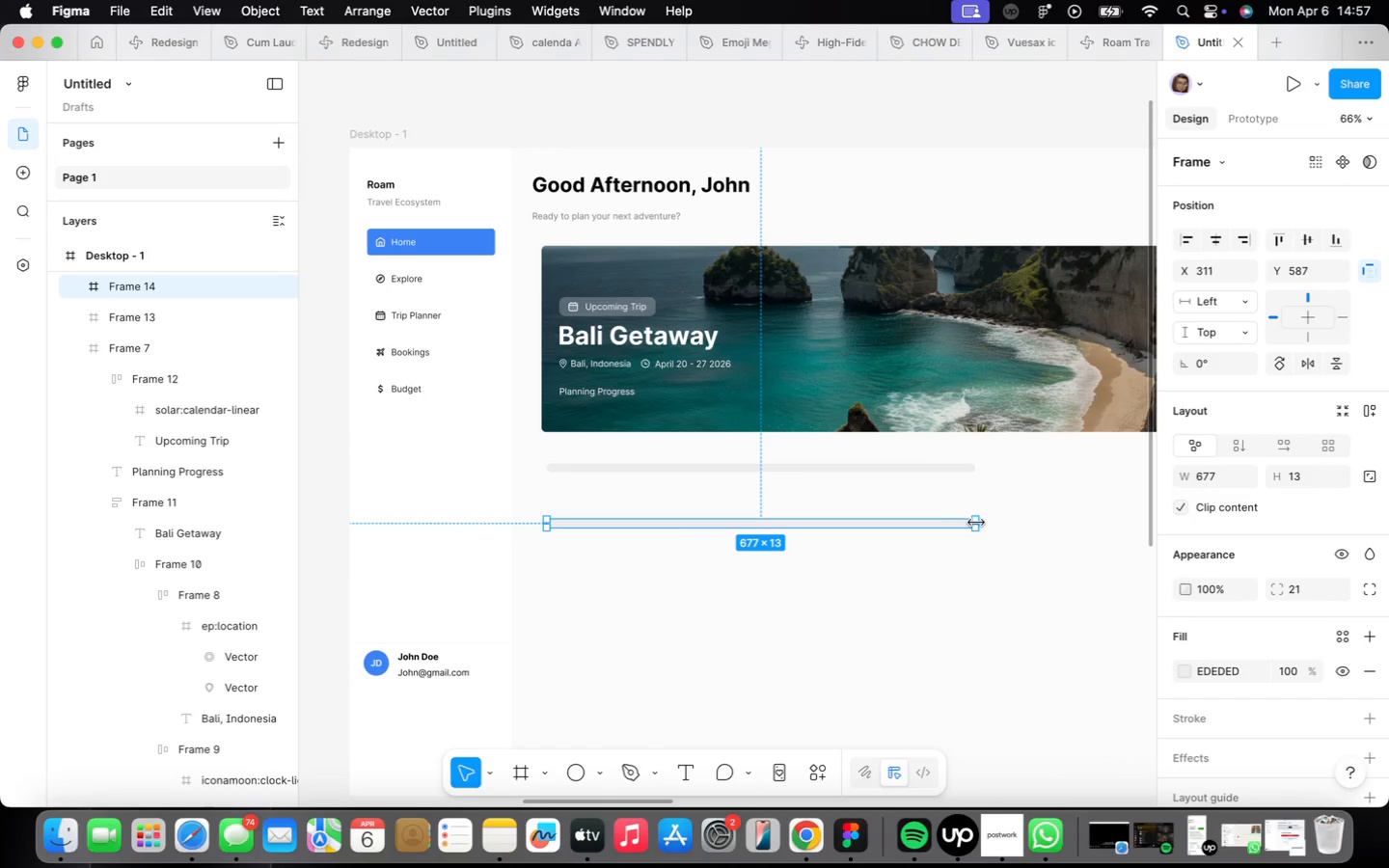 
left_click_drag(start_coordinate=[975, 522], to_coordinate=[764, 547])
 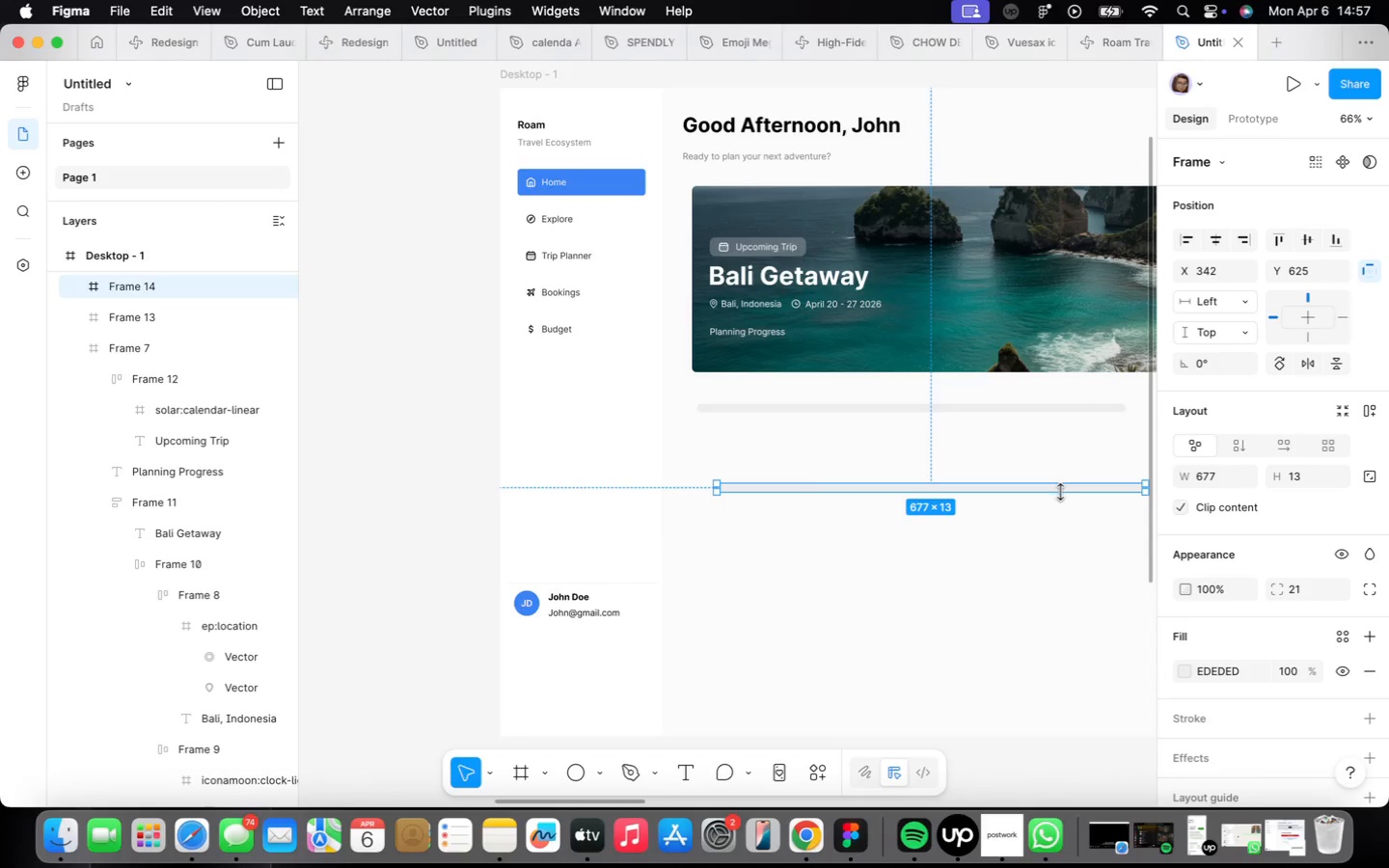 
left_click_drag(start_coordinate=[1056, 487], to_coordinate=[1039, 451])
 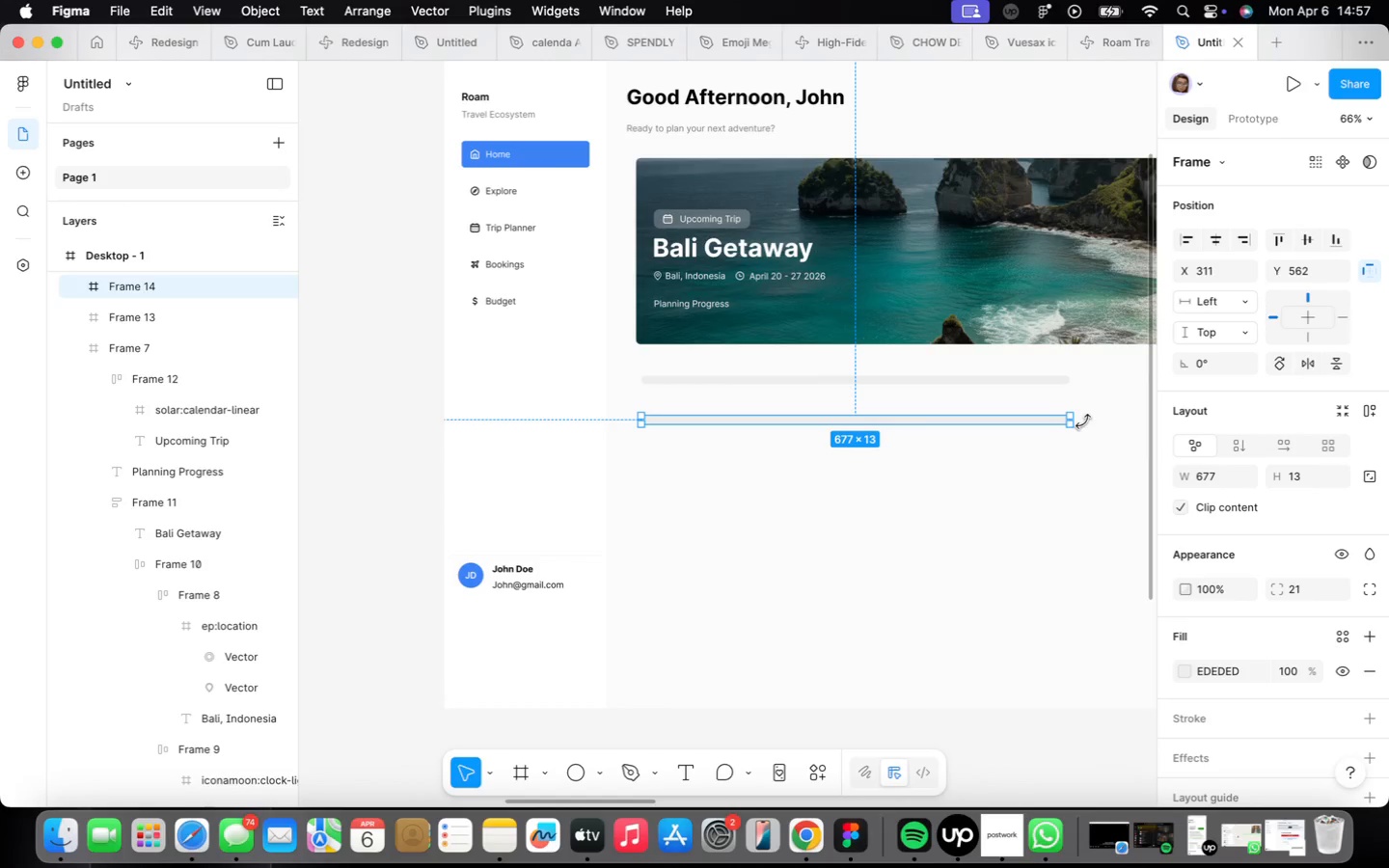 
left_click_drag(start_coordinate=[1077, 417], to_coordinate=[830, 404])
 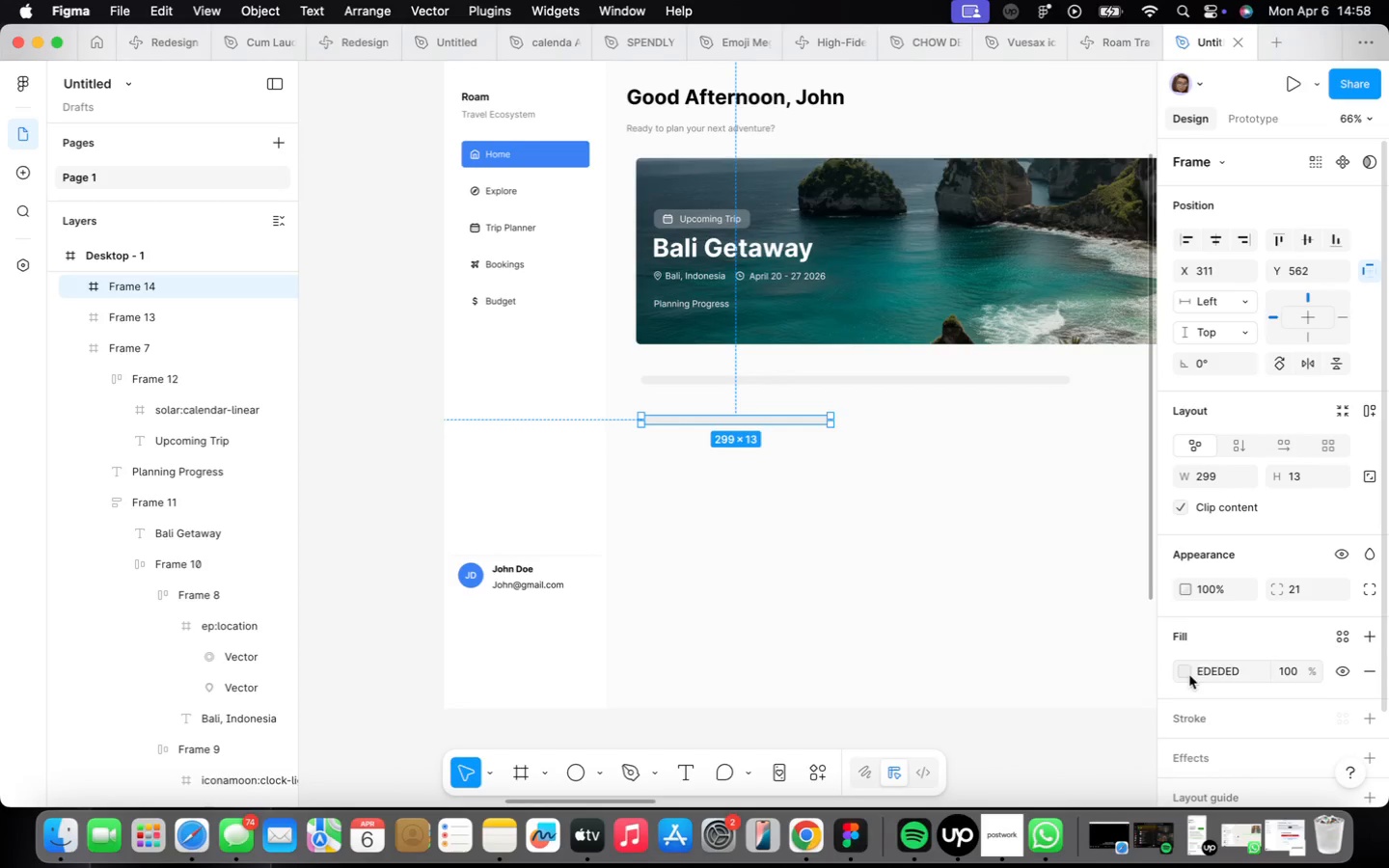 
left_click([1179, 667])
 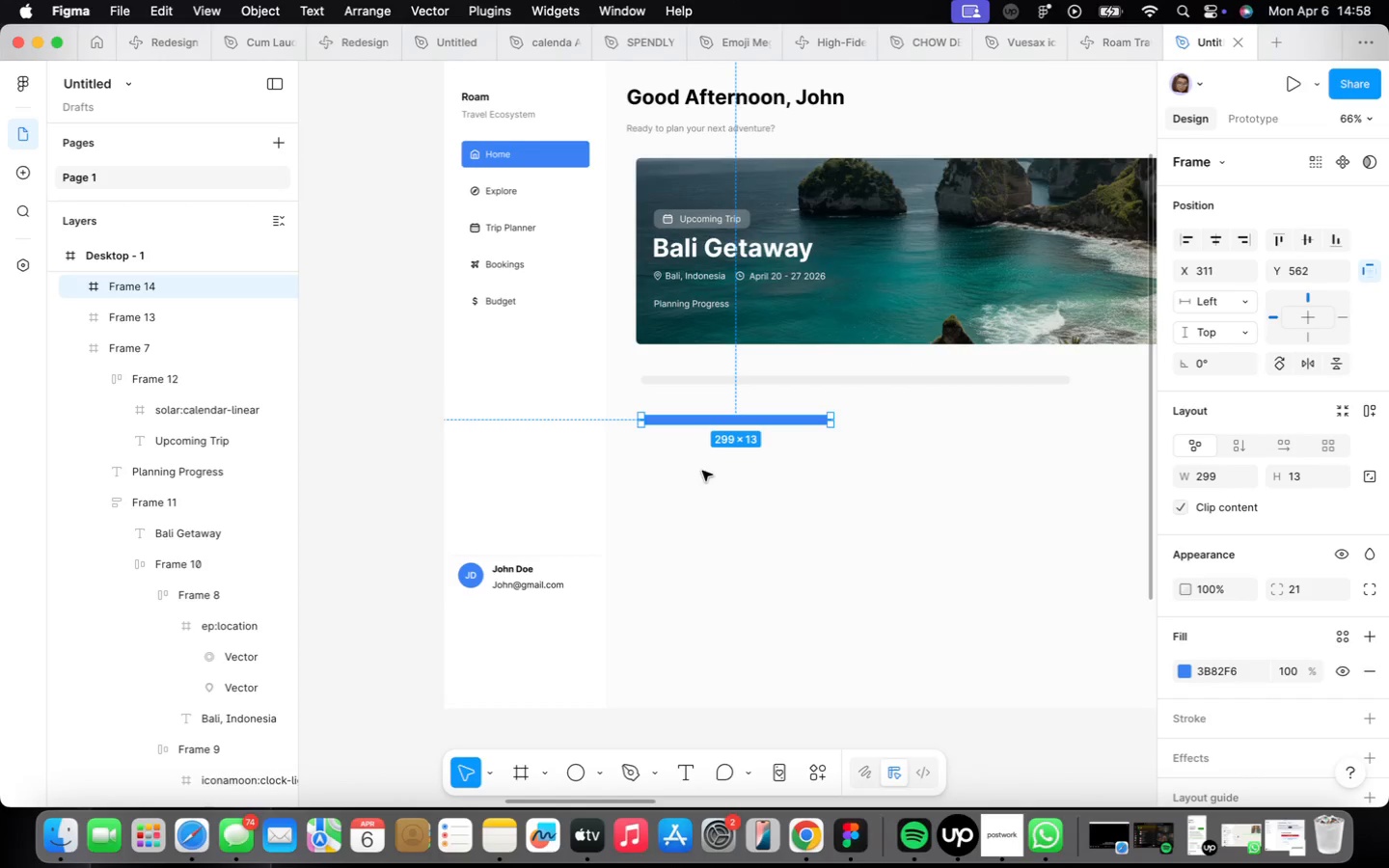 
left_click_drag(start_coordinate=[702, 423], to_coordinate=[703, 384])
 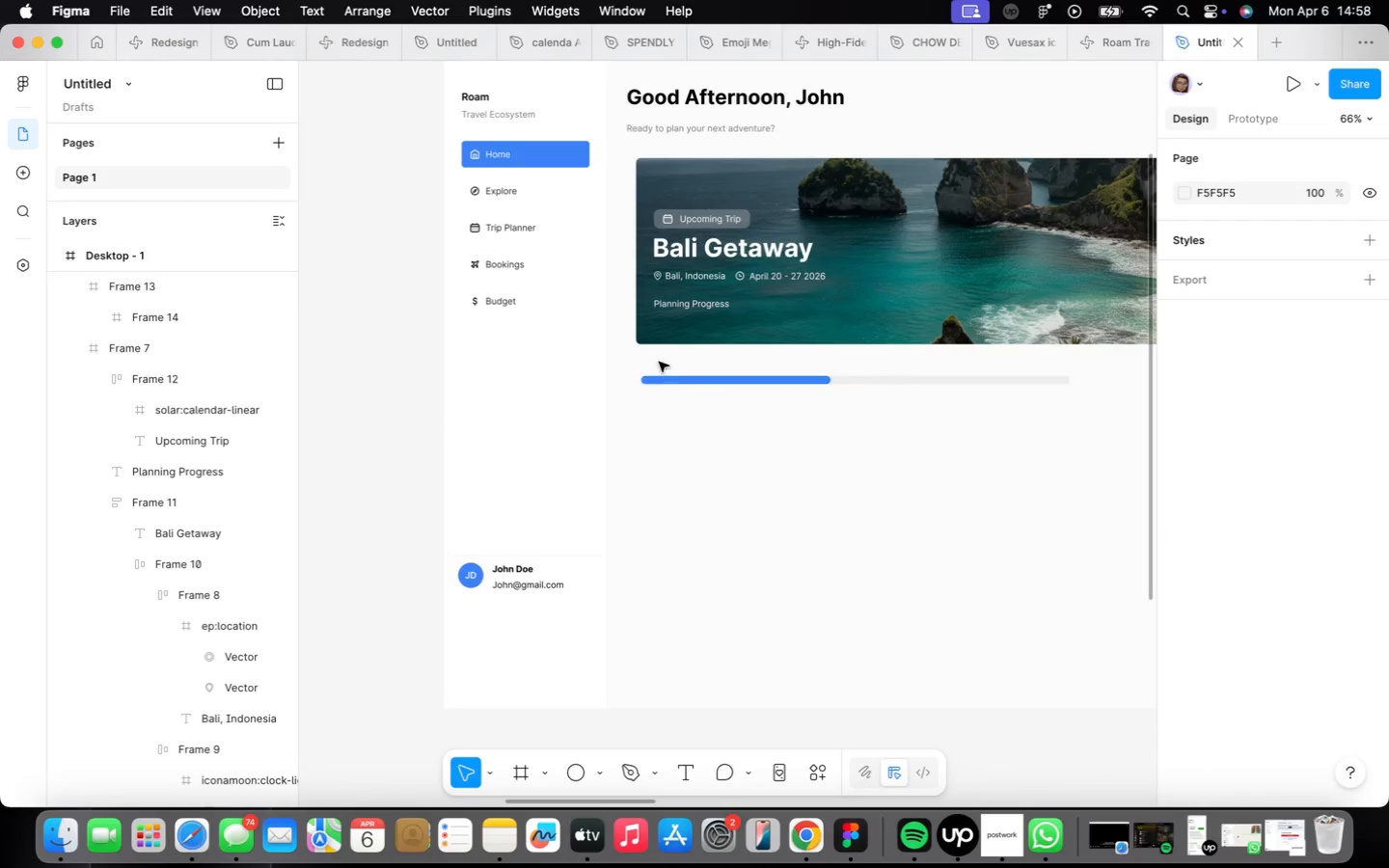 
left_click_drag(start_coordinate=[632, 357], to_coordinate=[1138, 436])
 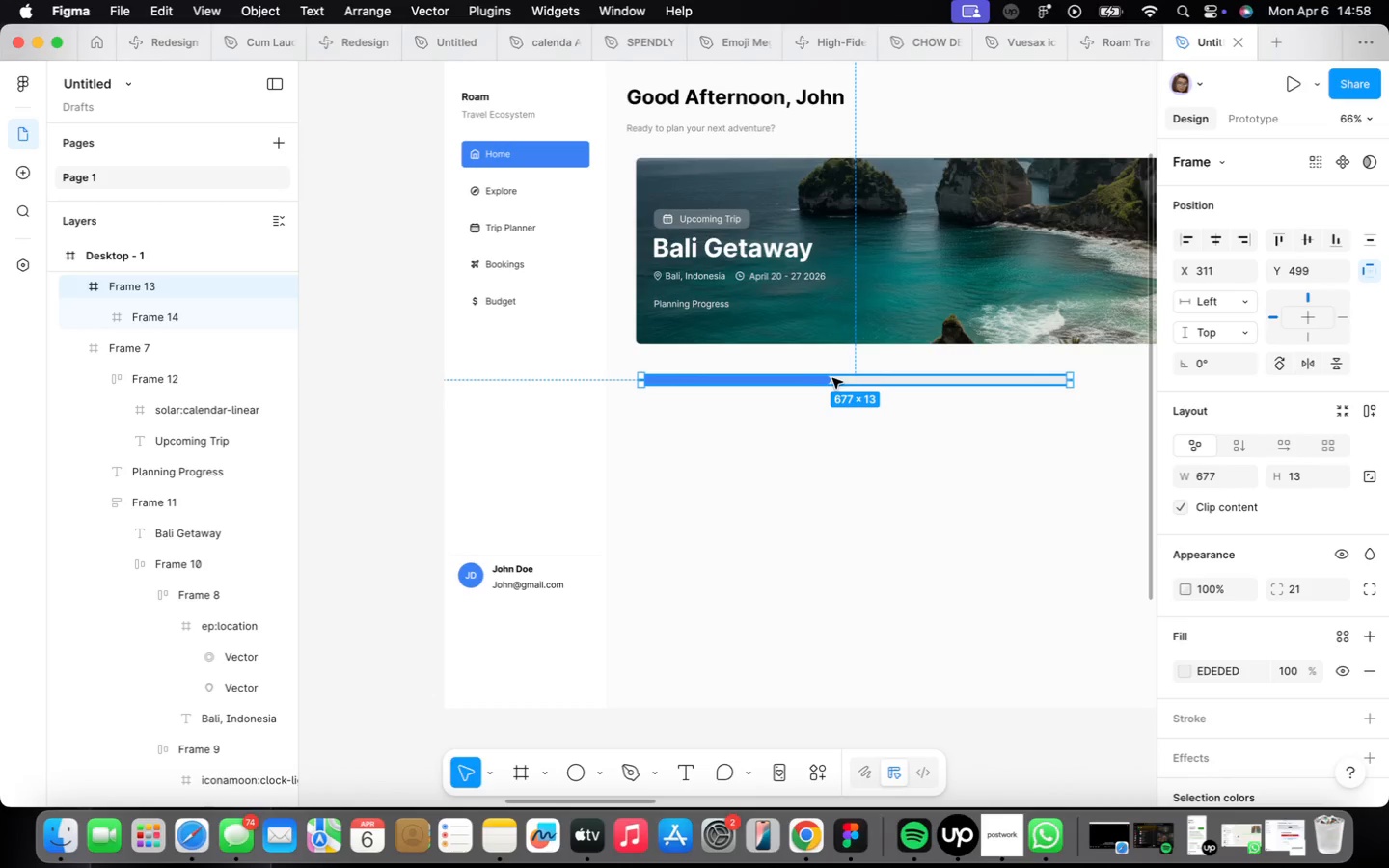 
left_click_drag(start_coordinate=[834, 378], to_coordinate=[847, 399])
 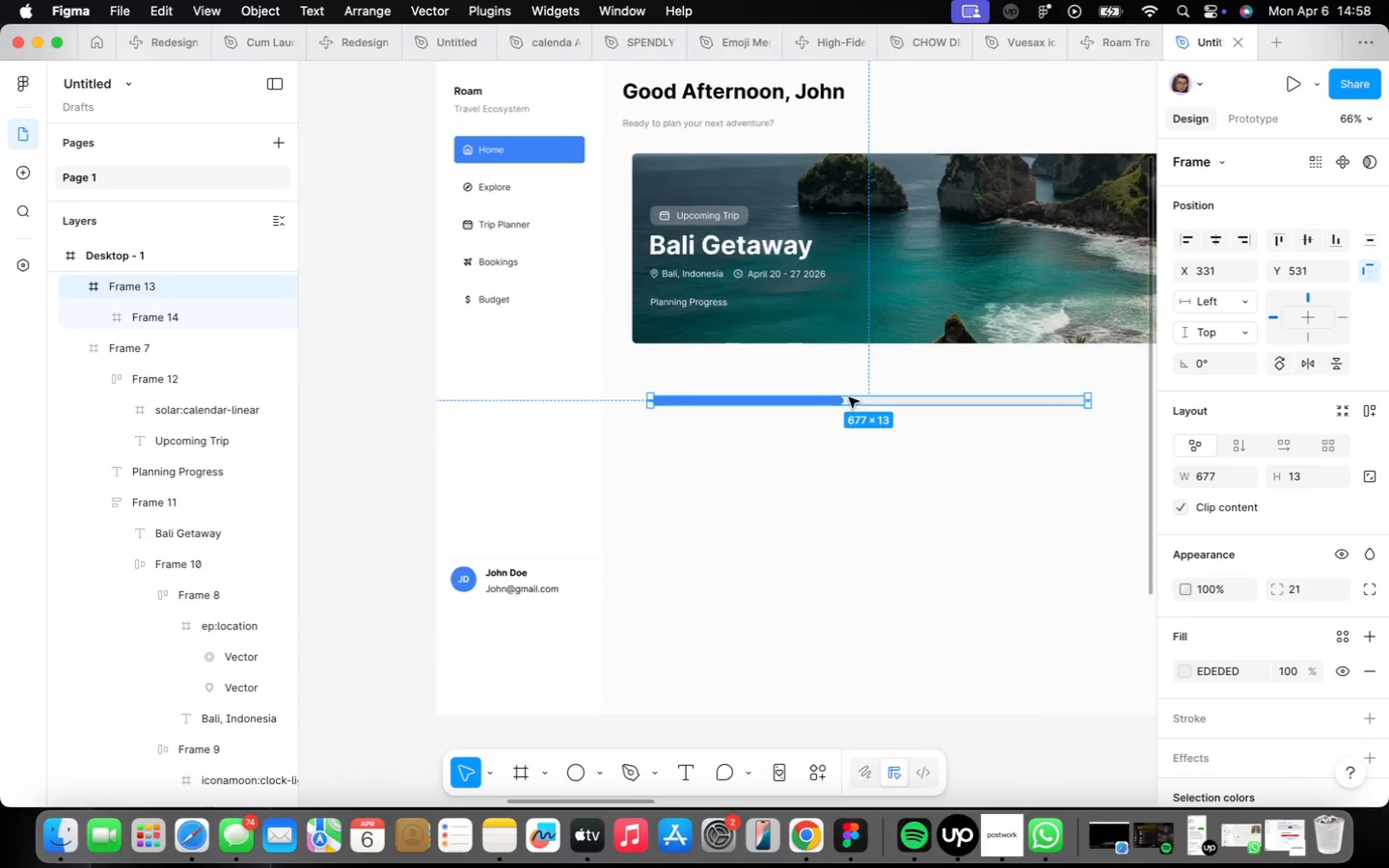 
scroll: coordinate [849, 397], scroll_direction: up, amount: 14.0
 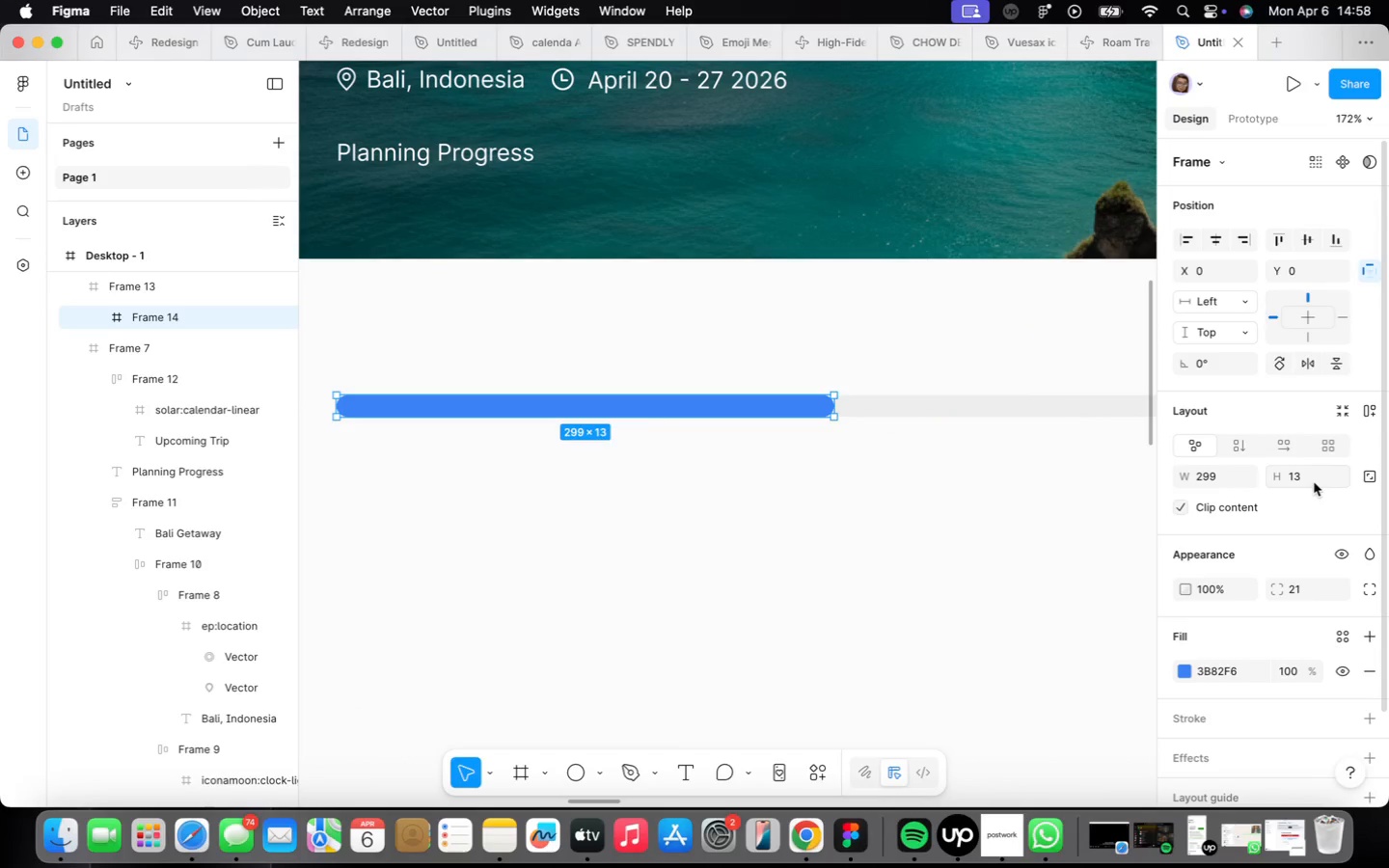 
key(8)
 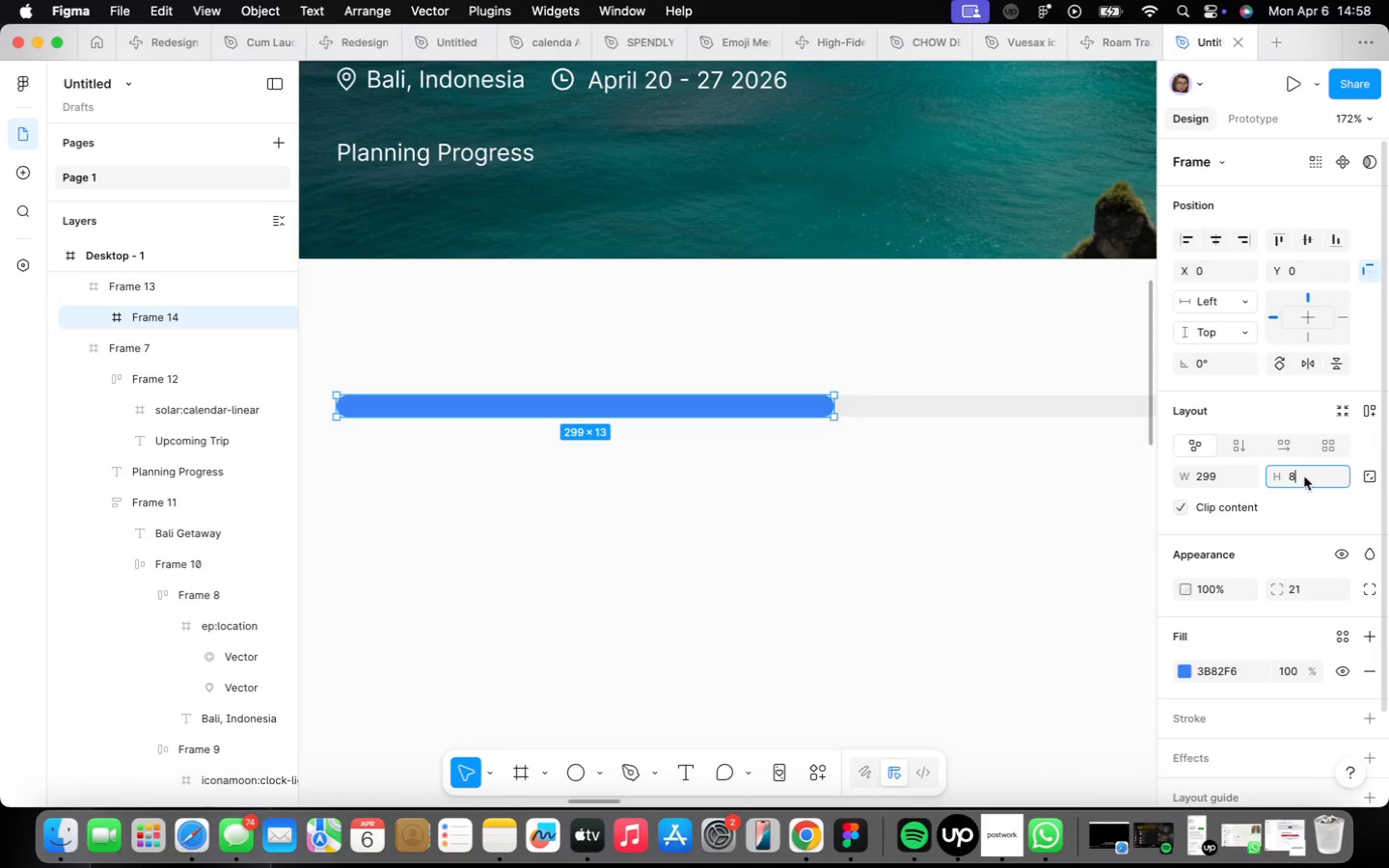 
key(Enter)
 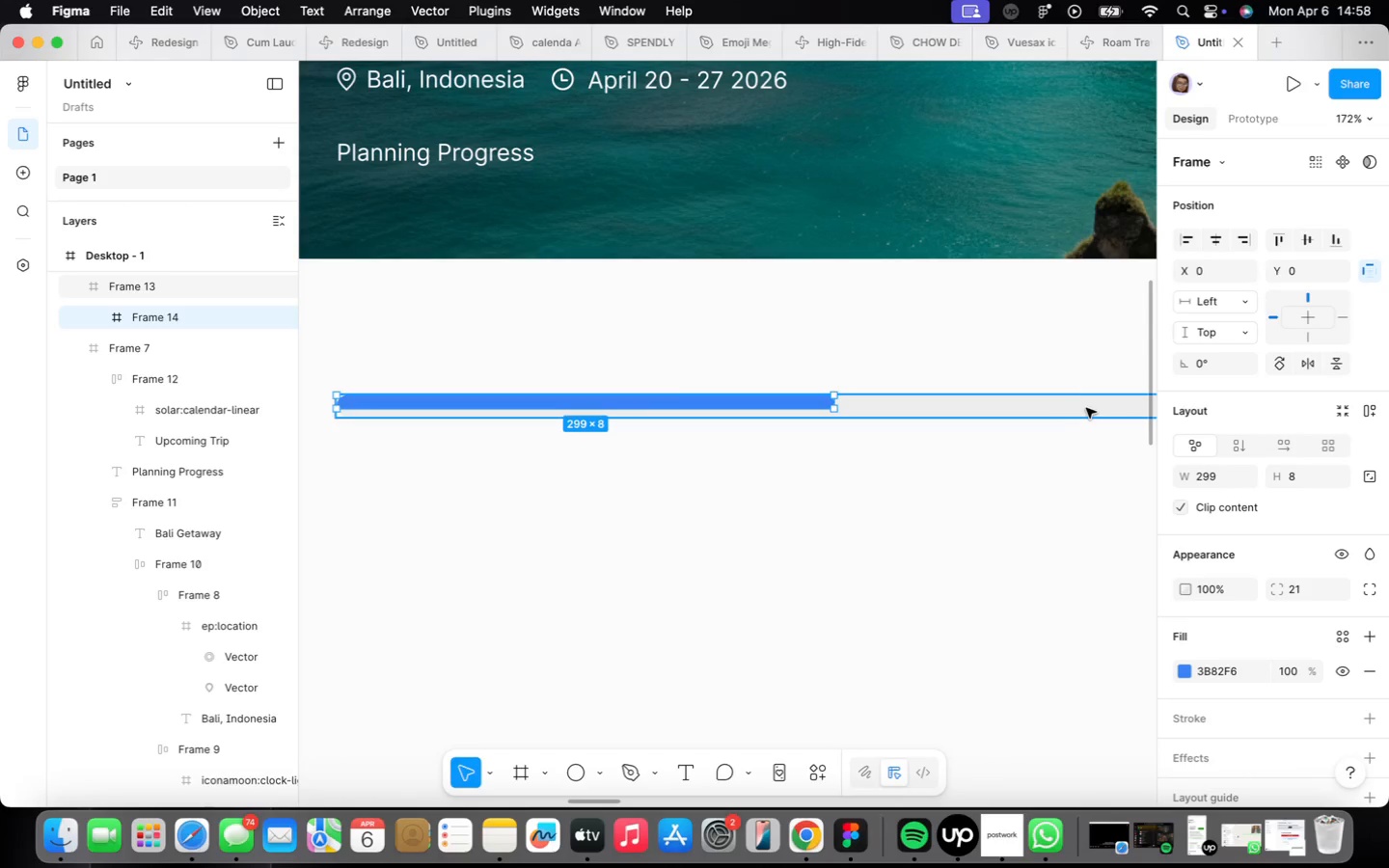 
left_click([1087, 409])
 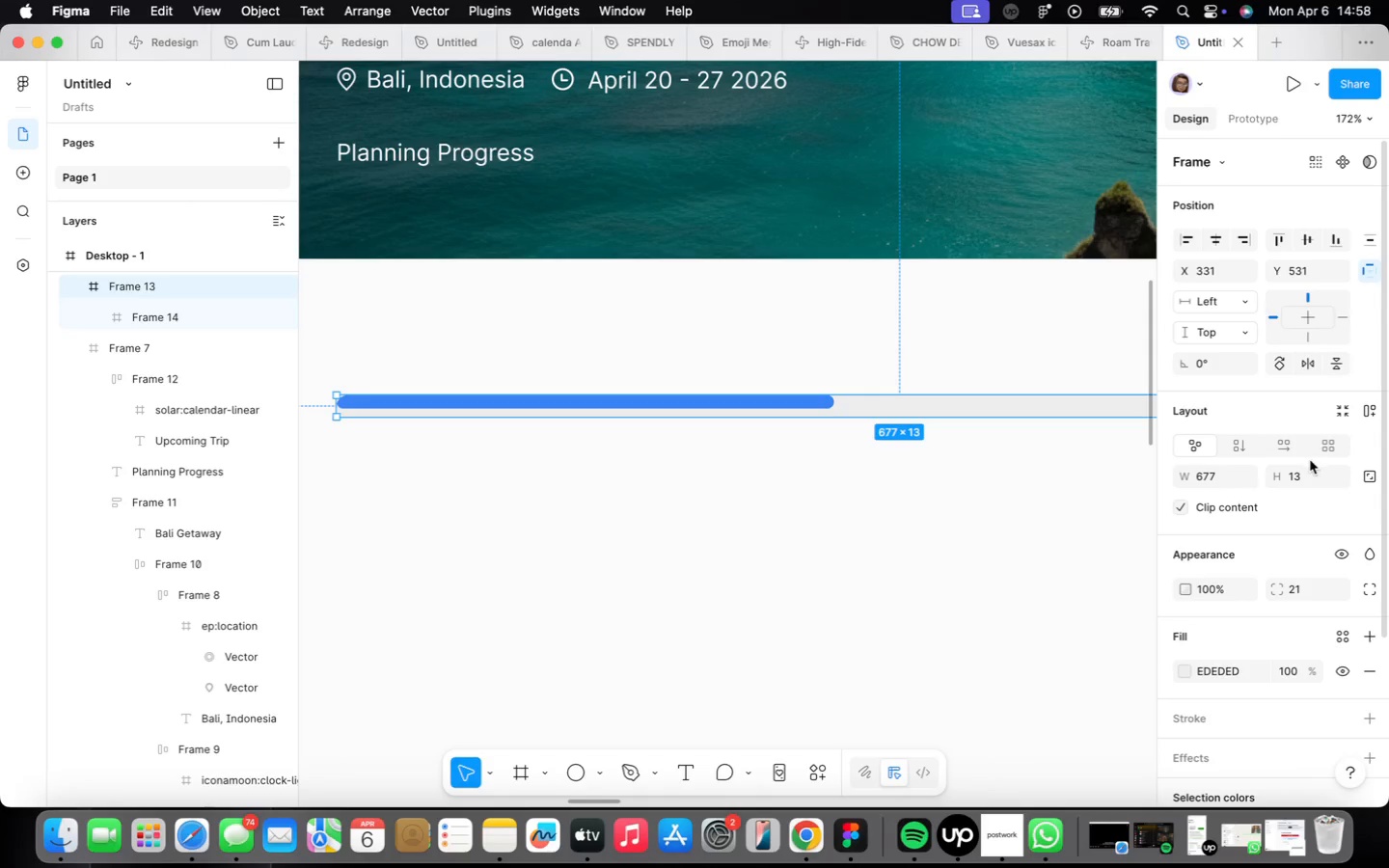 
left_click([1310, 464])
 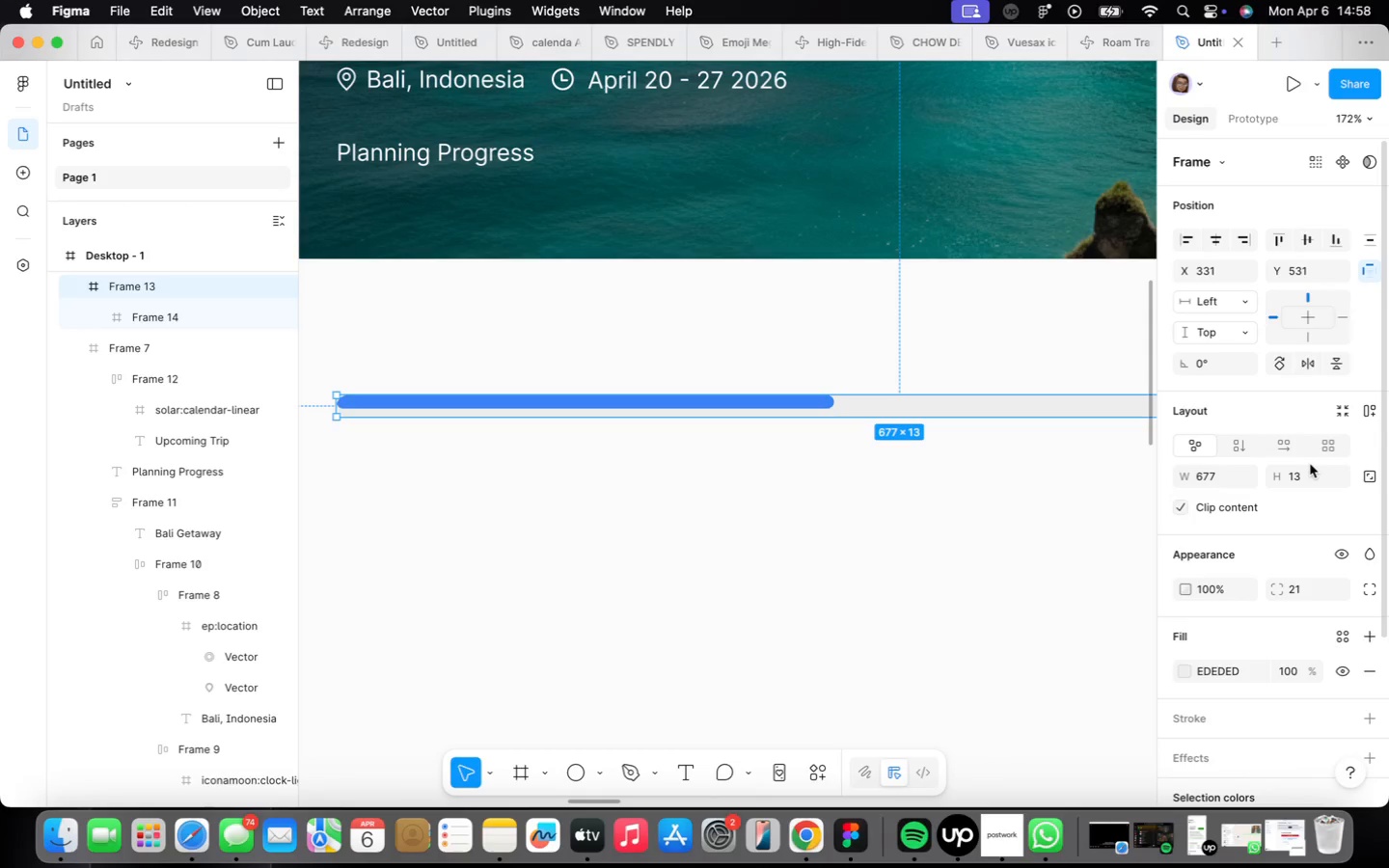 
key(8)
 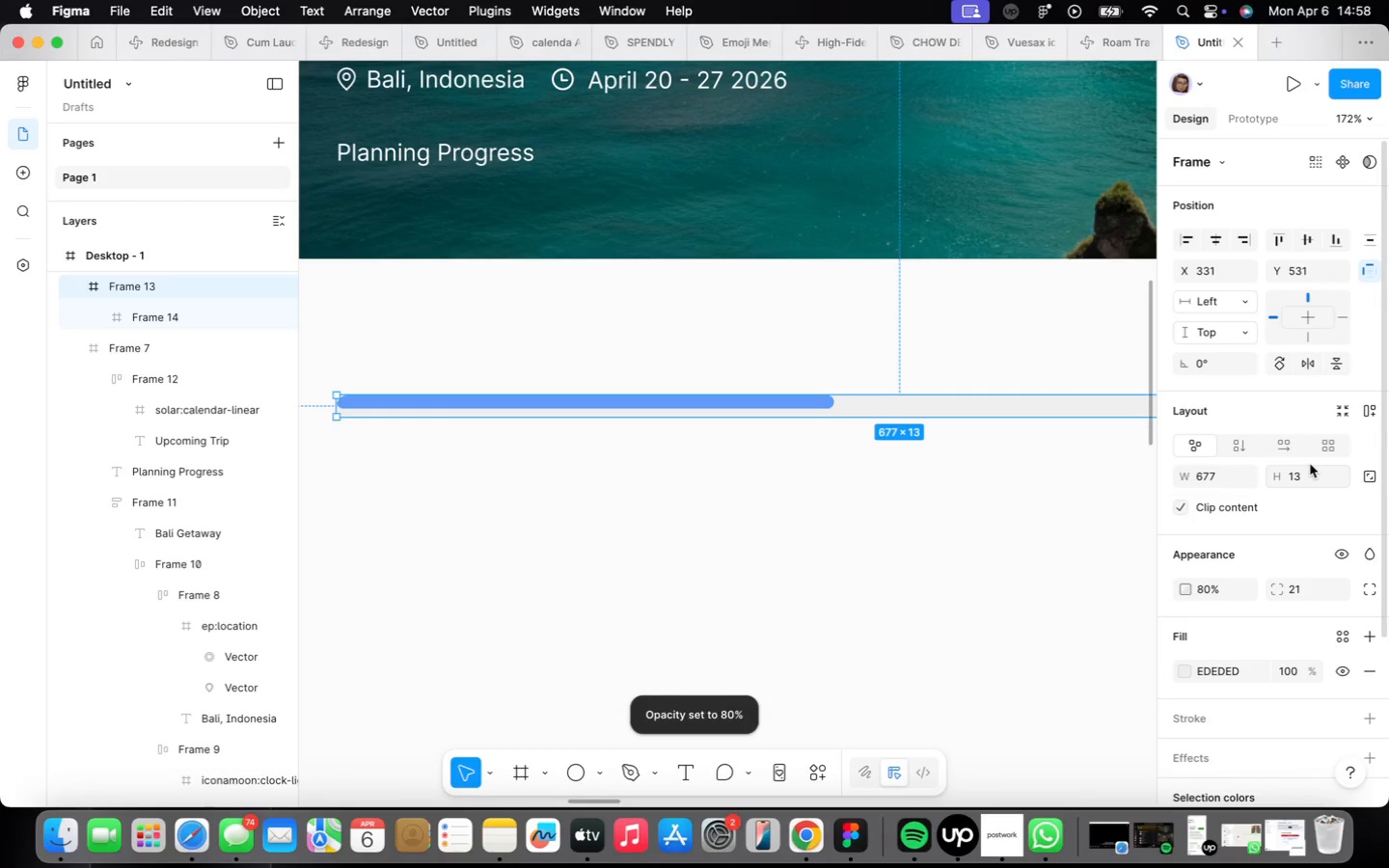 
key(Enter)
 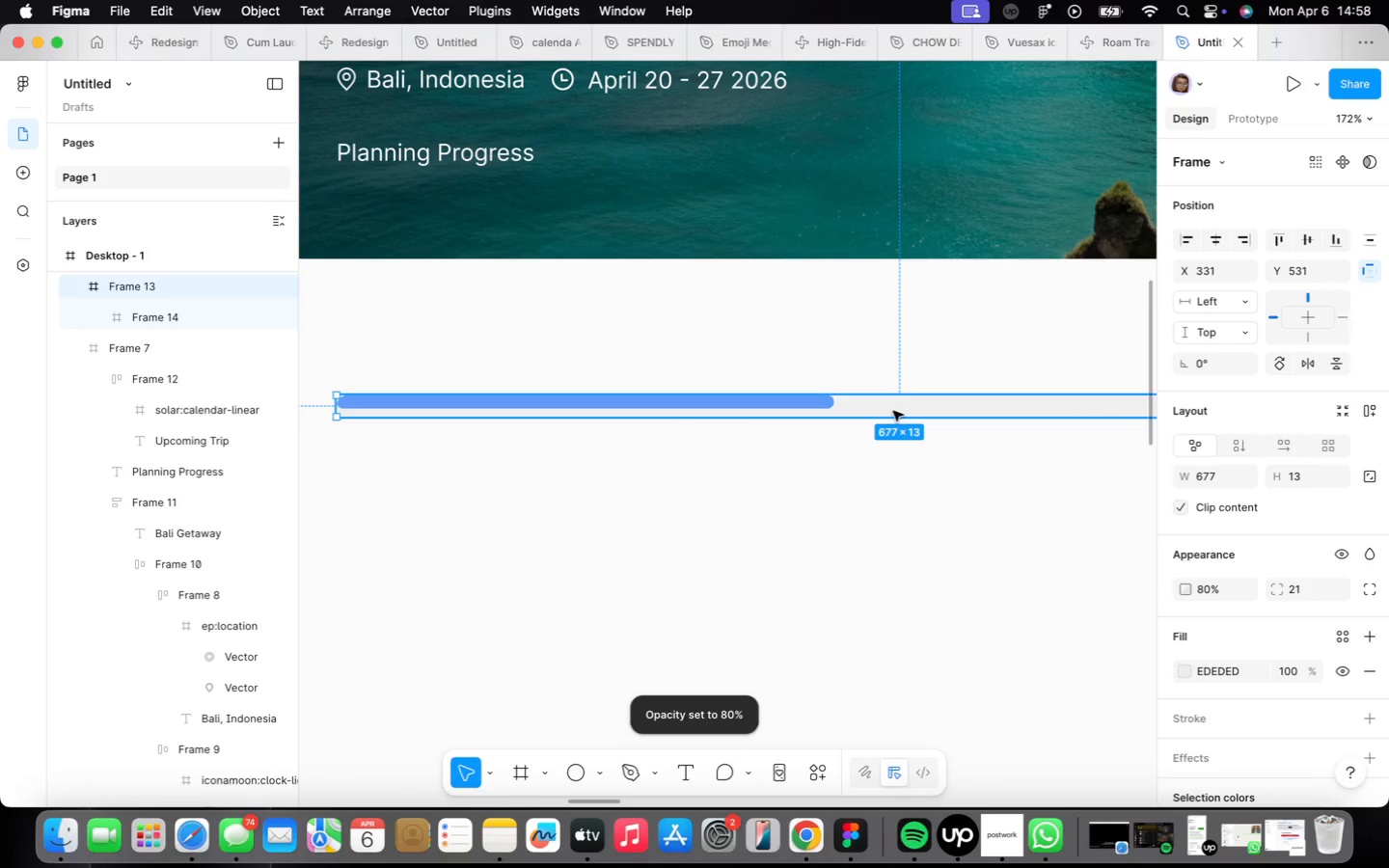 
key(Meta+CommandLeft)
 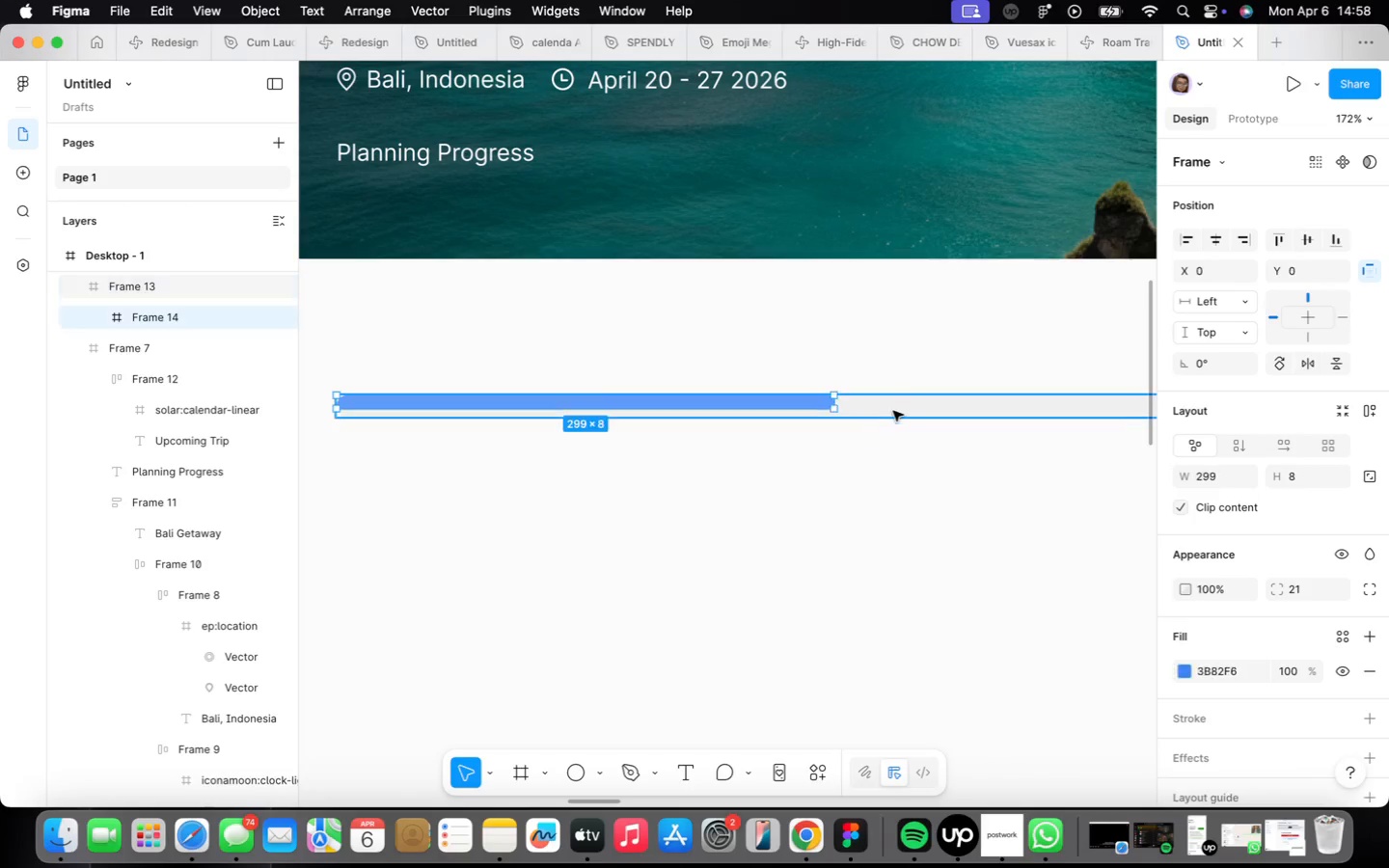 
key(Meta+Z)
 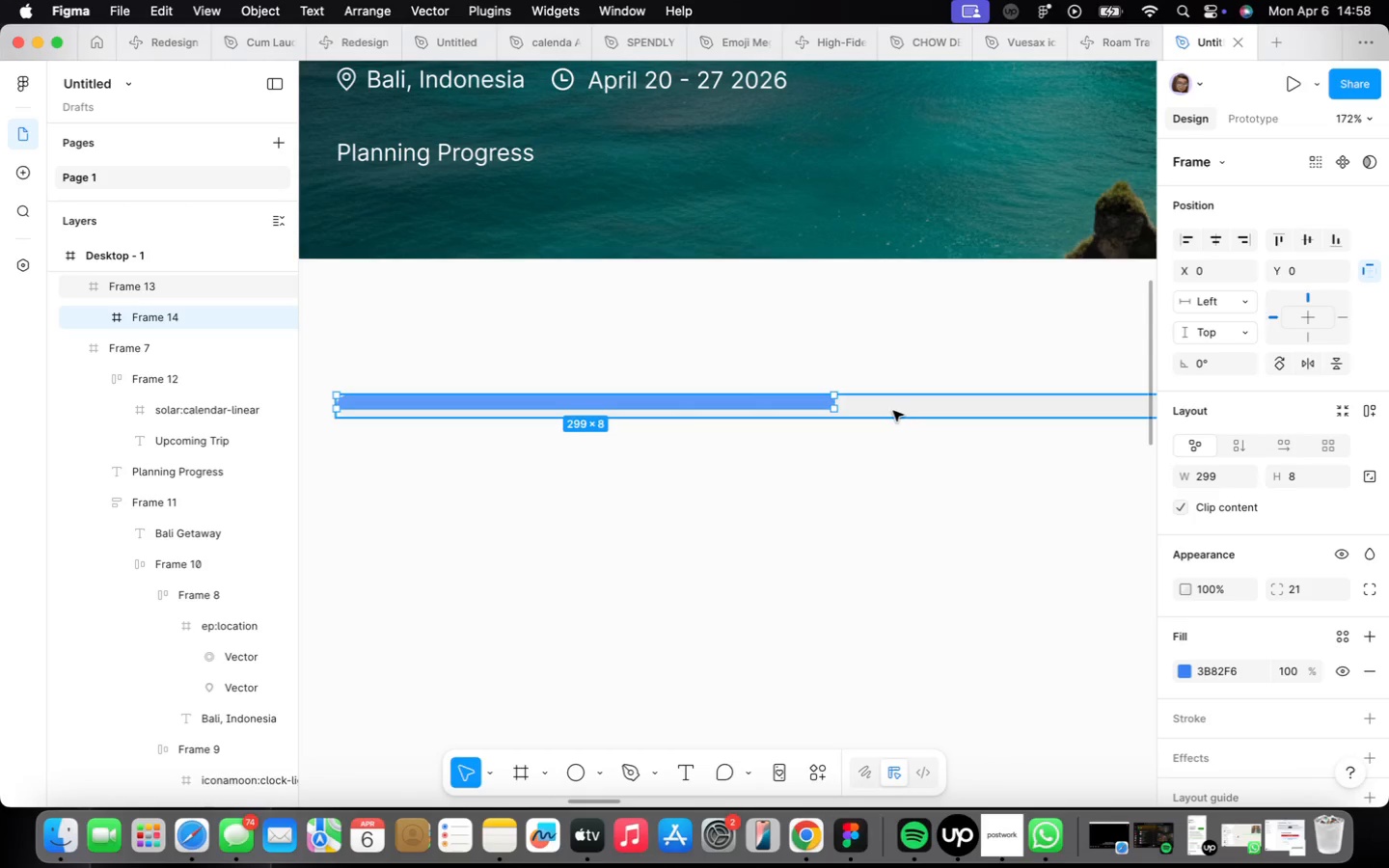 
key(Meta+Z)
 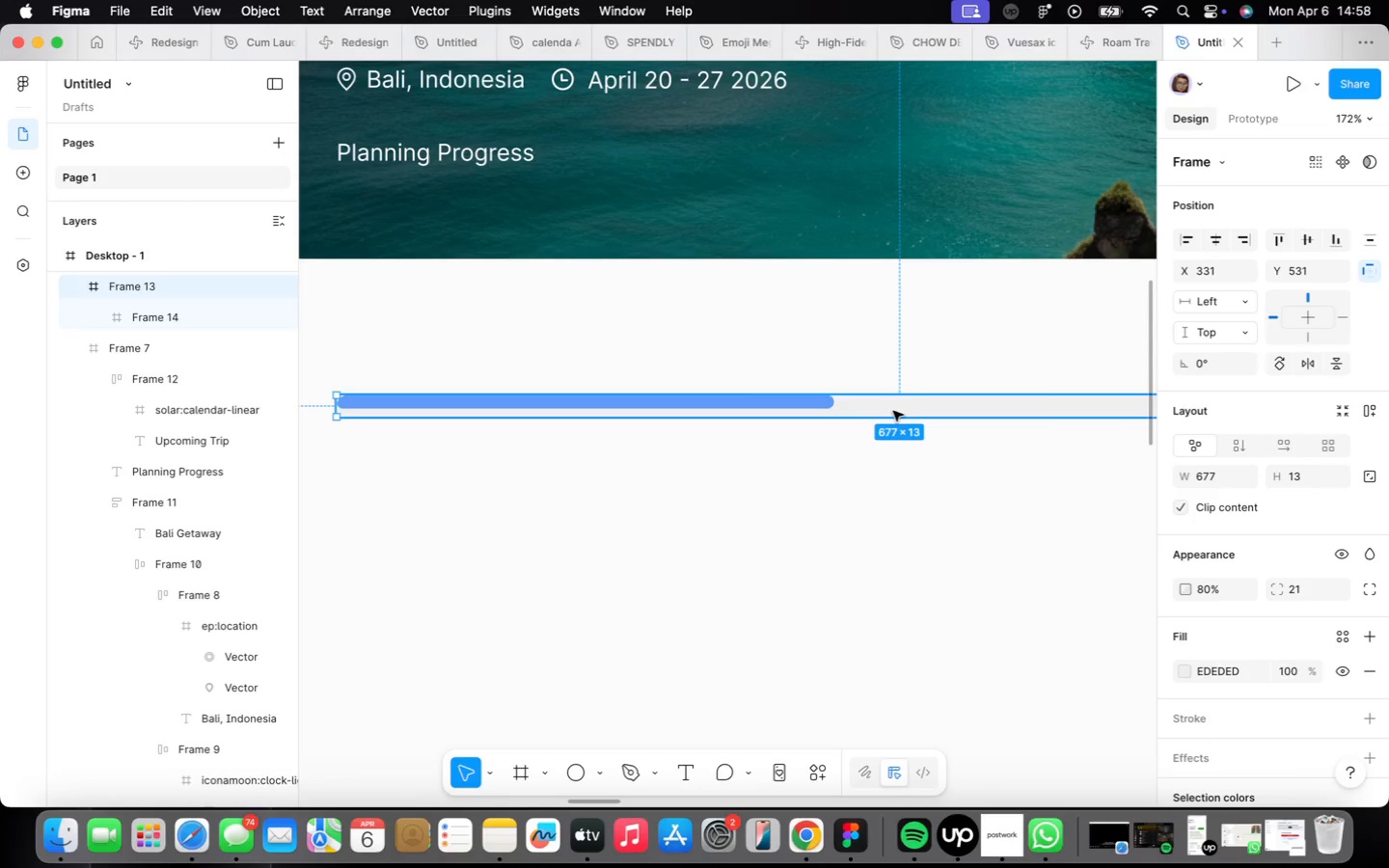 
key(Meta+Z)
 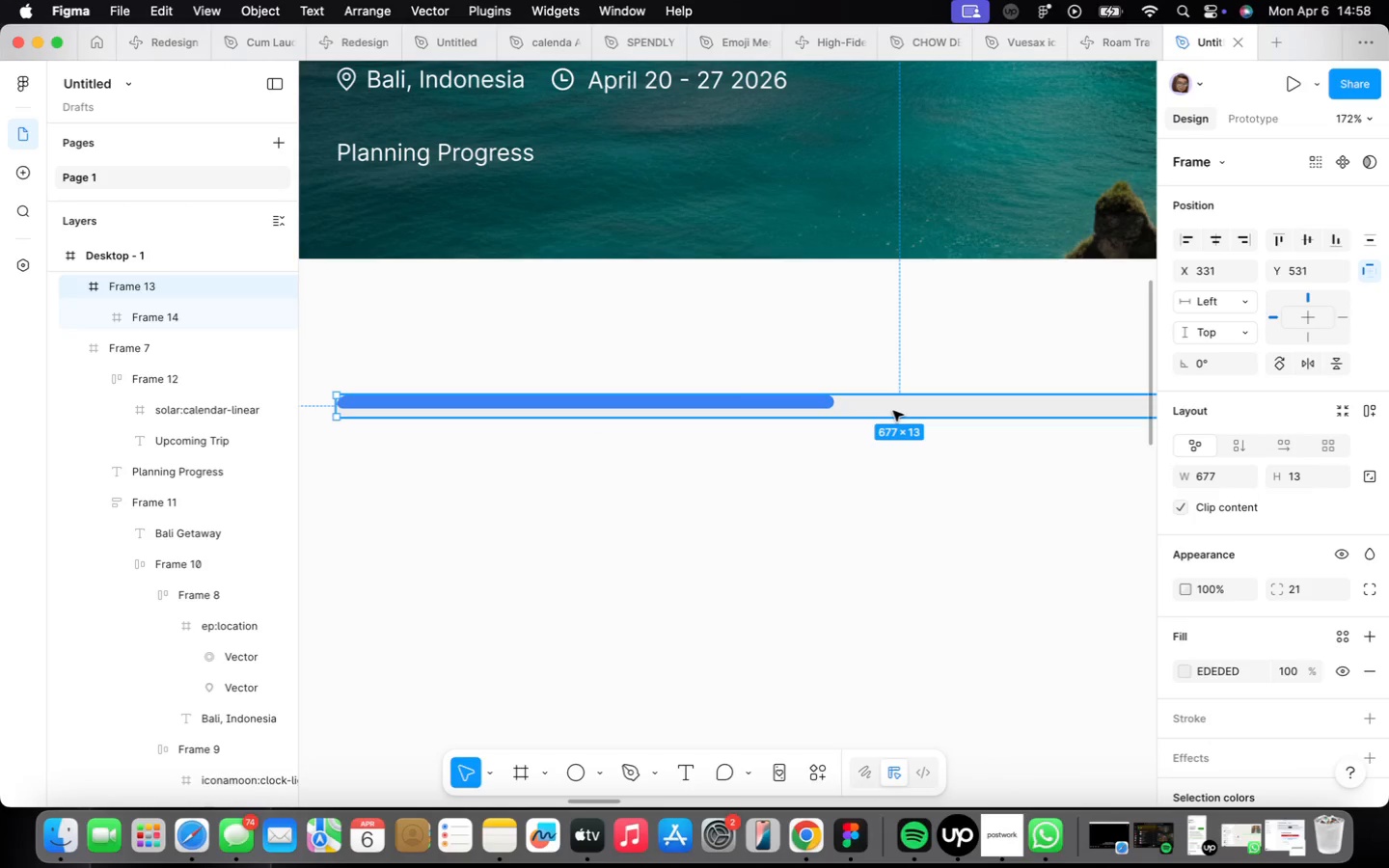 
left_click([893, 411])
 